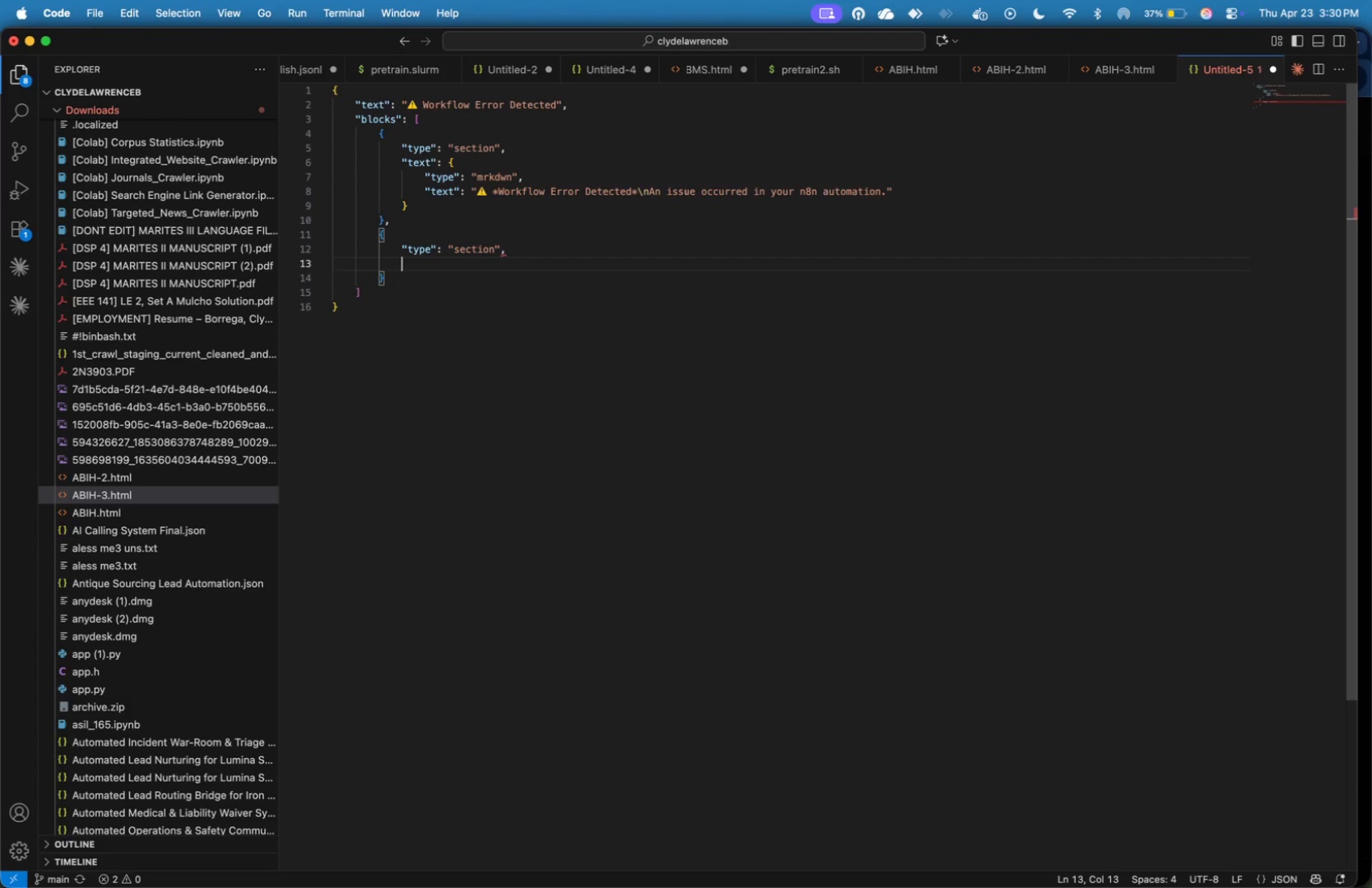 
type("fields)
 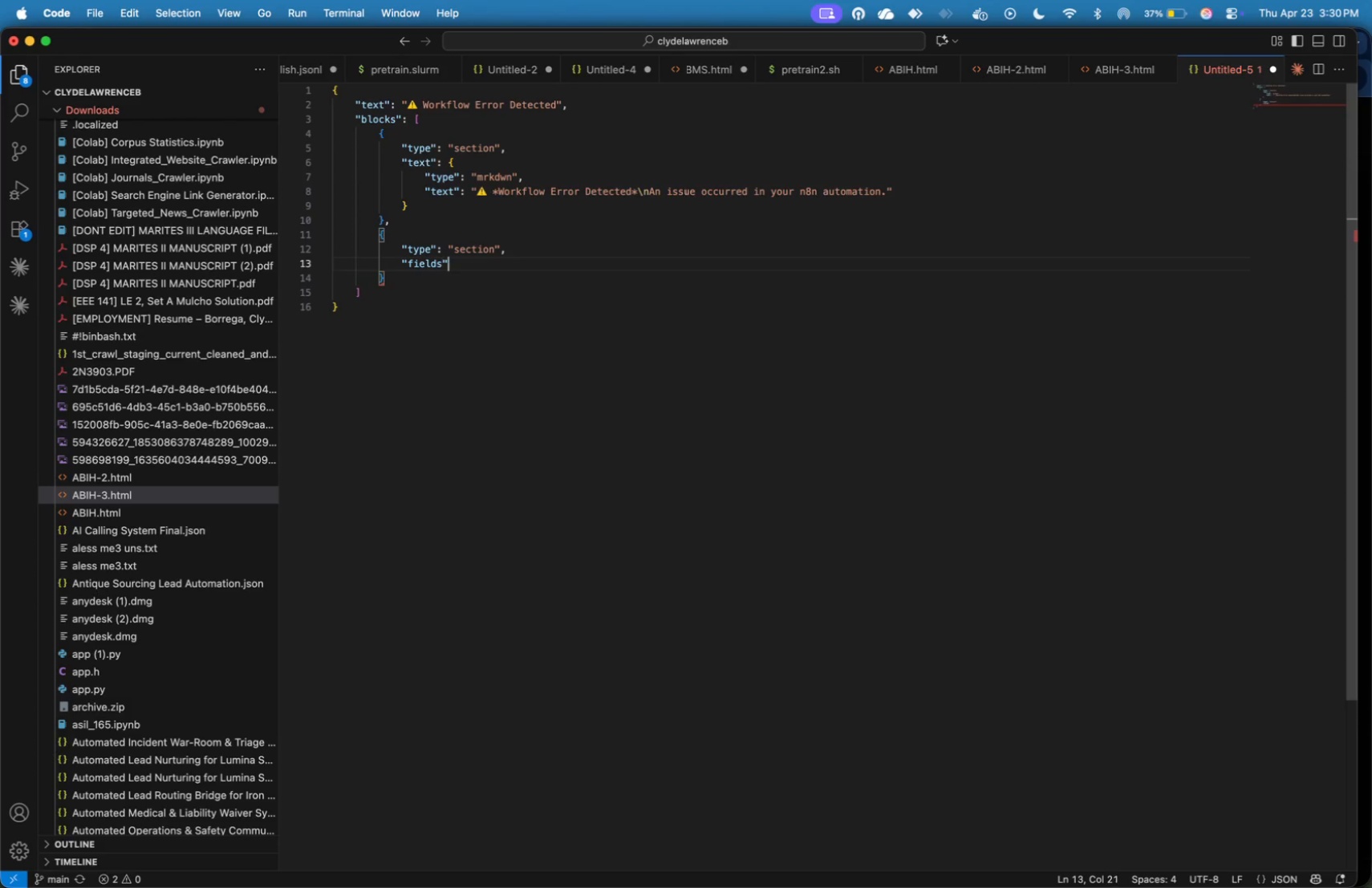 
key(ArrowRight)
 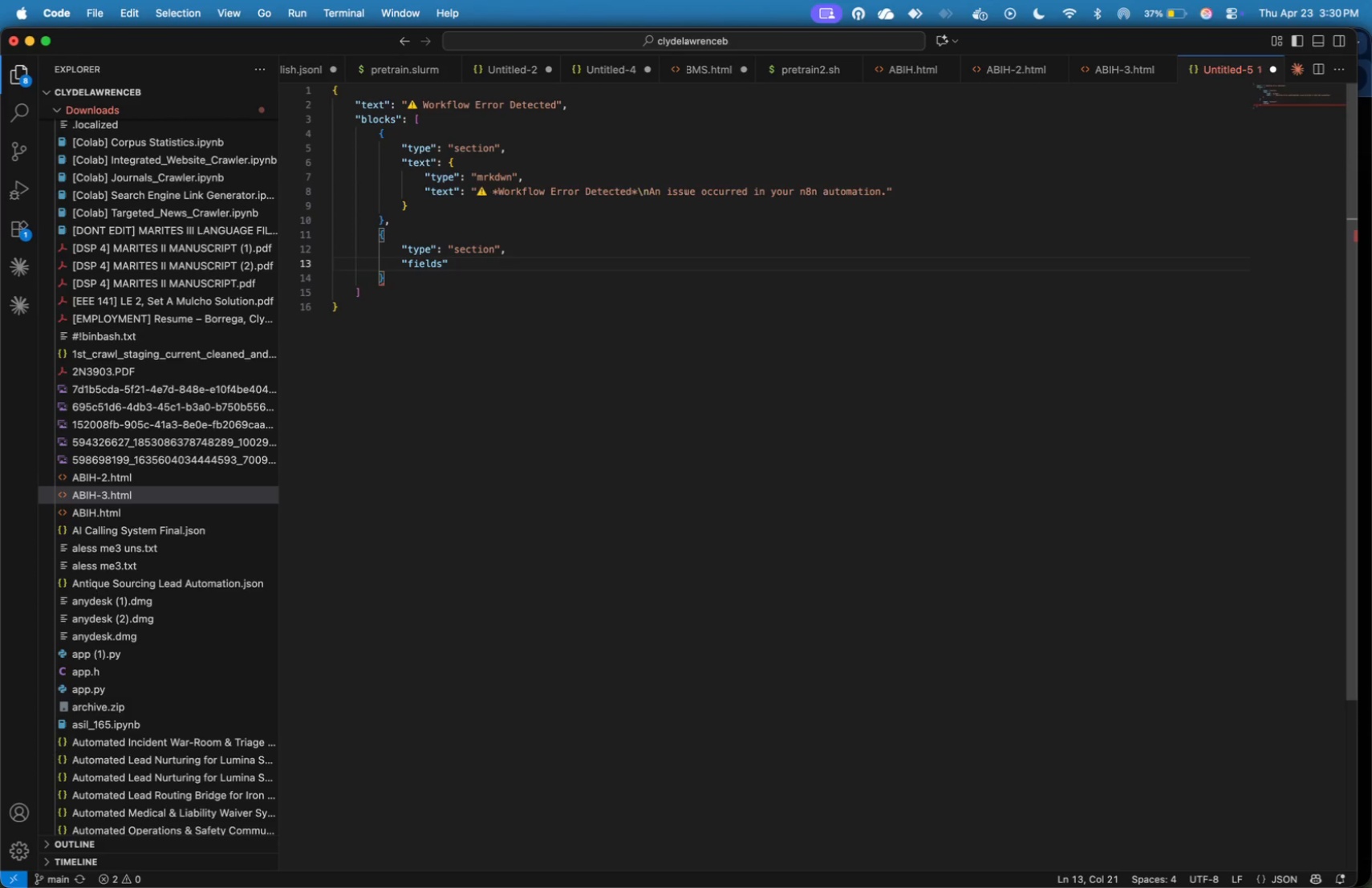 
key(Shift+Semicolon)
 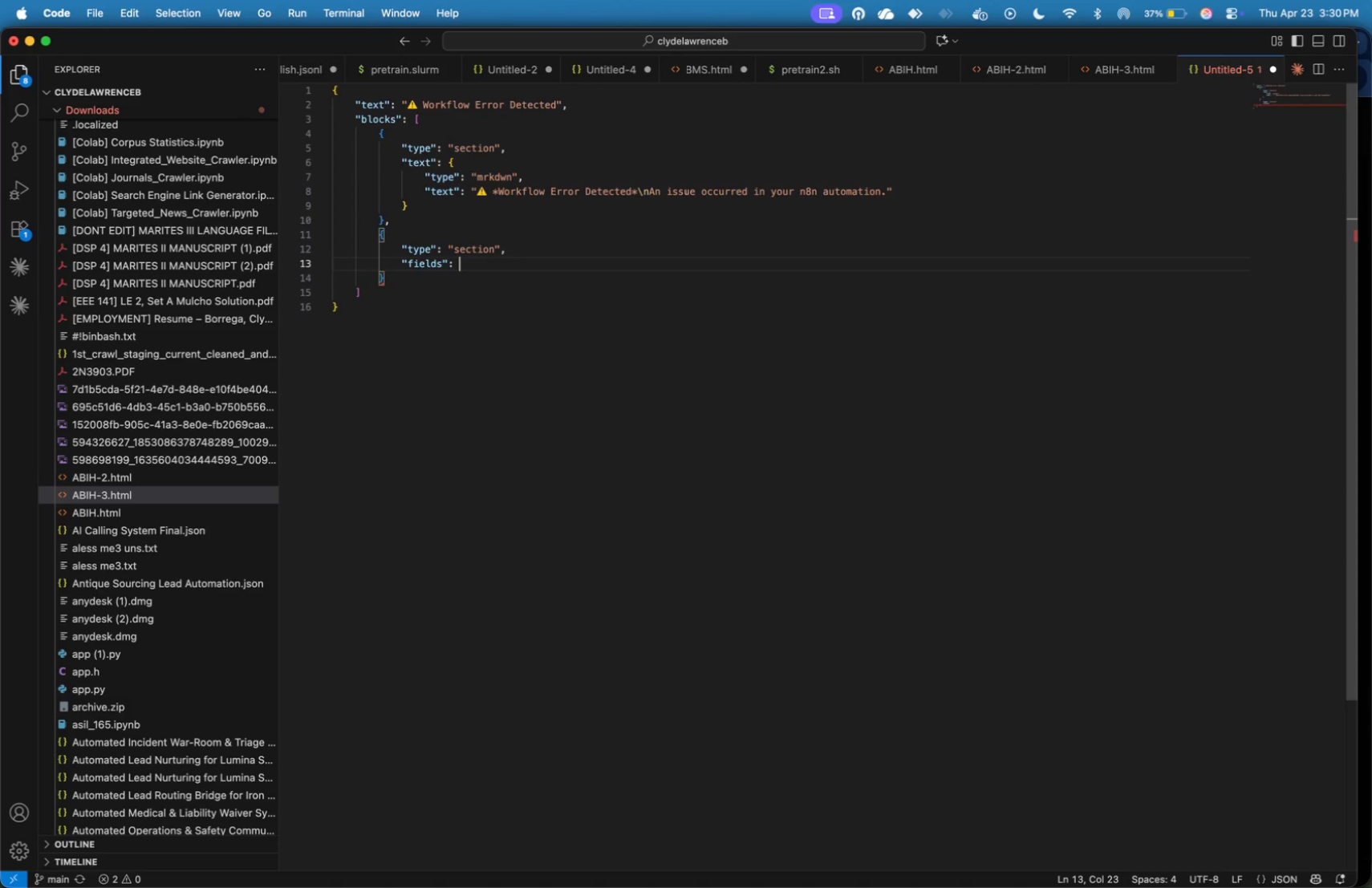 
key(Shift+Space)
 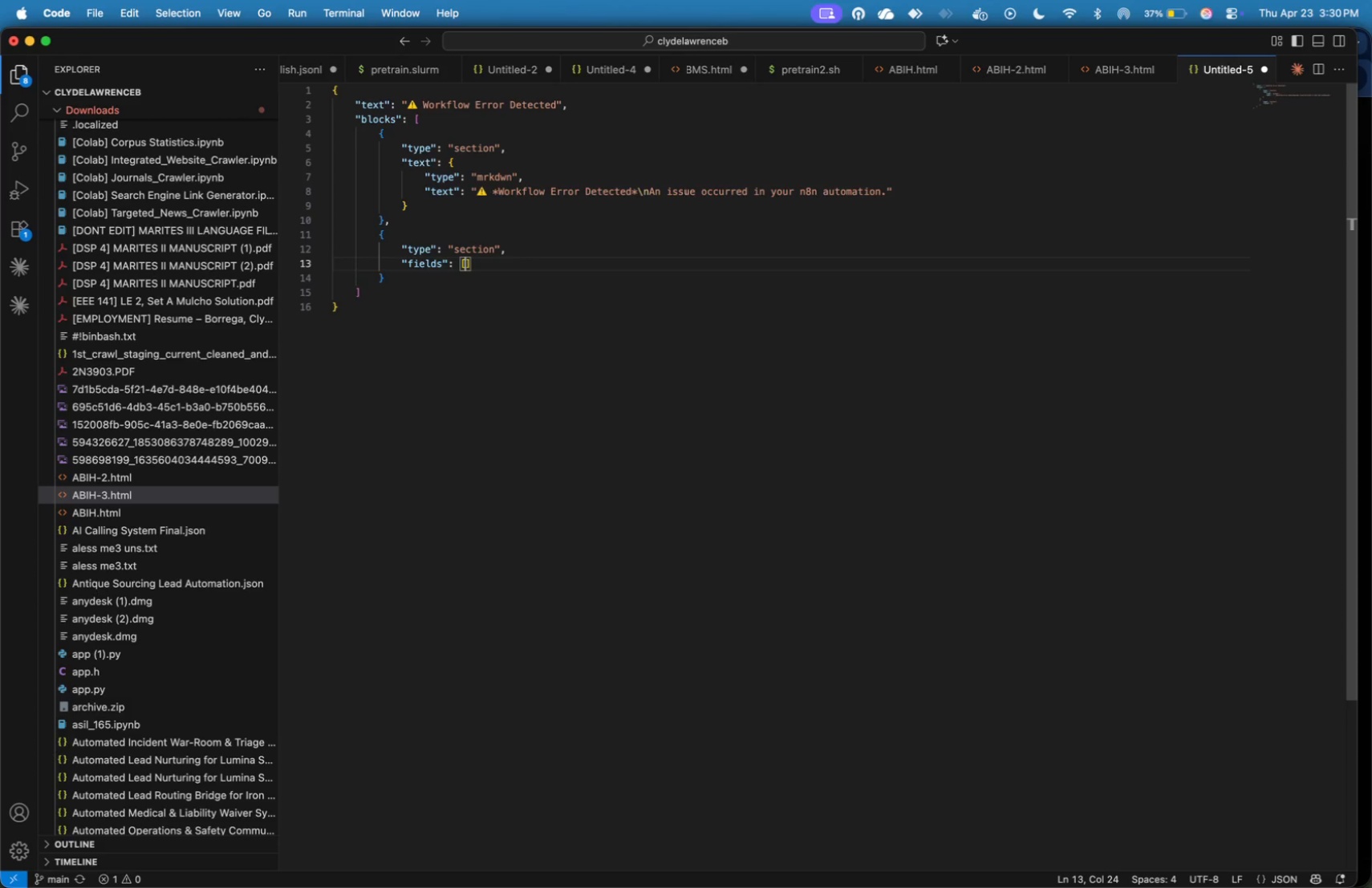 
key(BracketLeft)
 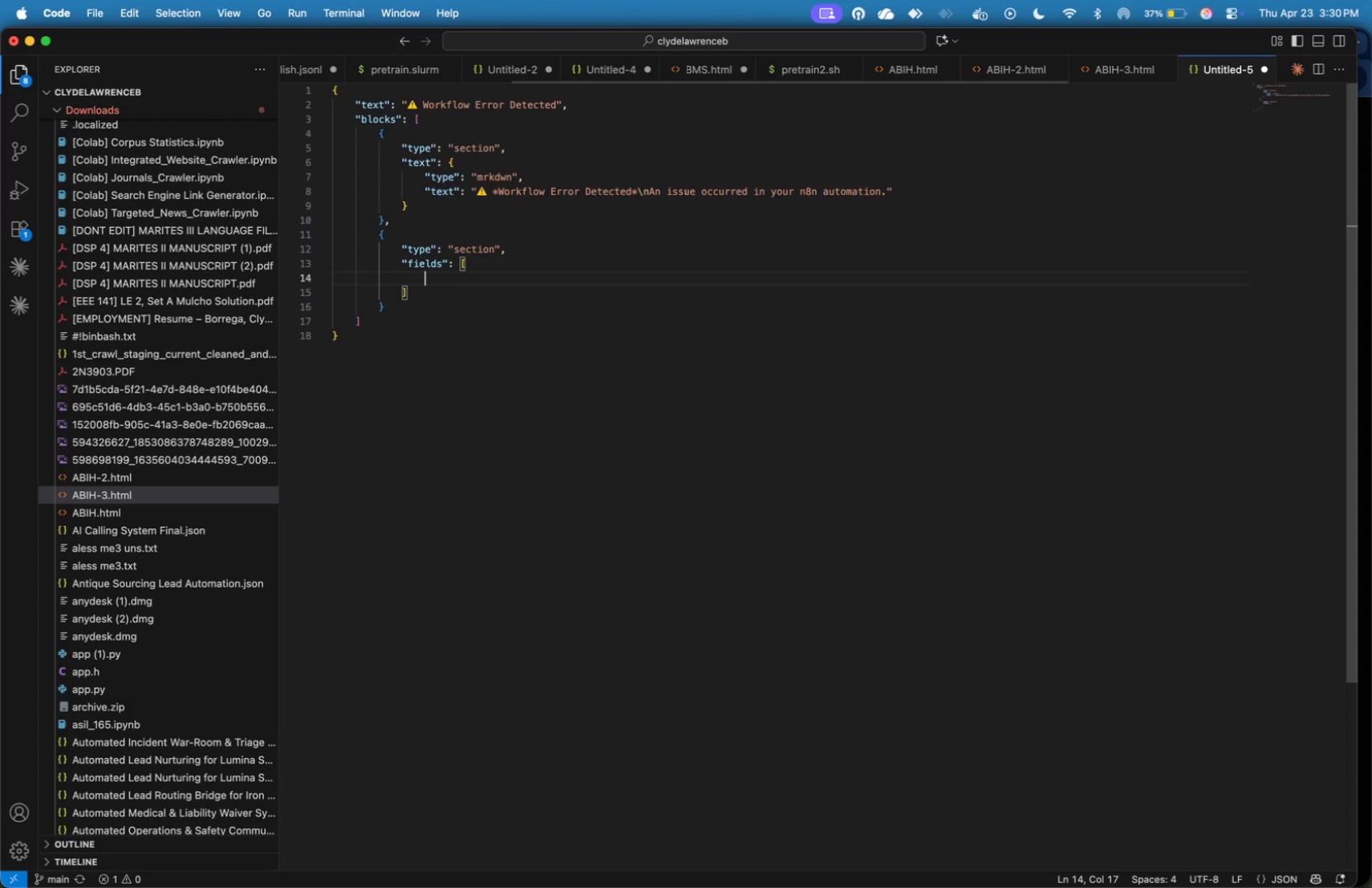 
key(Enter)
 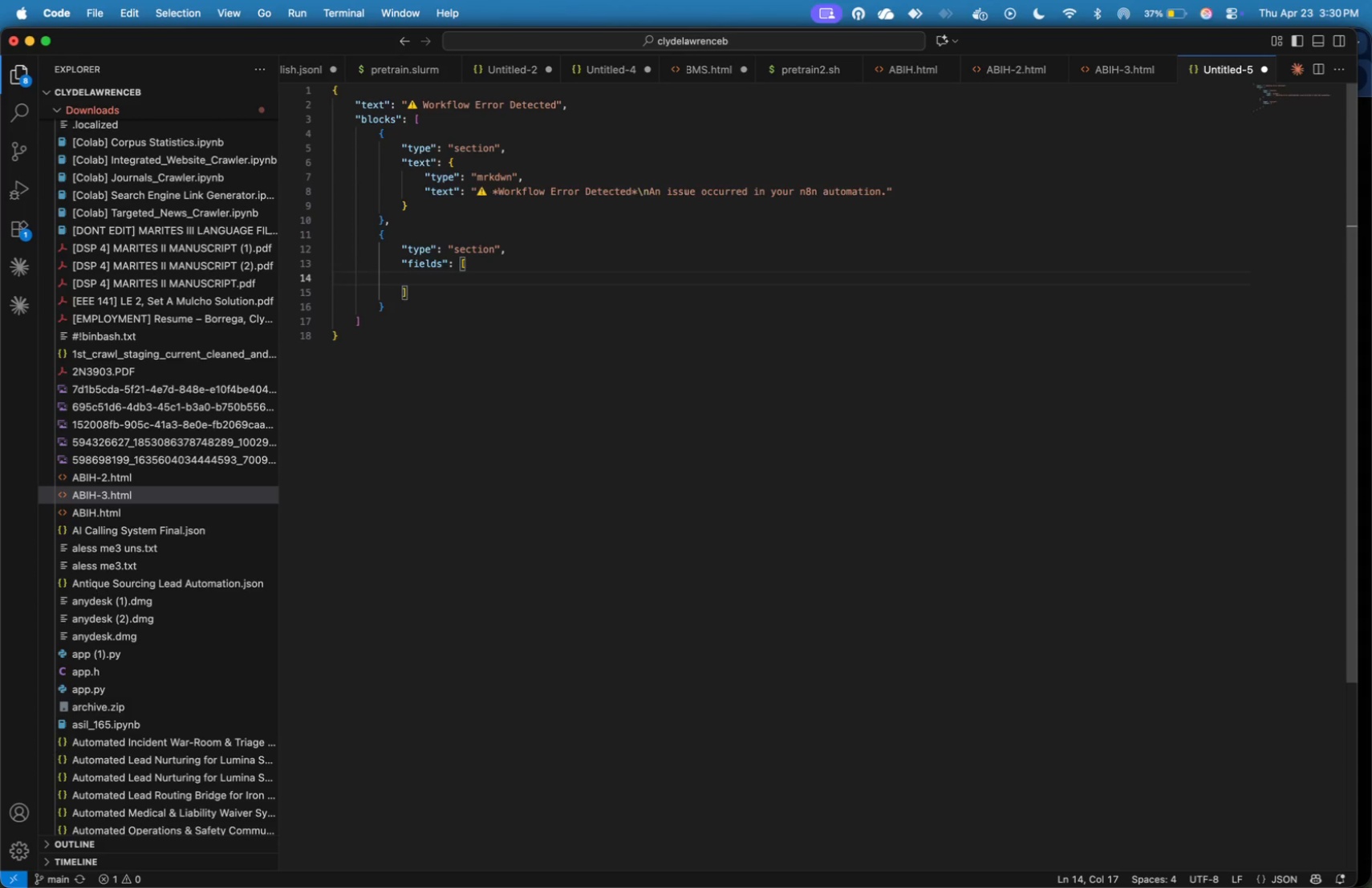 
key(Shift+BracketLeft)
 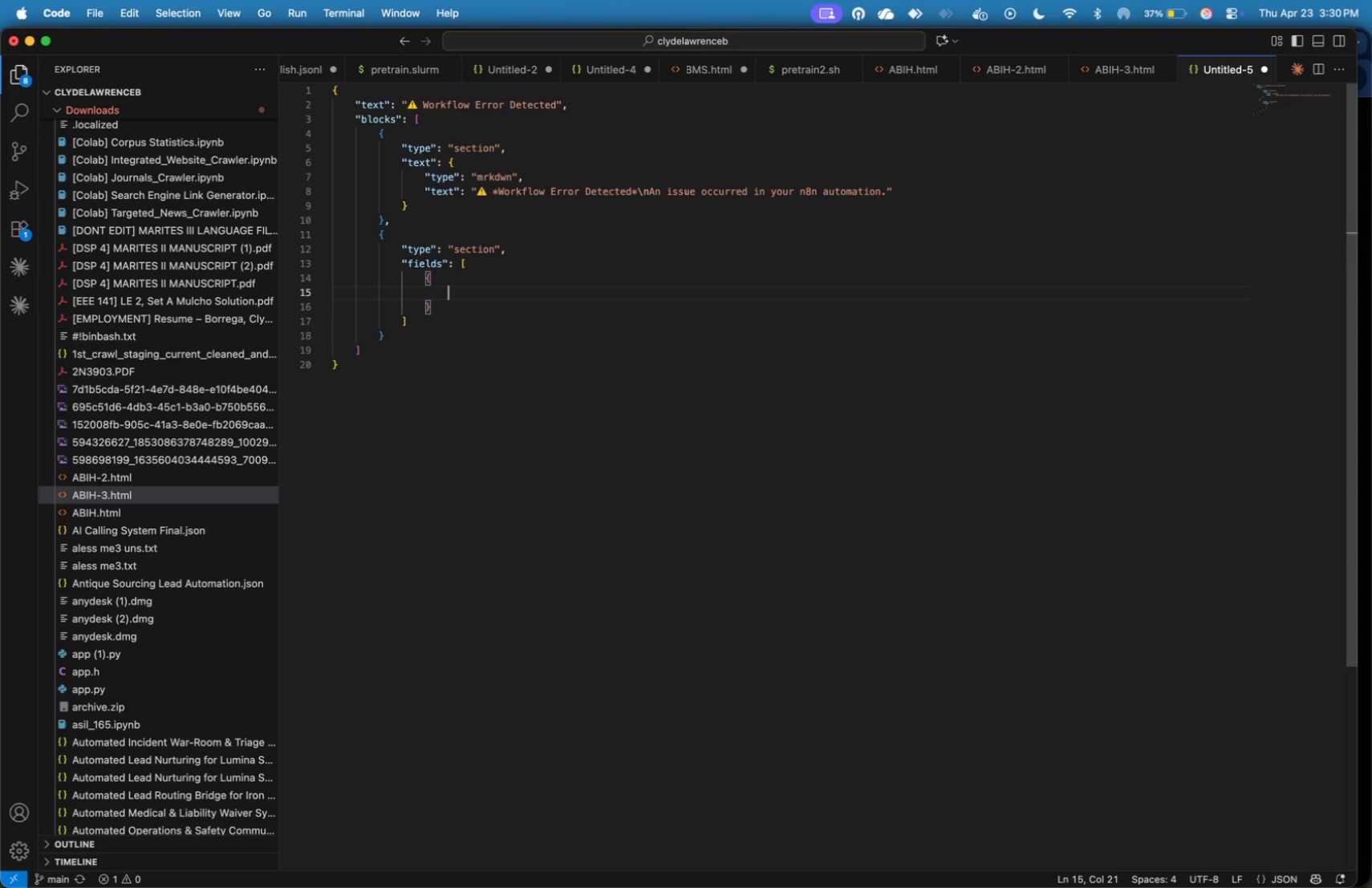 
key(Enter)
 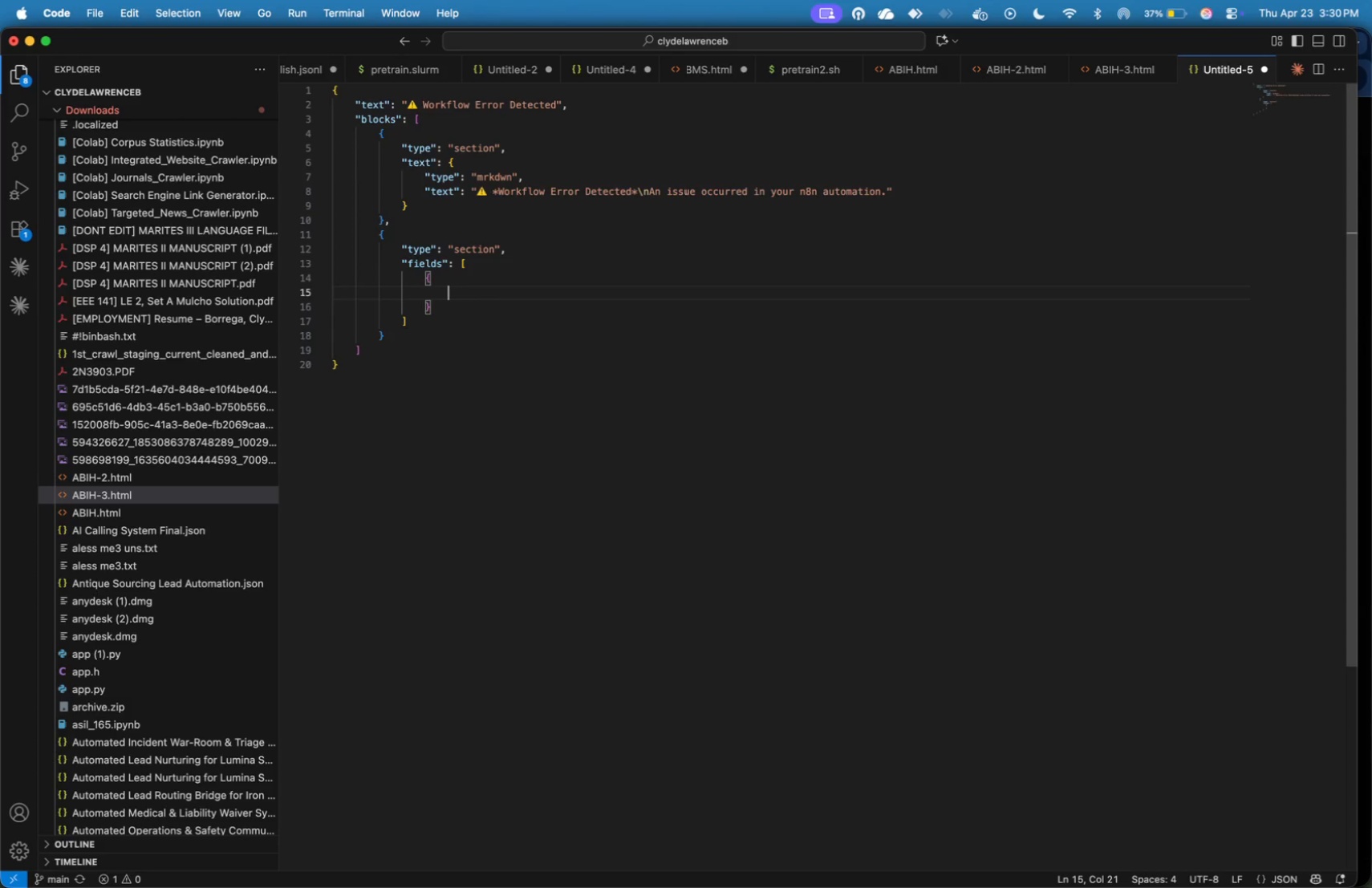 
type("type)
 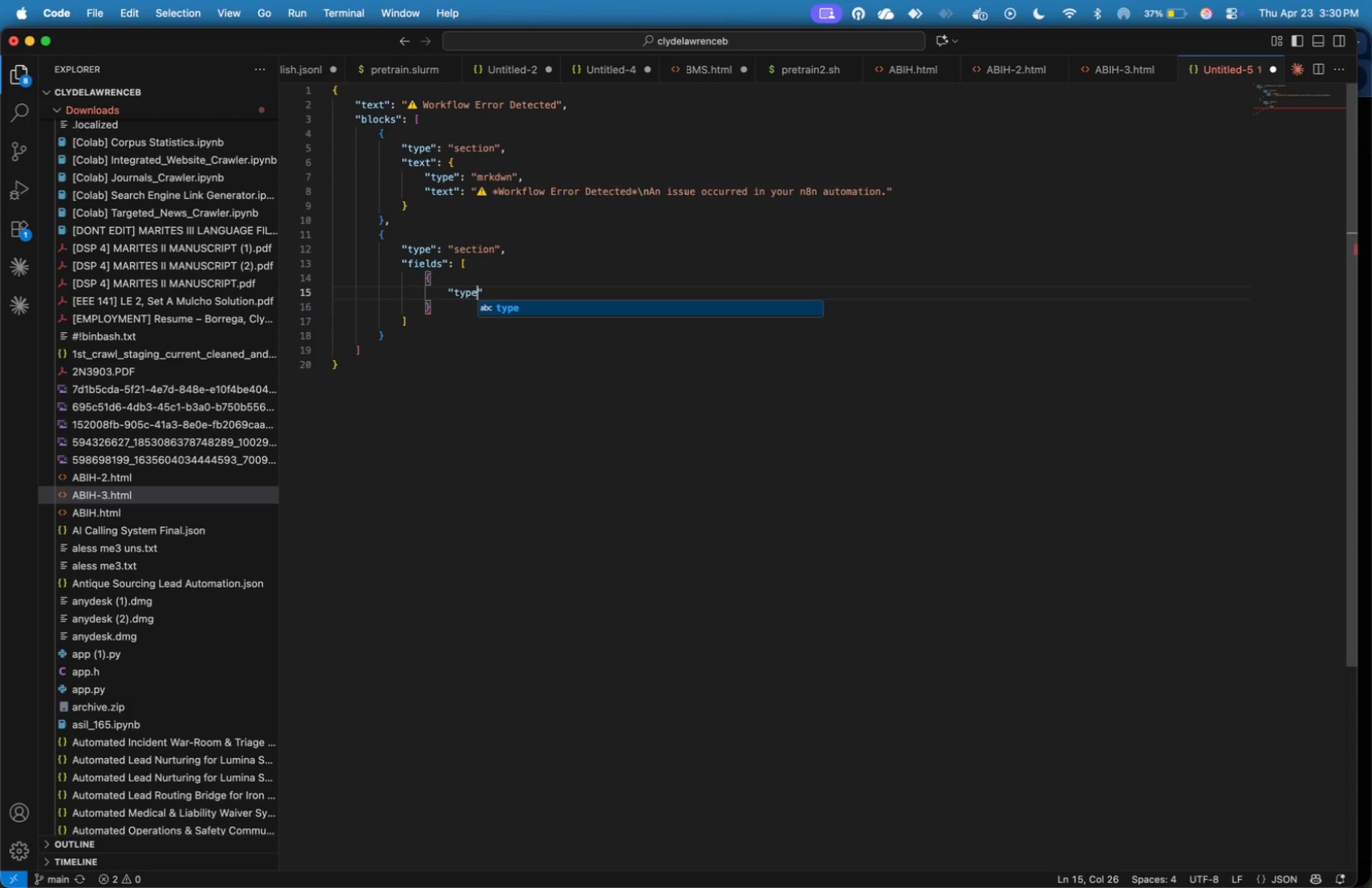 
key(ArrowRight)
 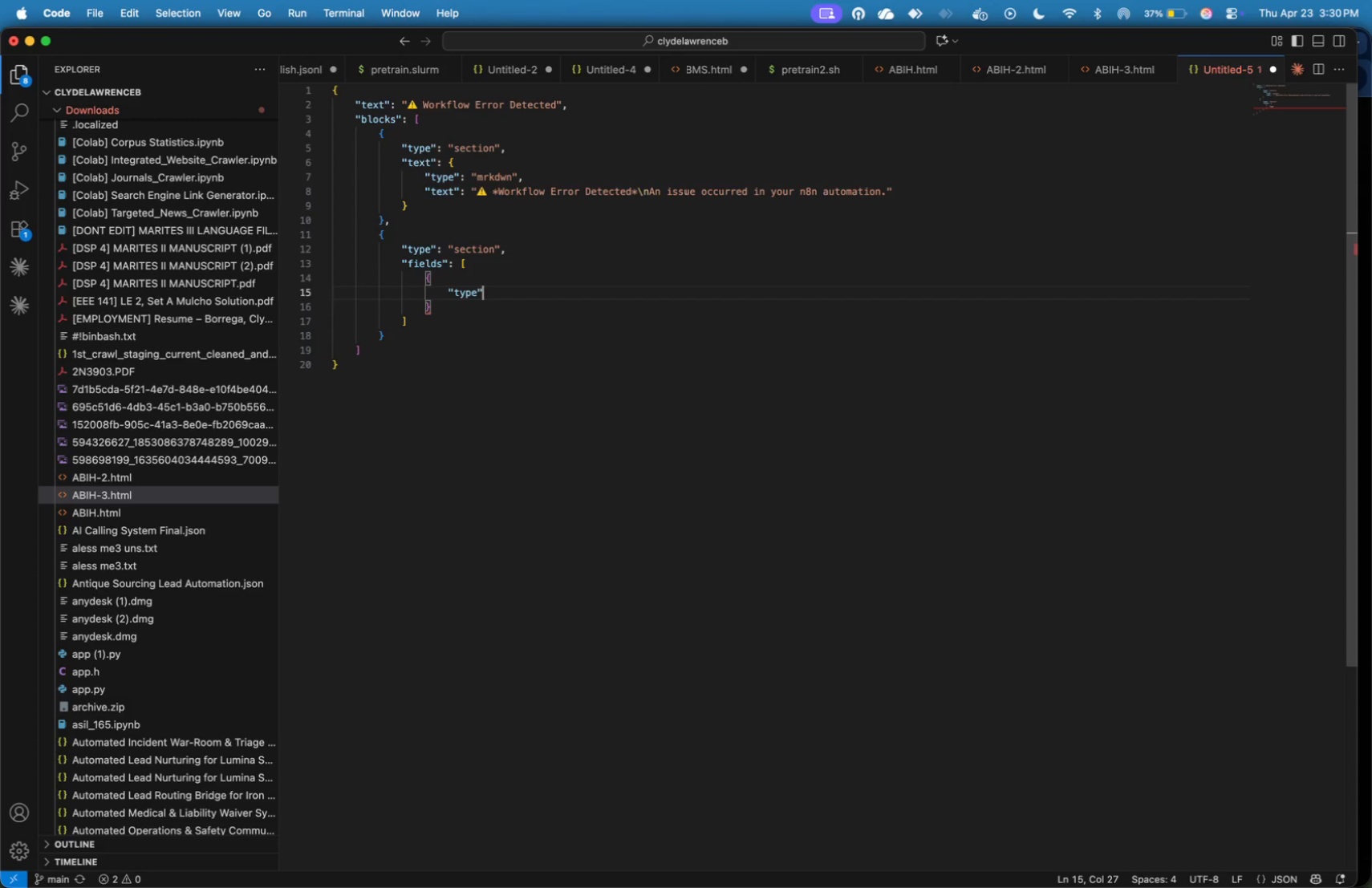 
type(: "mrkdwn)
 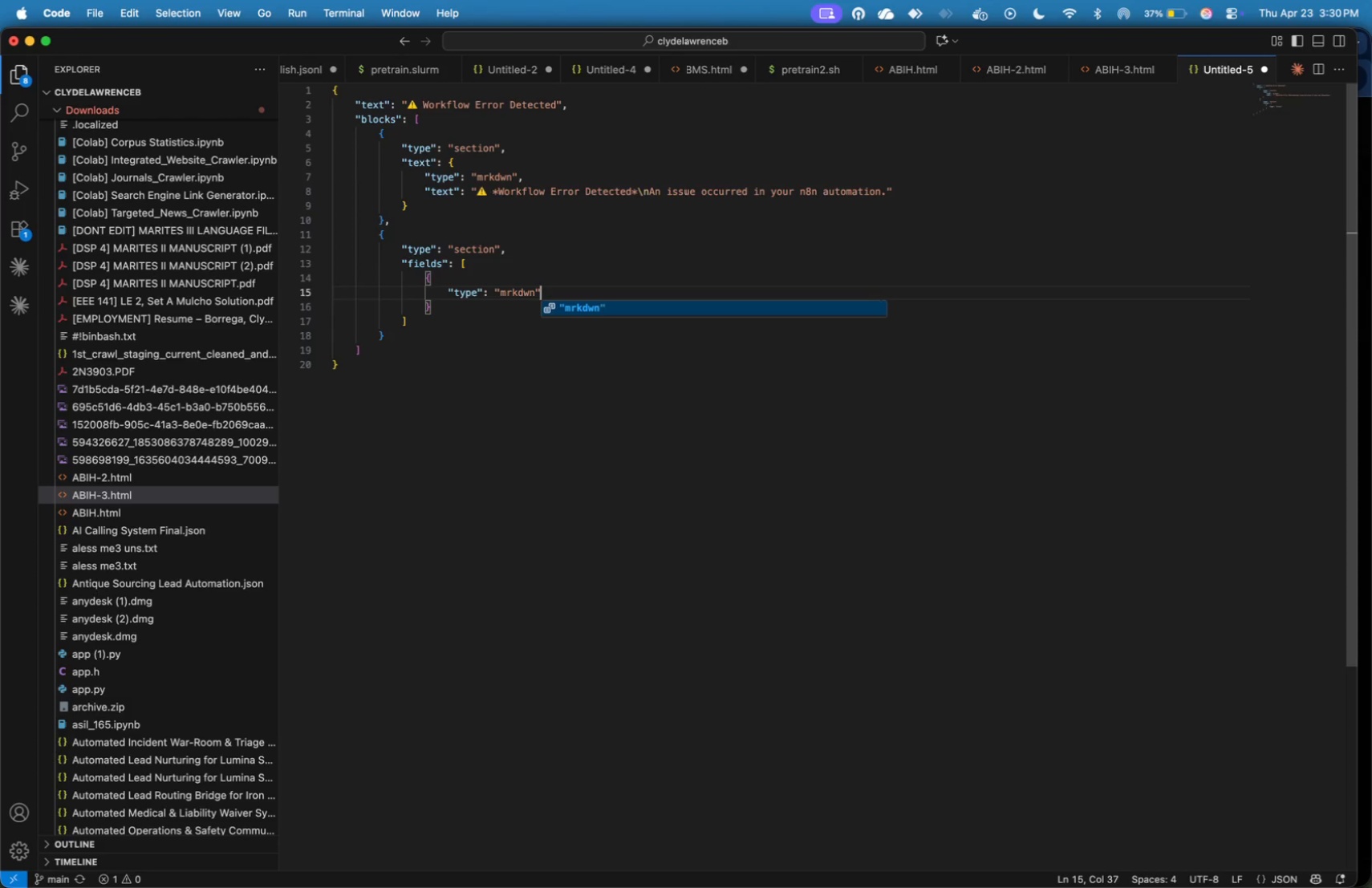 
key(ArrowRight)
 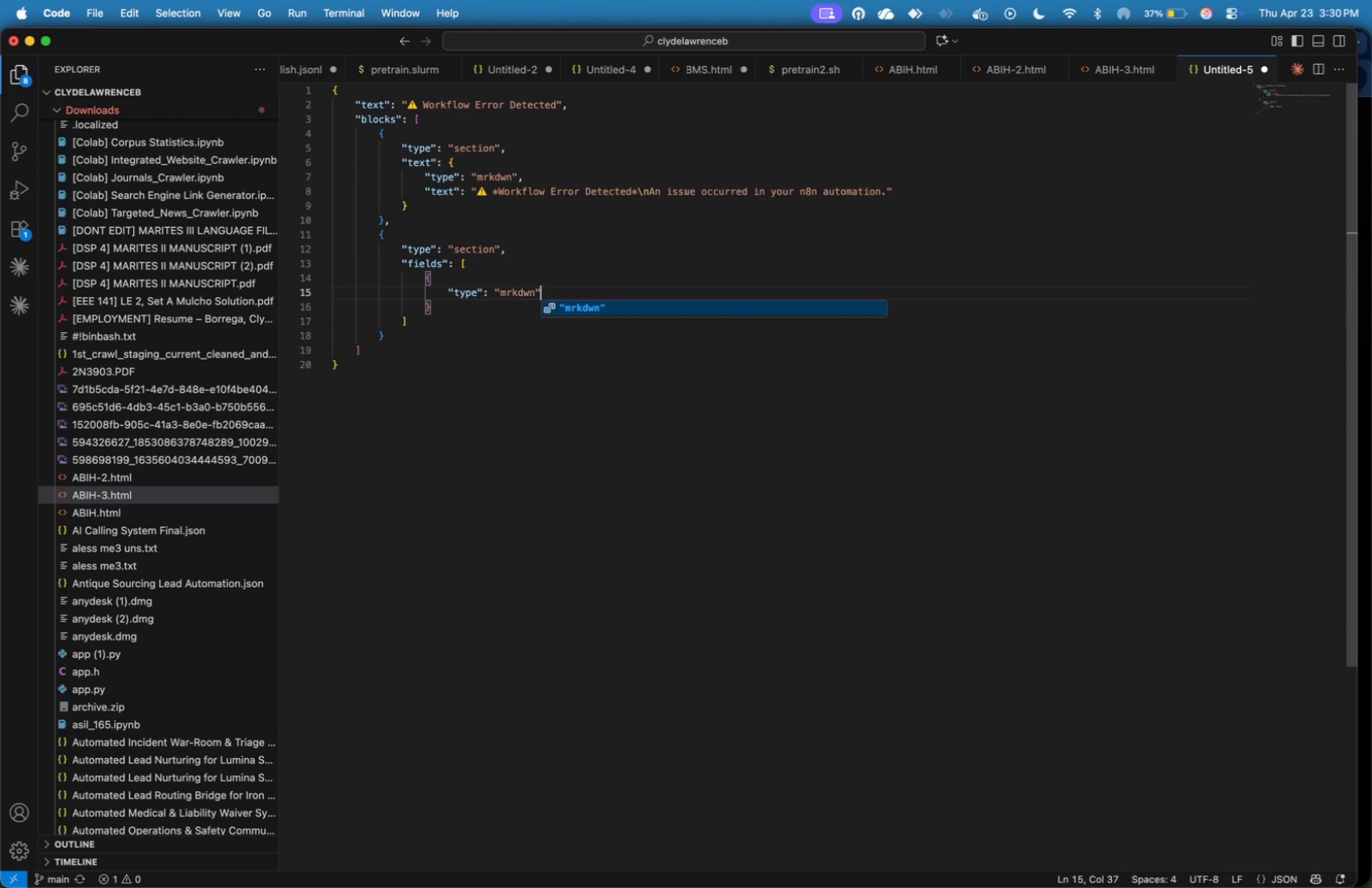 
key(Comma)
 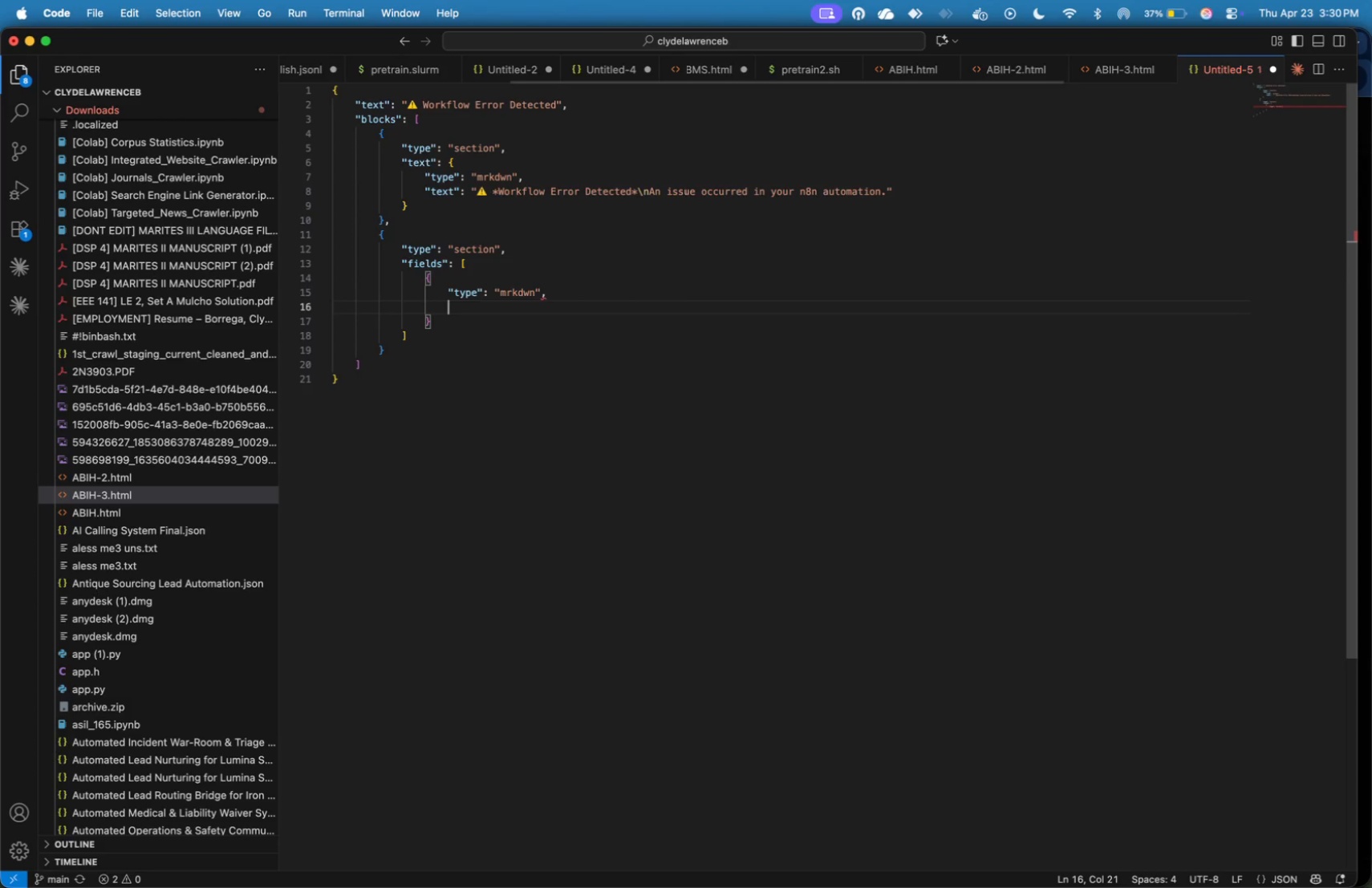 
key(Enter)
 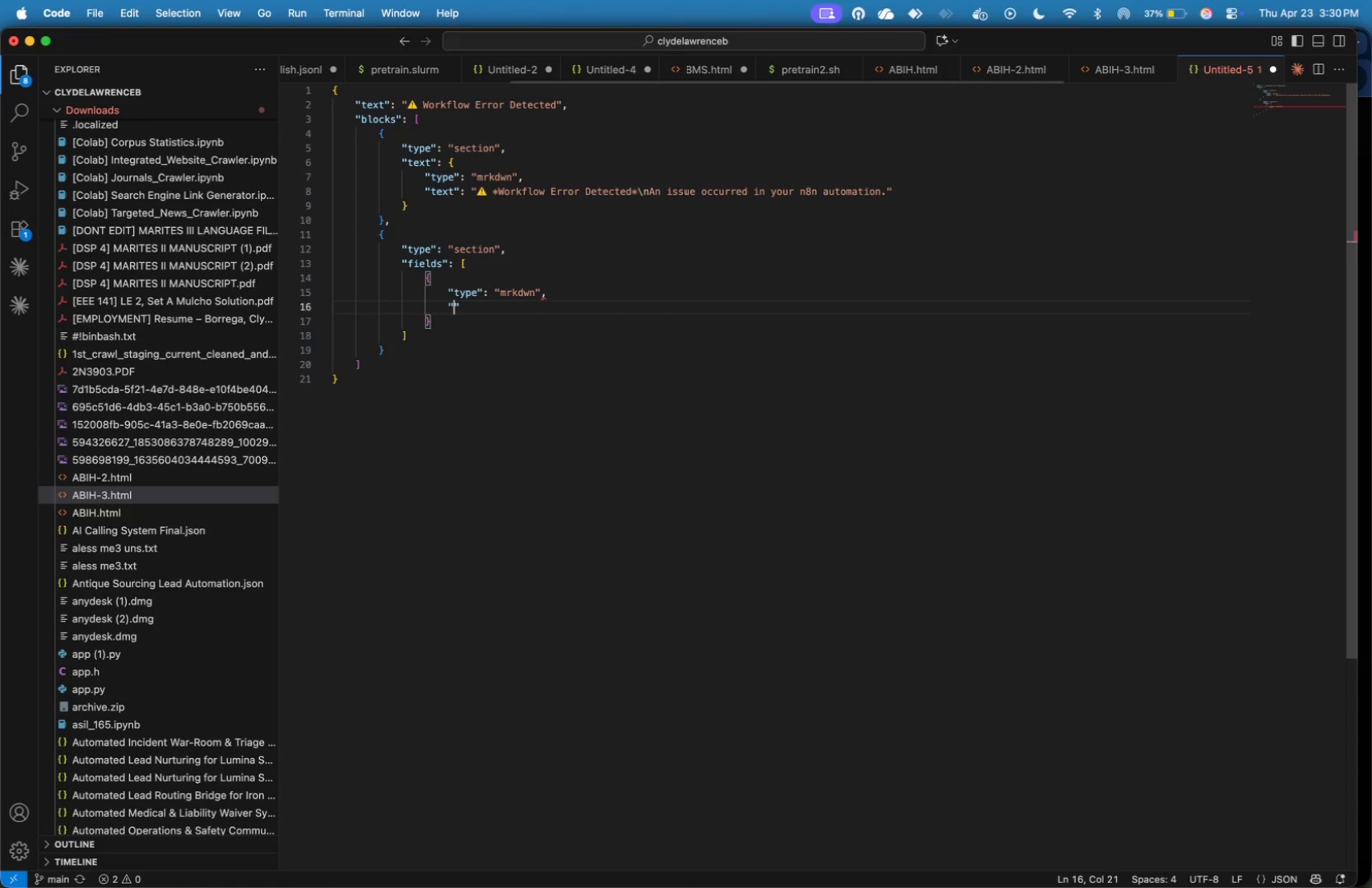 
type("text)
 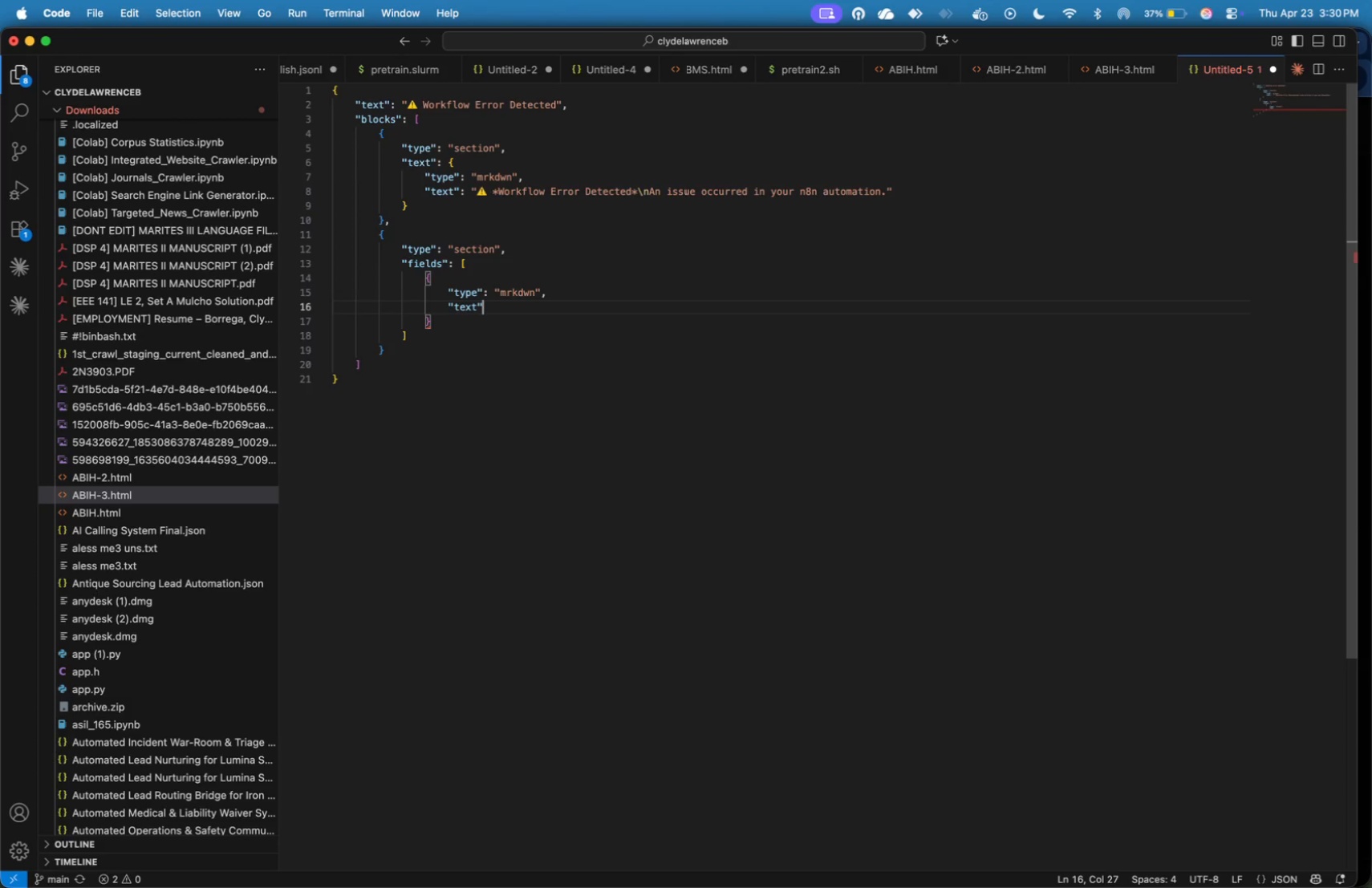 
key(ArrowRight)
 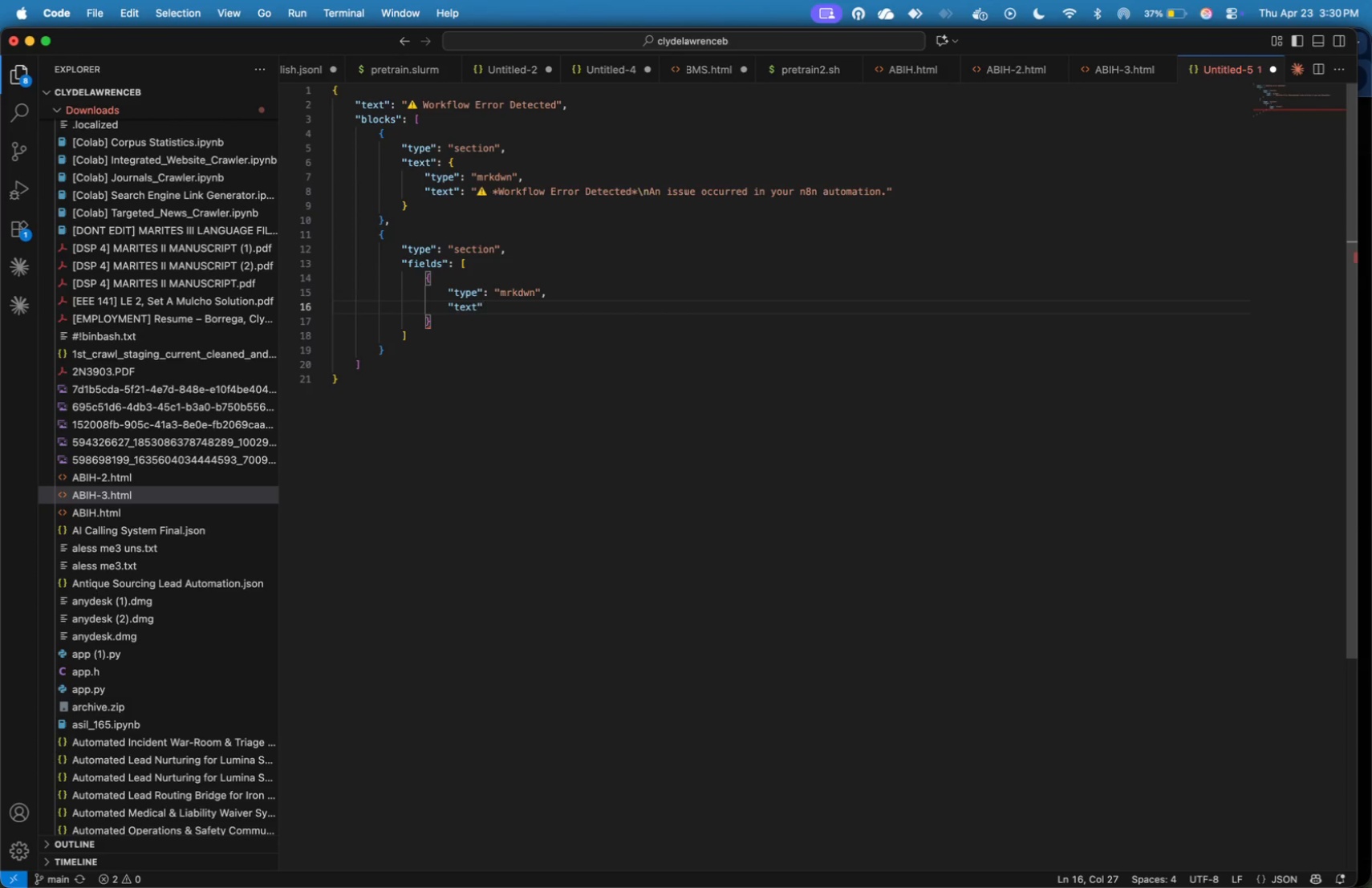 
key(Shift+Semicolon)
 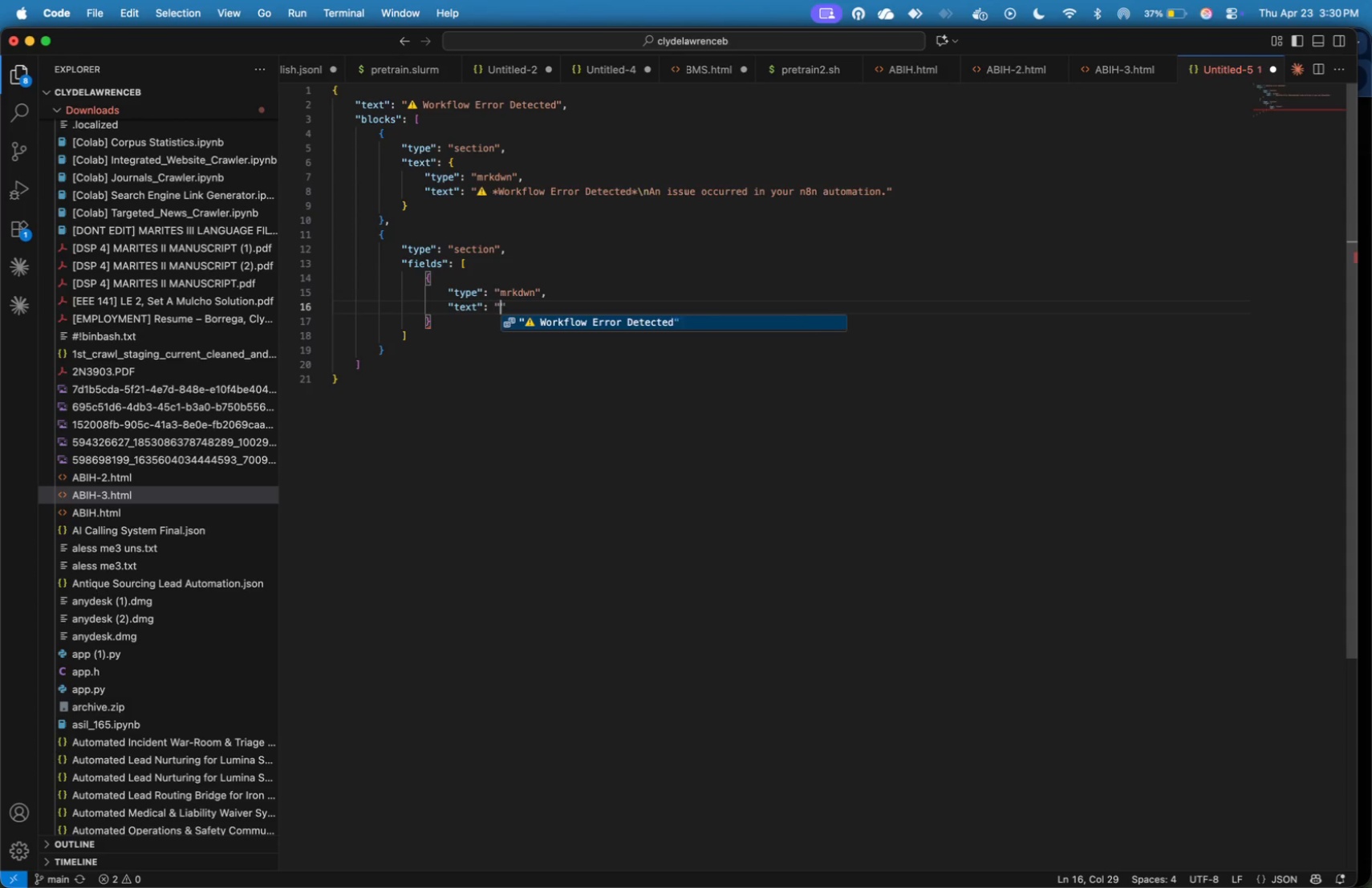 
key(Shift+Space)
 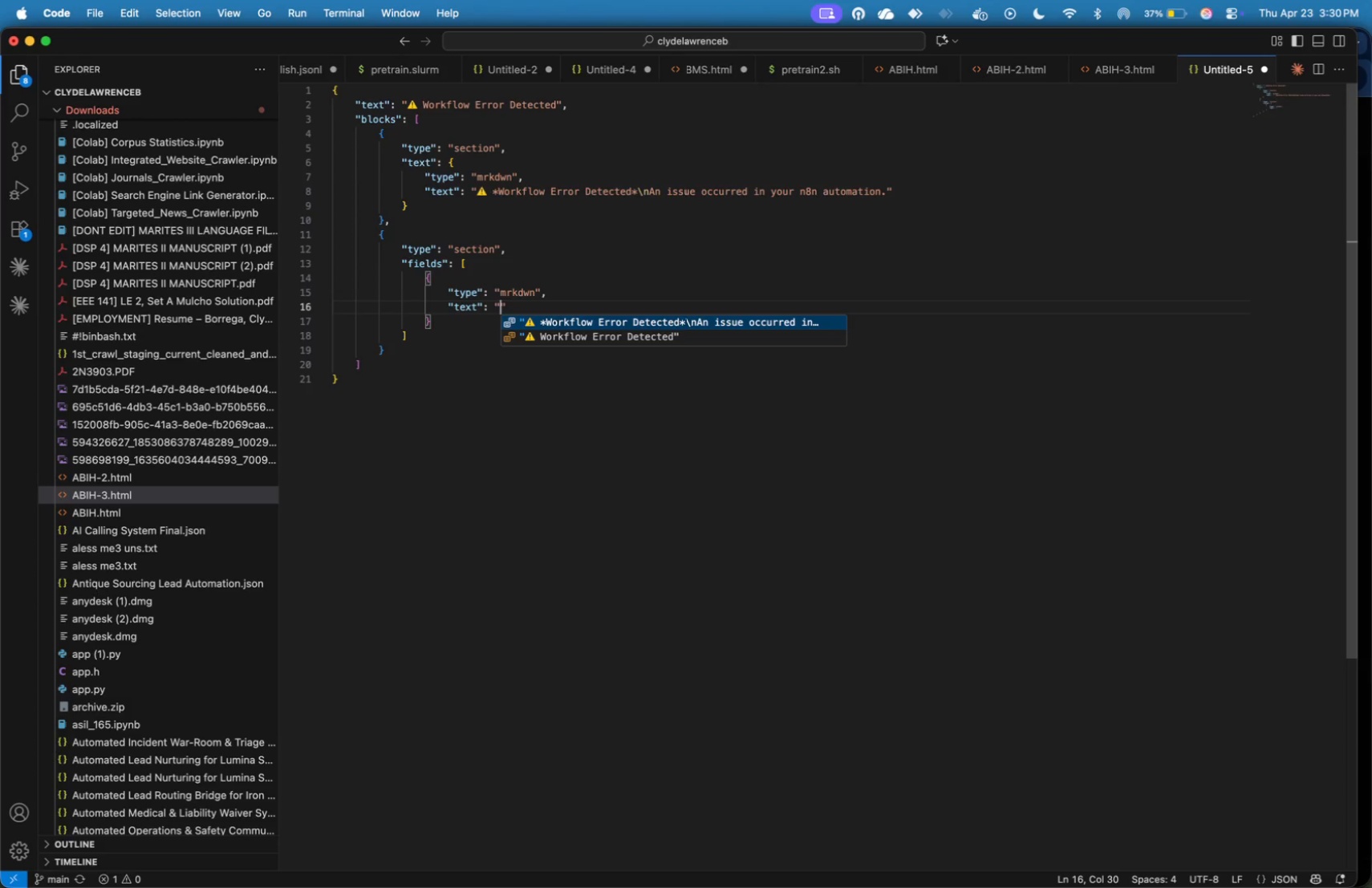 
key(Shift+Quote)
 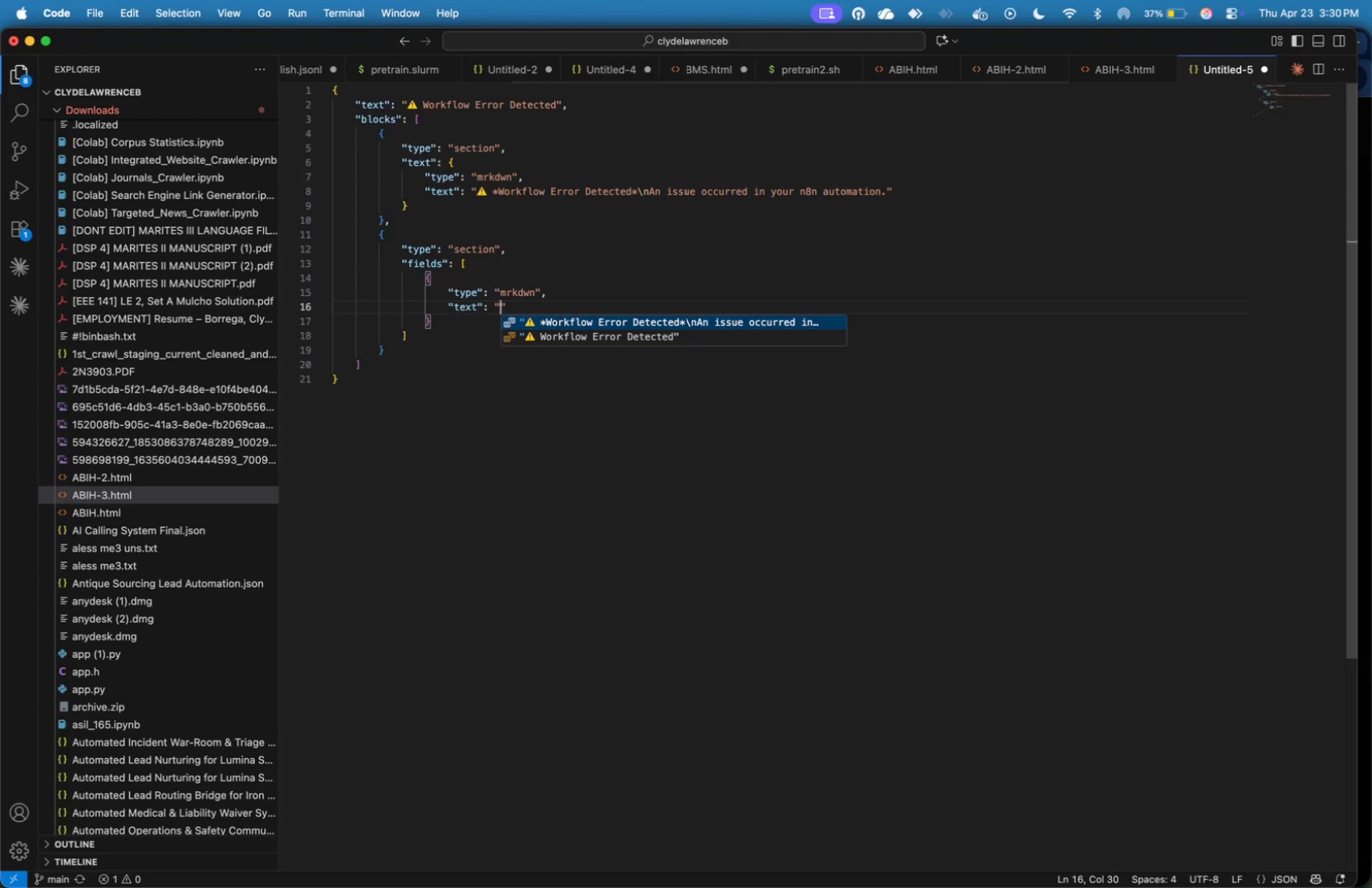 
type(N)
key(Backspace)
type(*Node:*\n)
 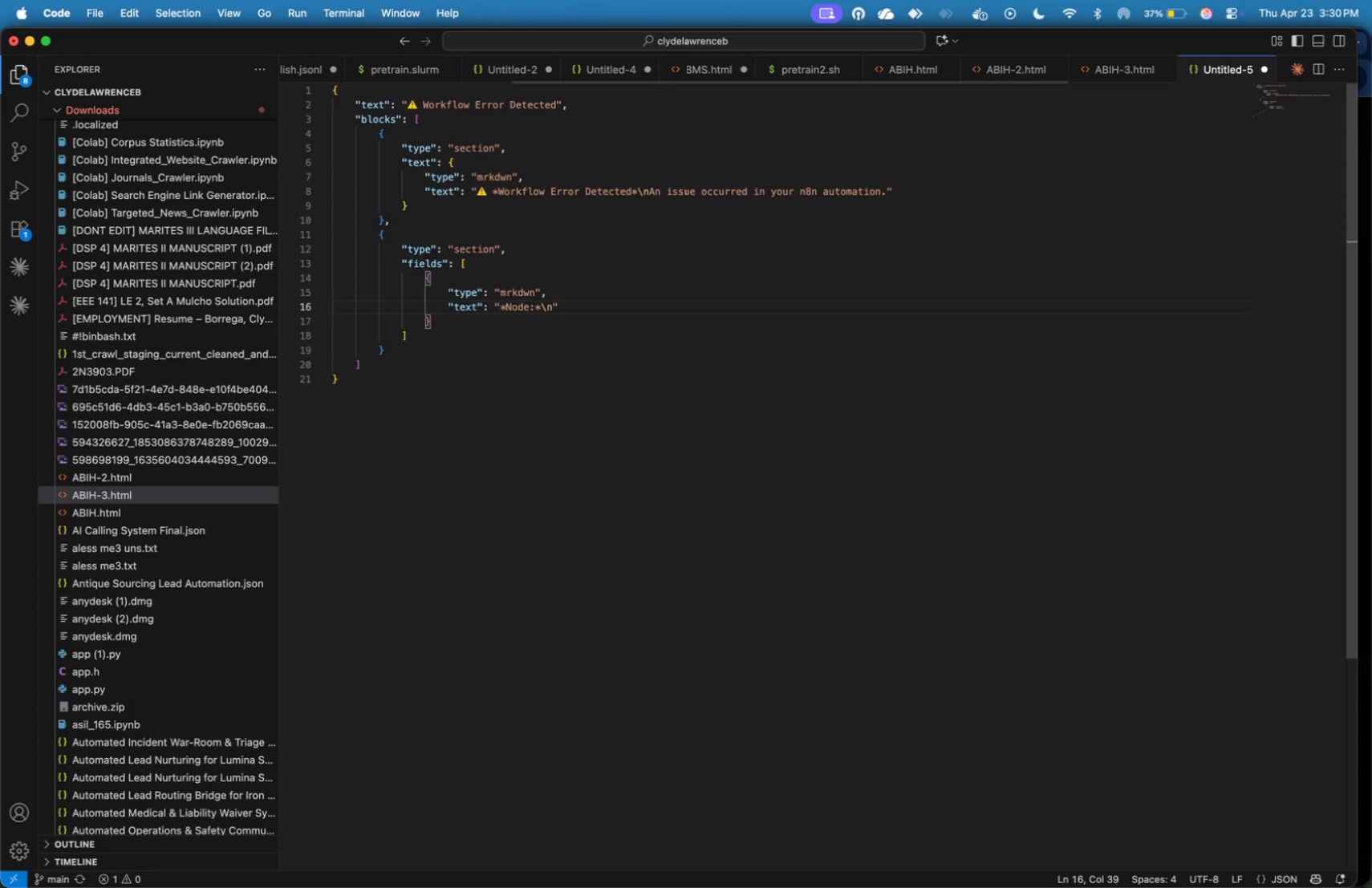 
wait(5.8)
 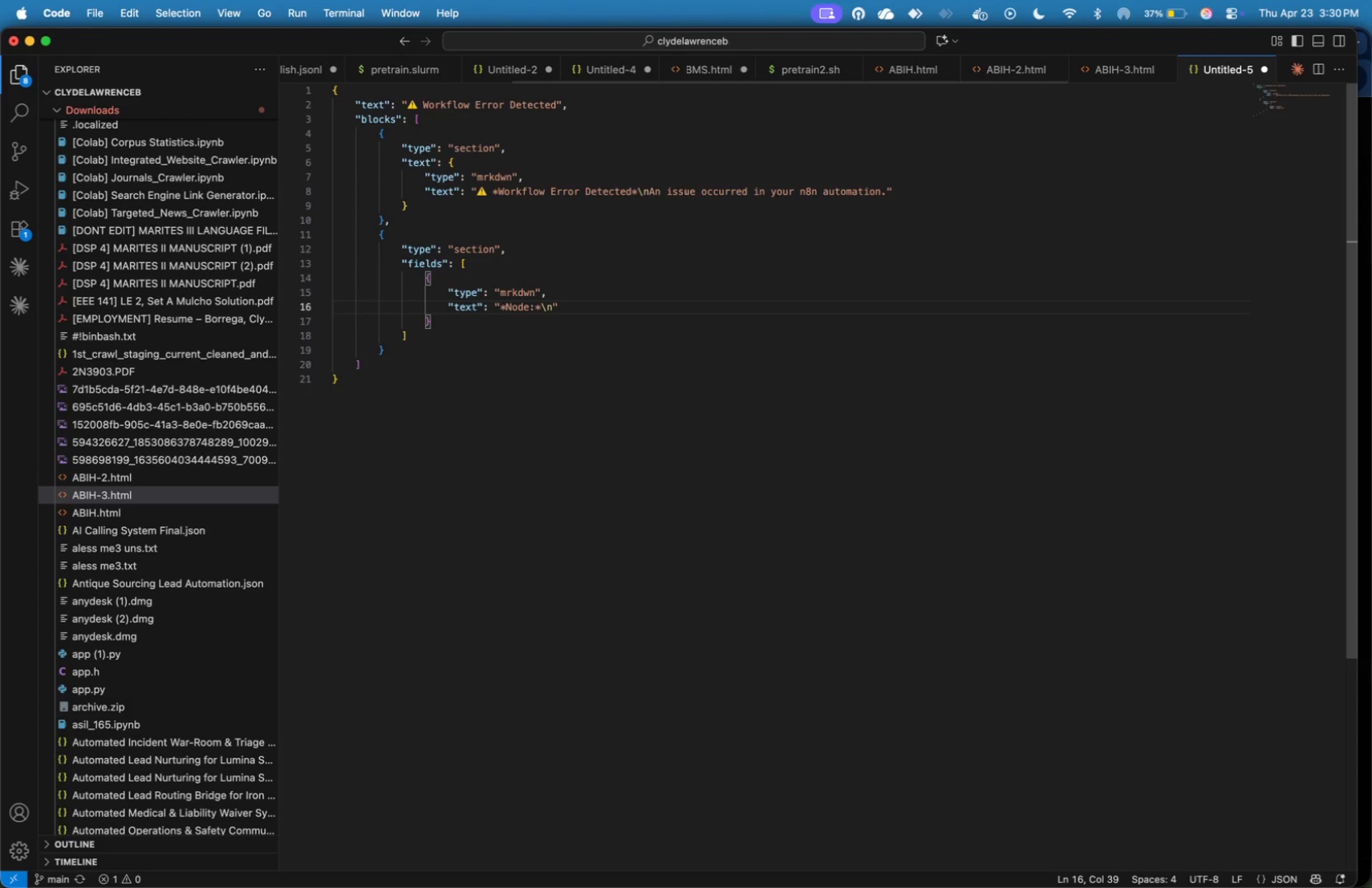 
key(ArrowDown)
 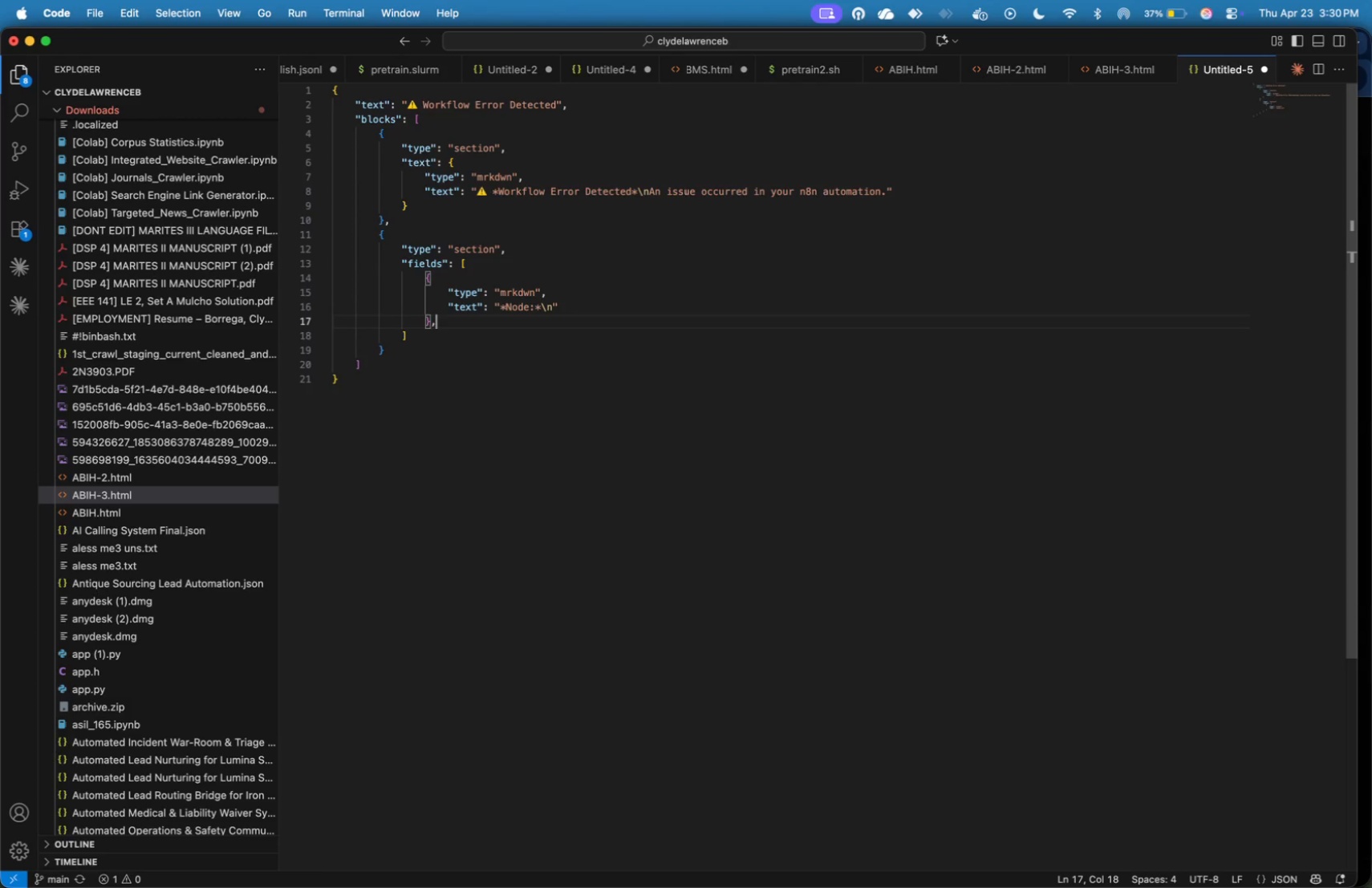 
key(Comma)
 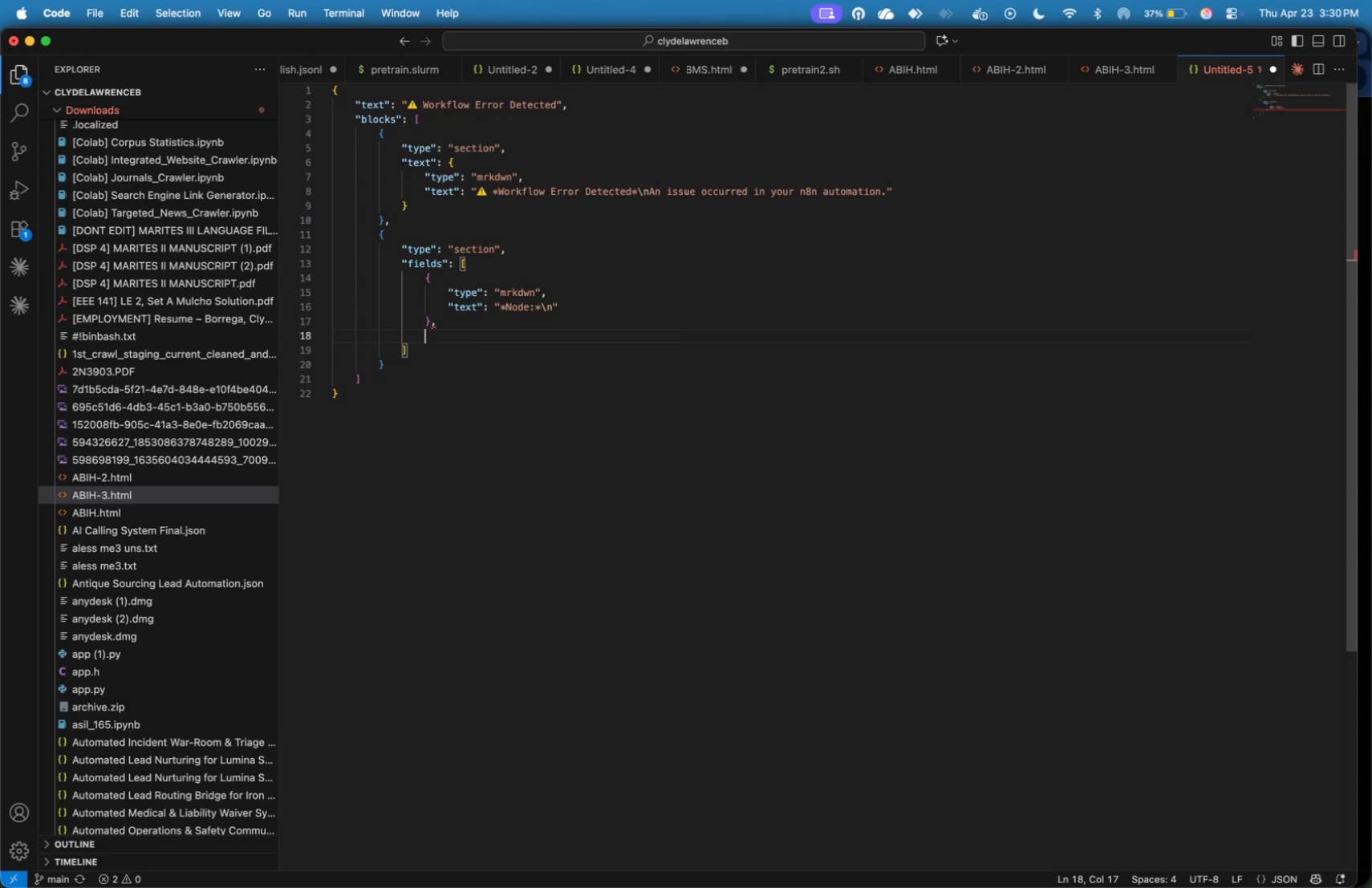 
key(Enter)
 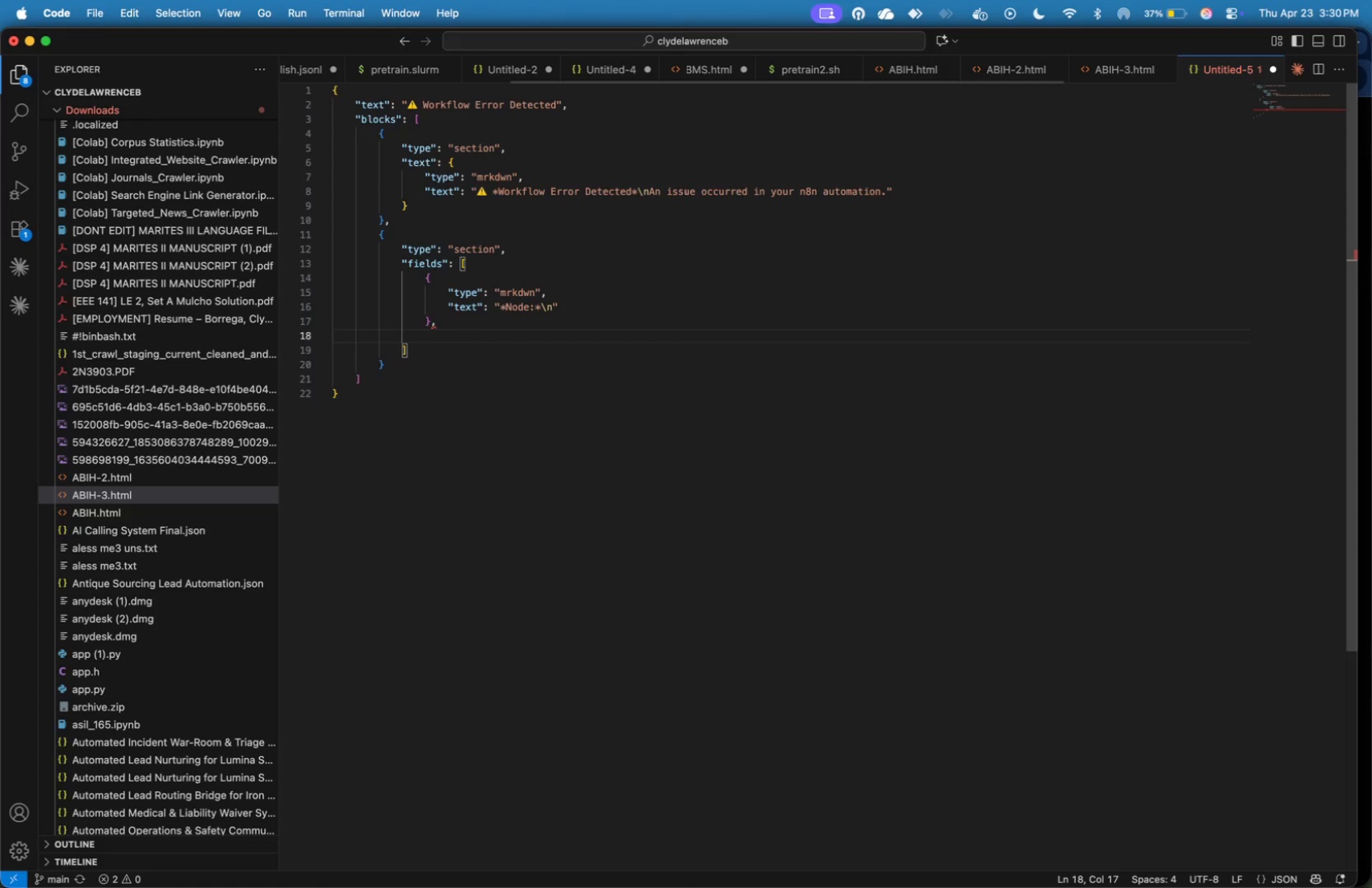 
key(Shift+BracketLeft)
 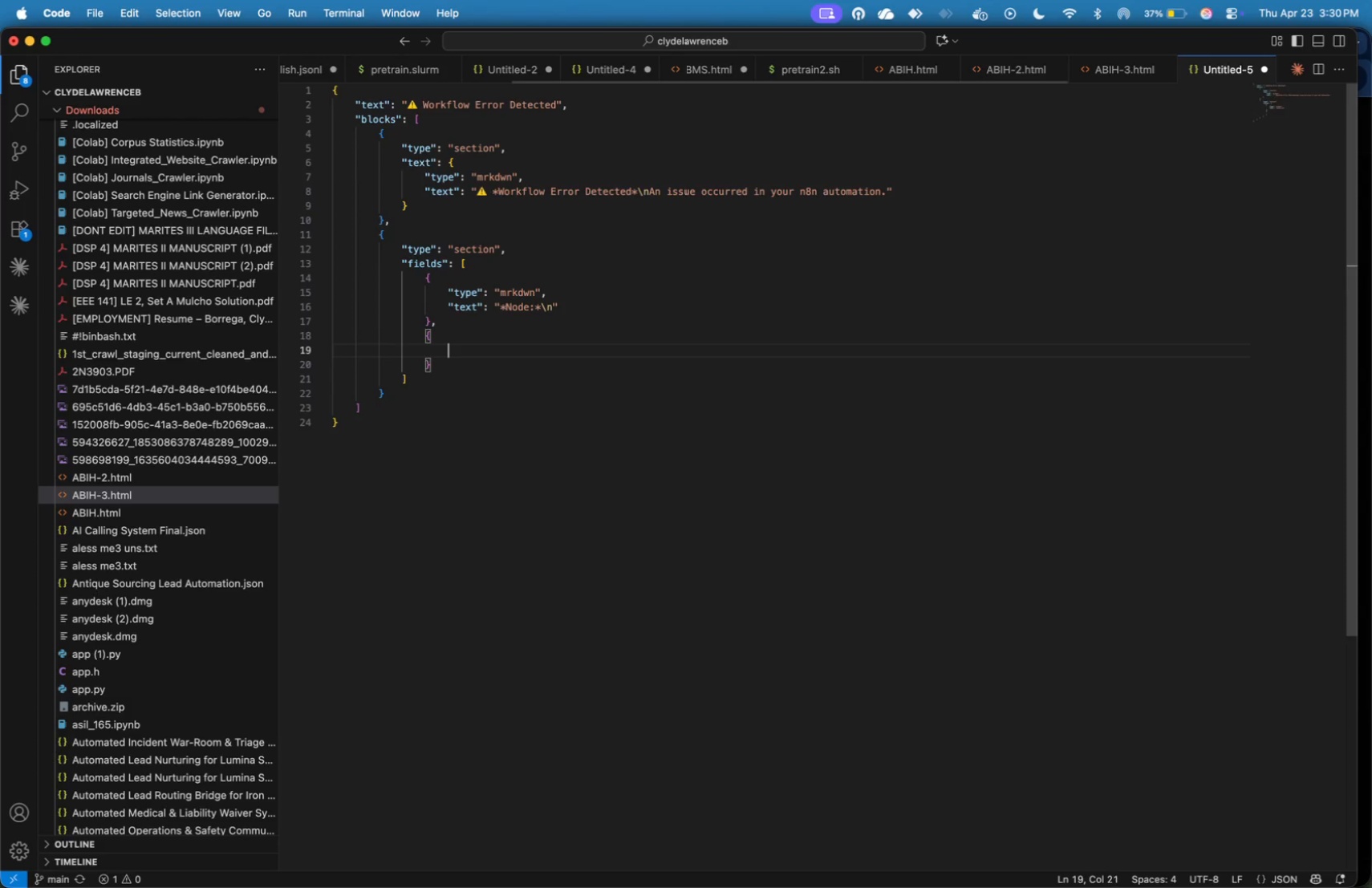 
key(Enter)
 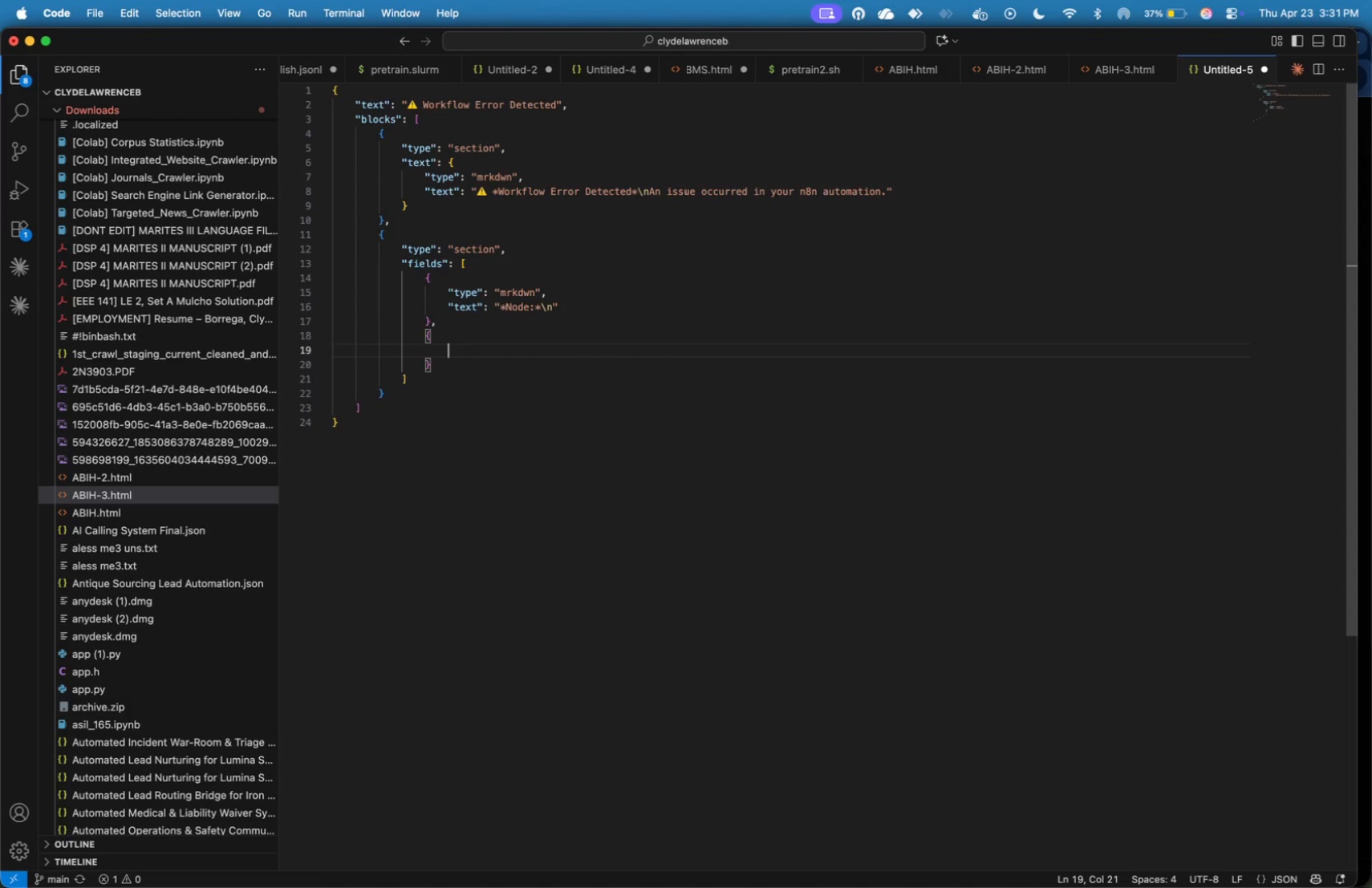 
wait(20.16)
 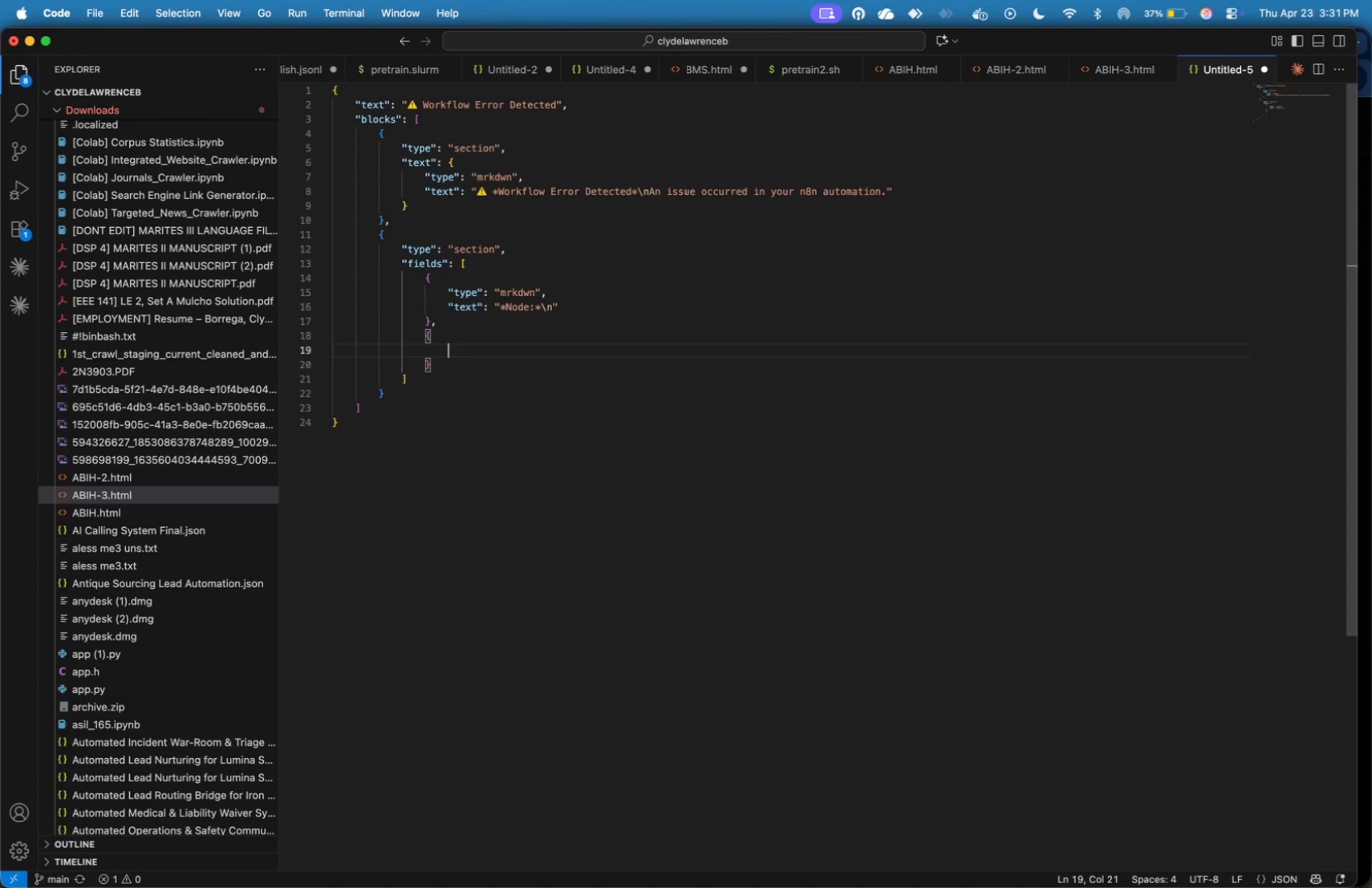 
type("type)
 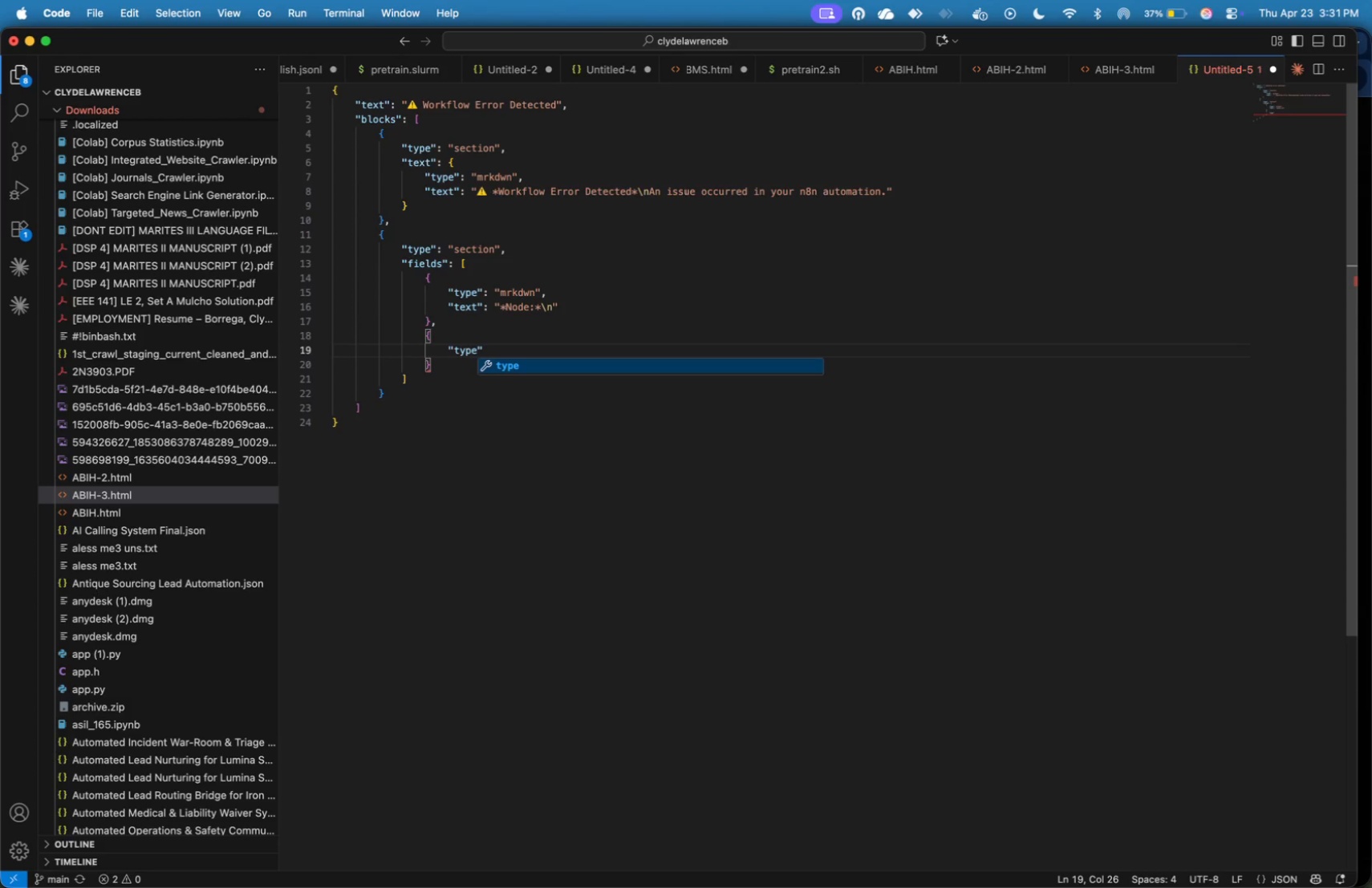 
wait(5.92)
 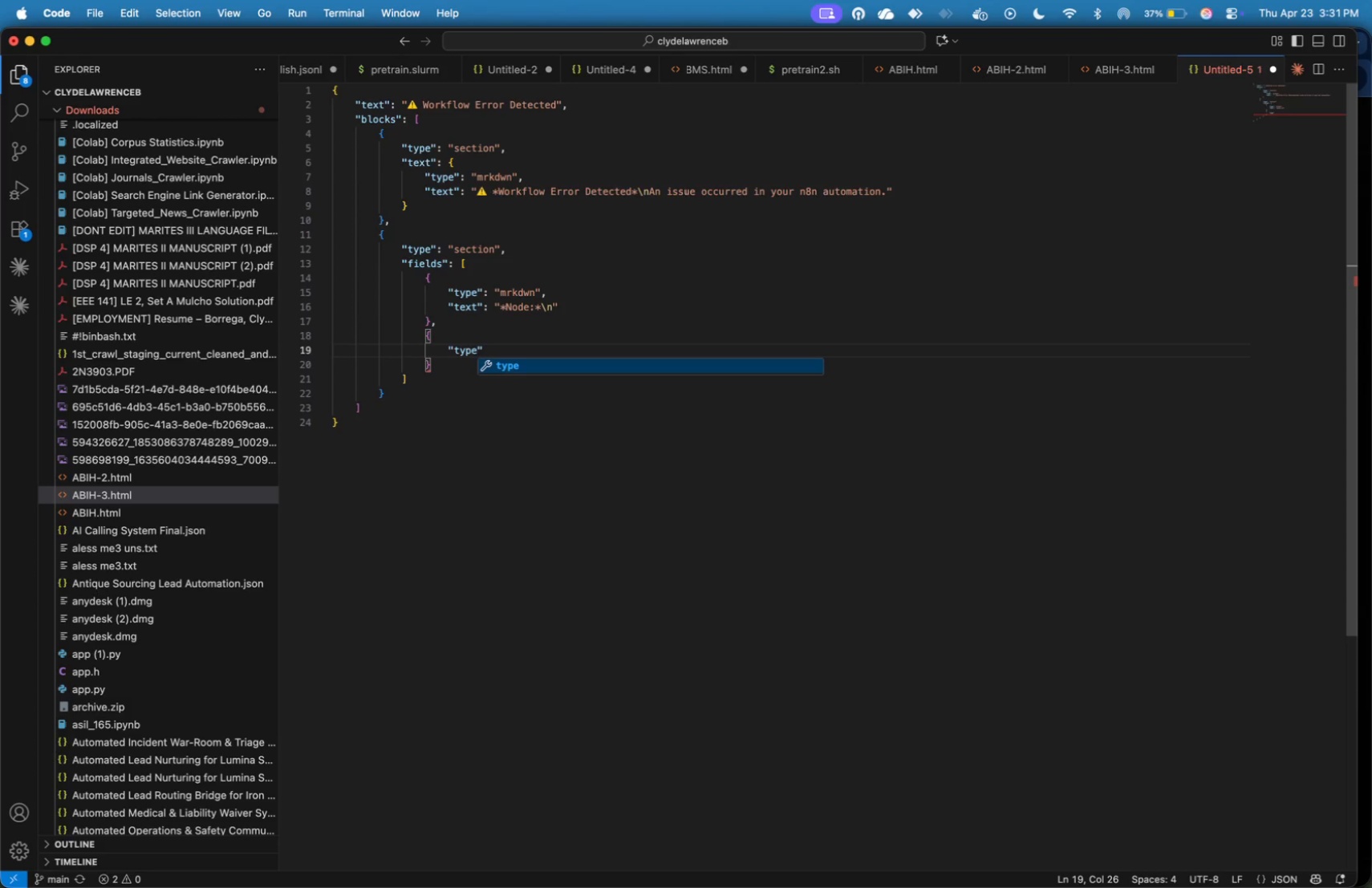 
key(ArrowRight)
 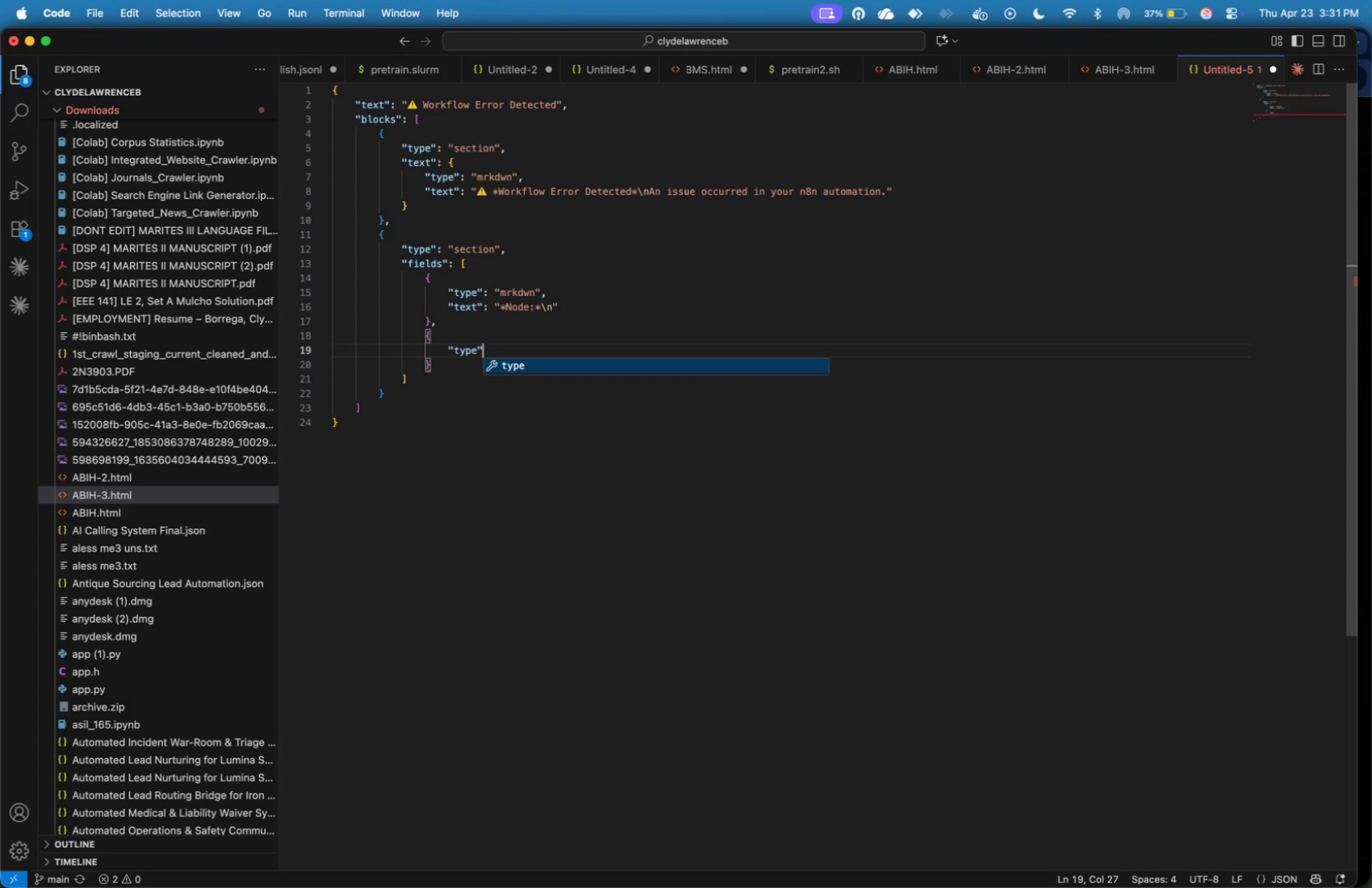 
type(: "mrkdwn)
 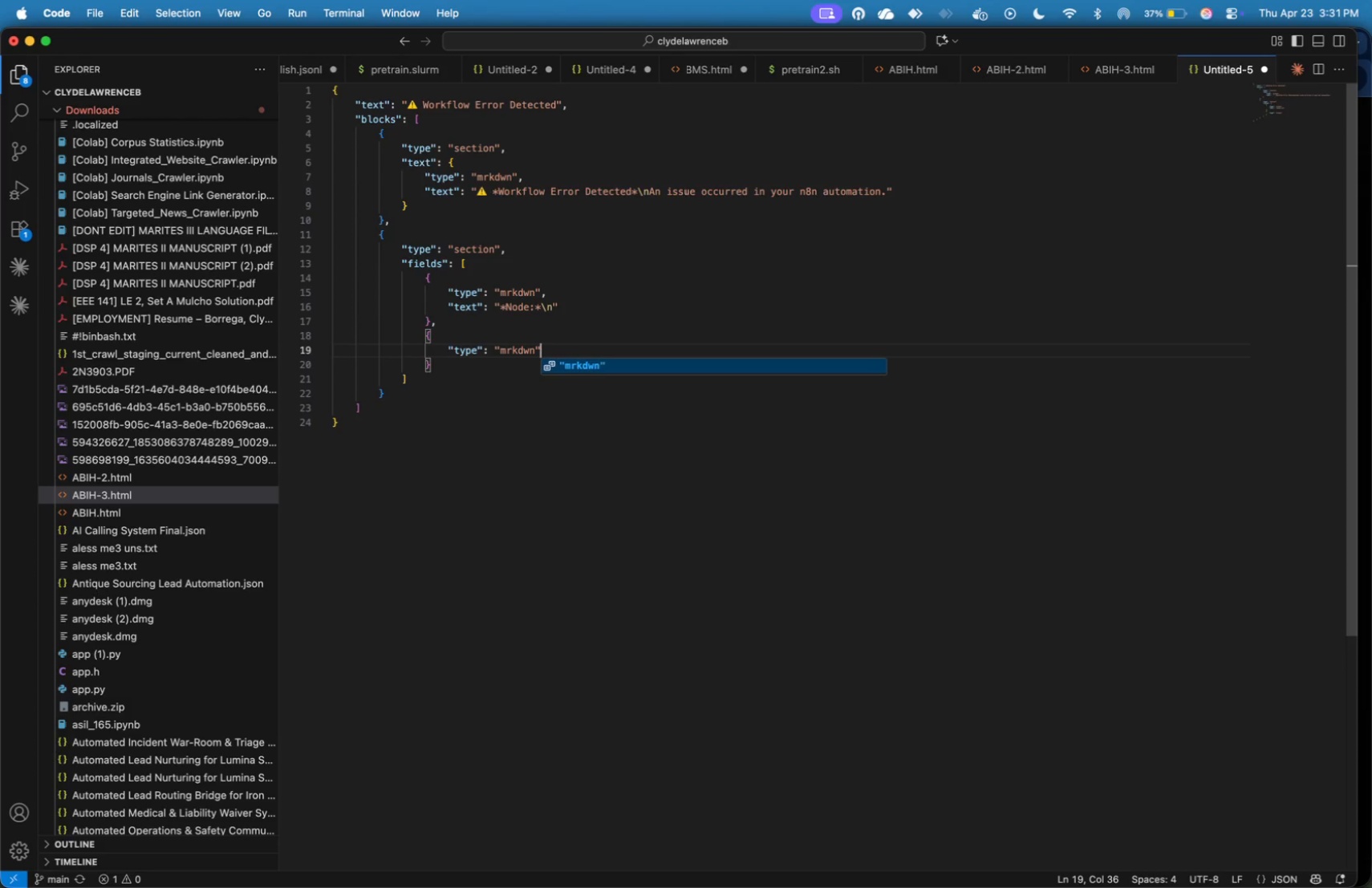 
key(ArrowRight)
 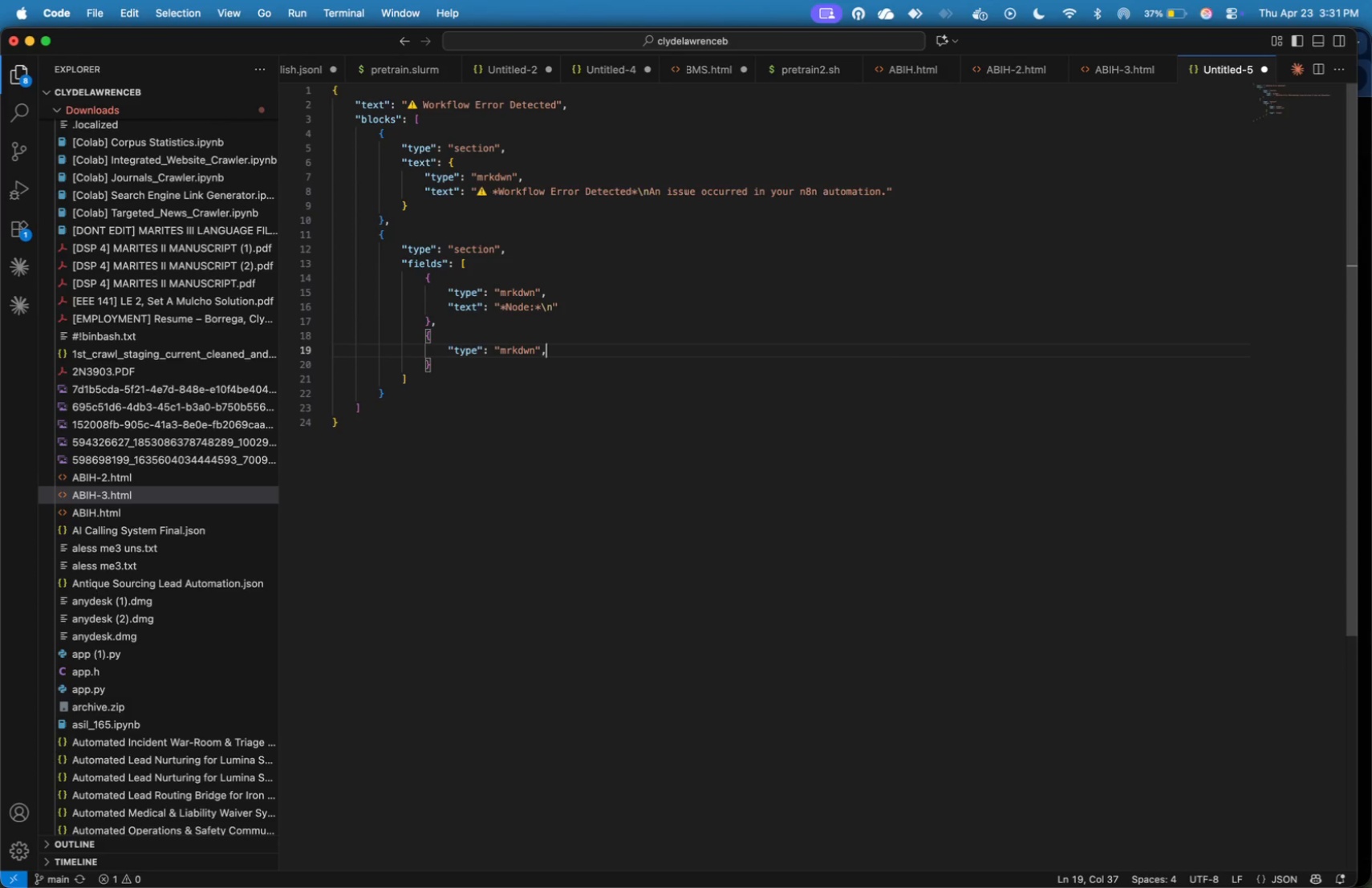 
key(Comma)
 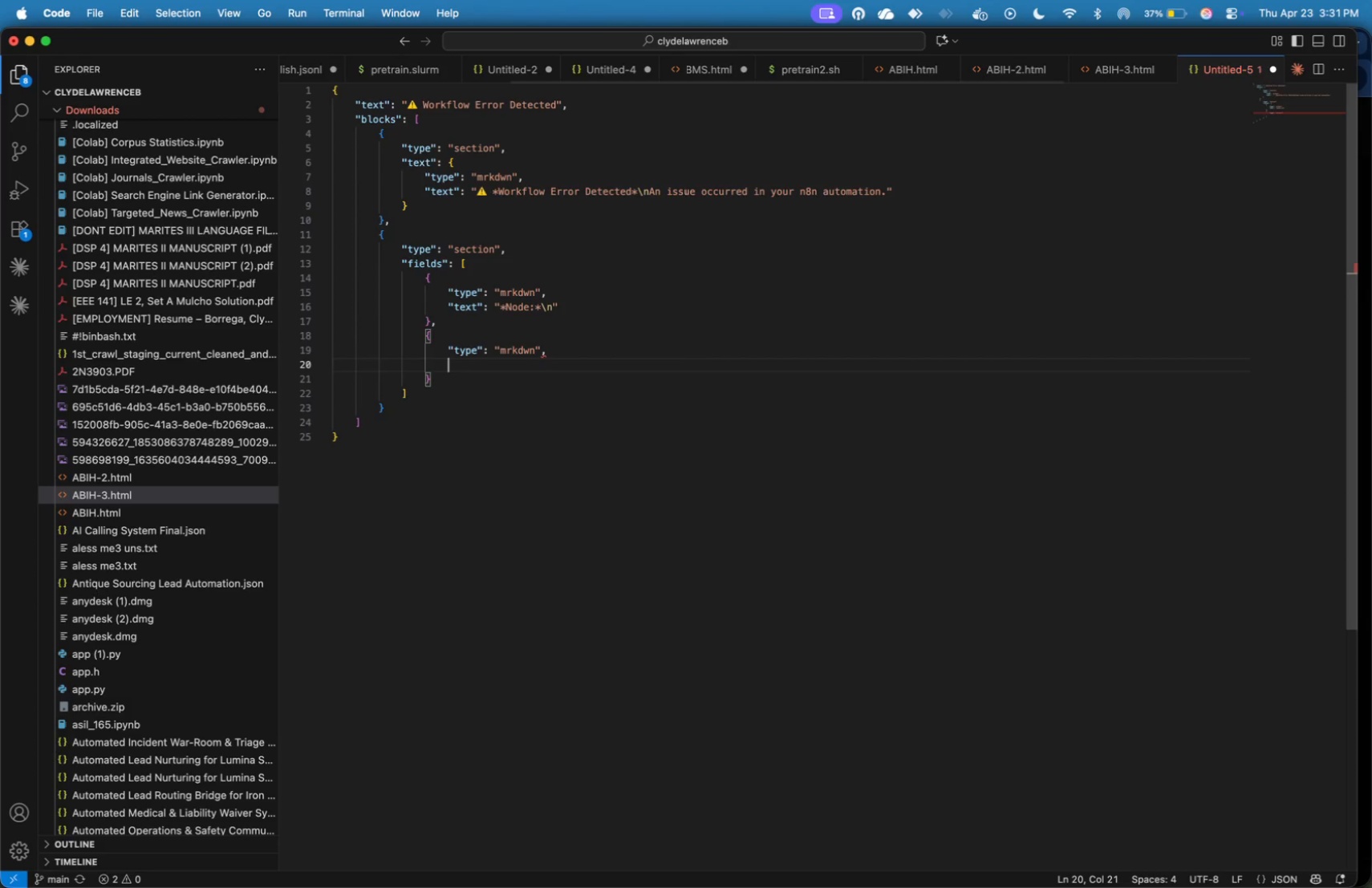 
key(Enter)
 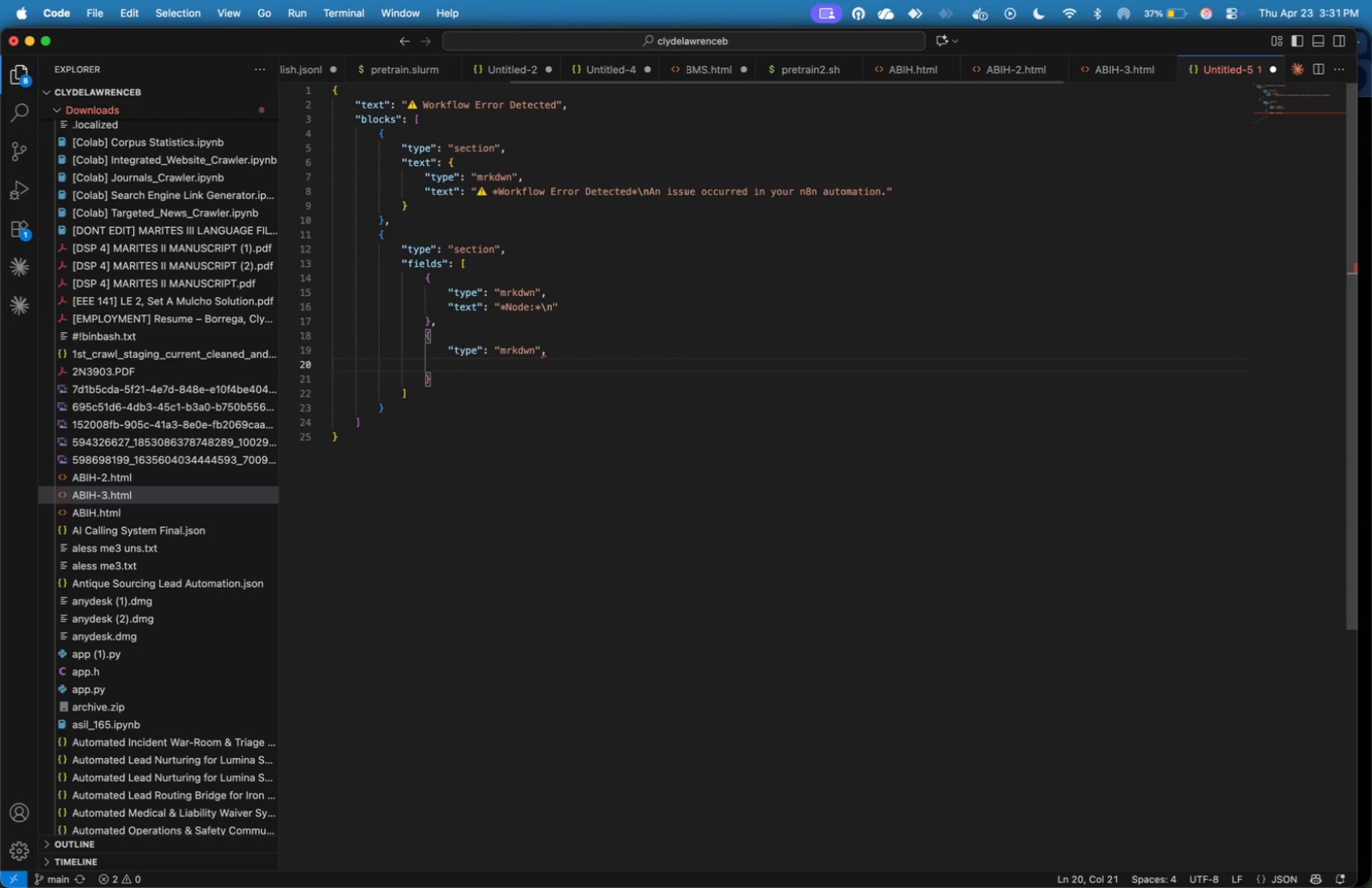 
type("text)
 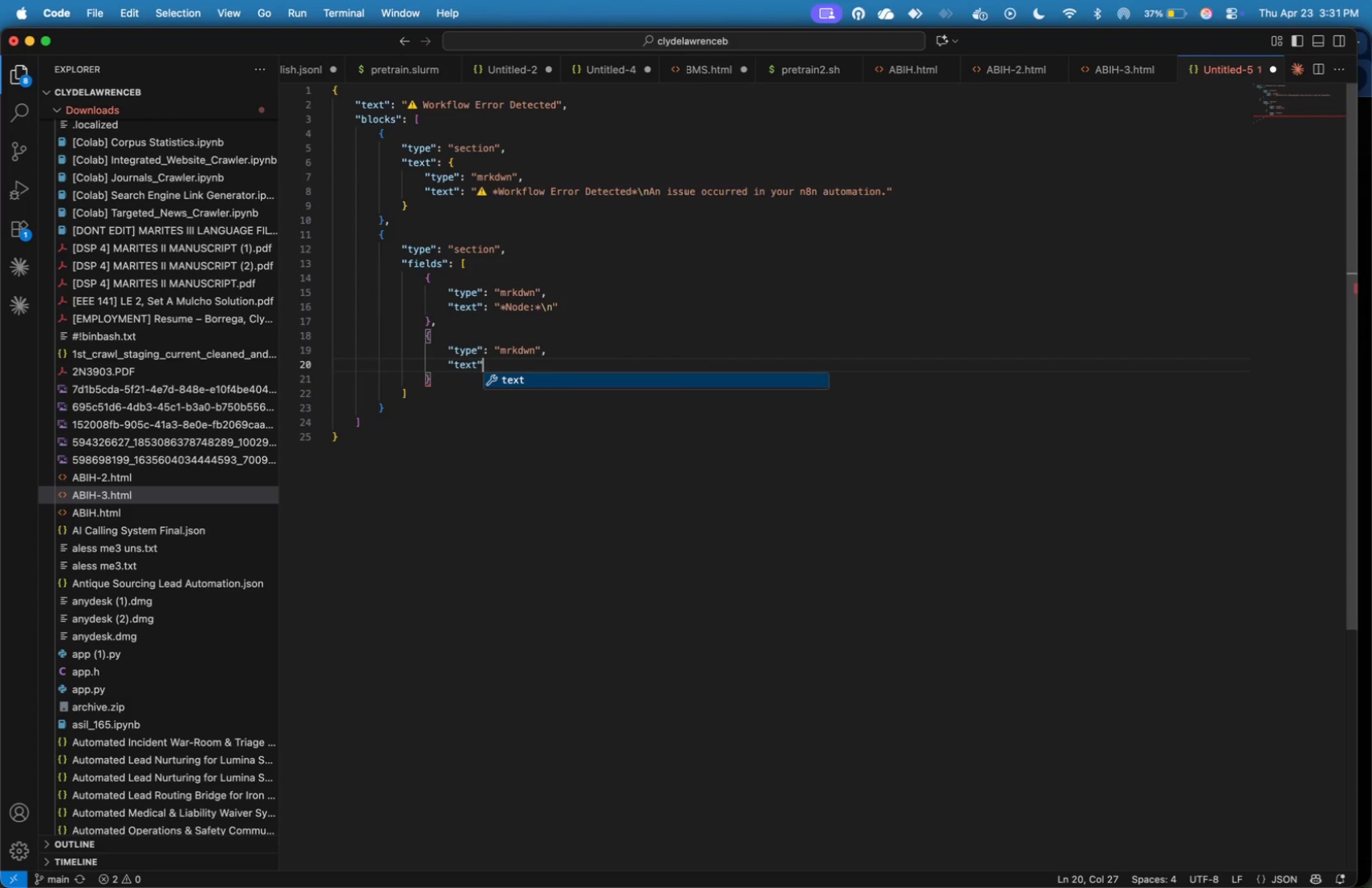 
key(ArrowRight)
 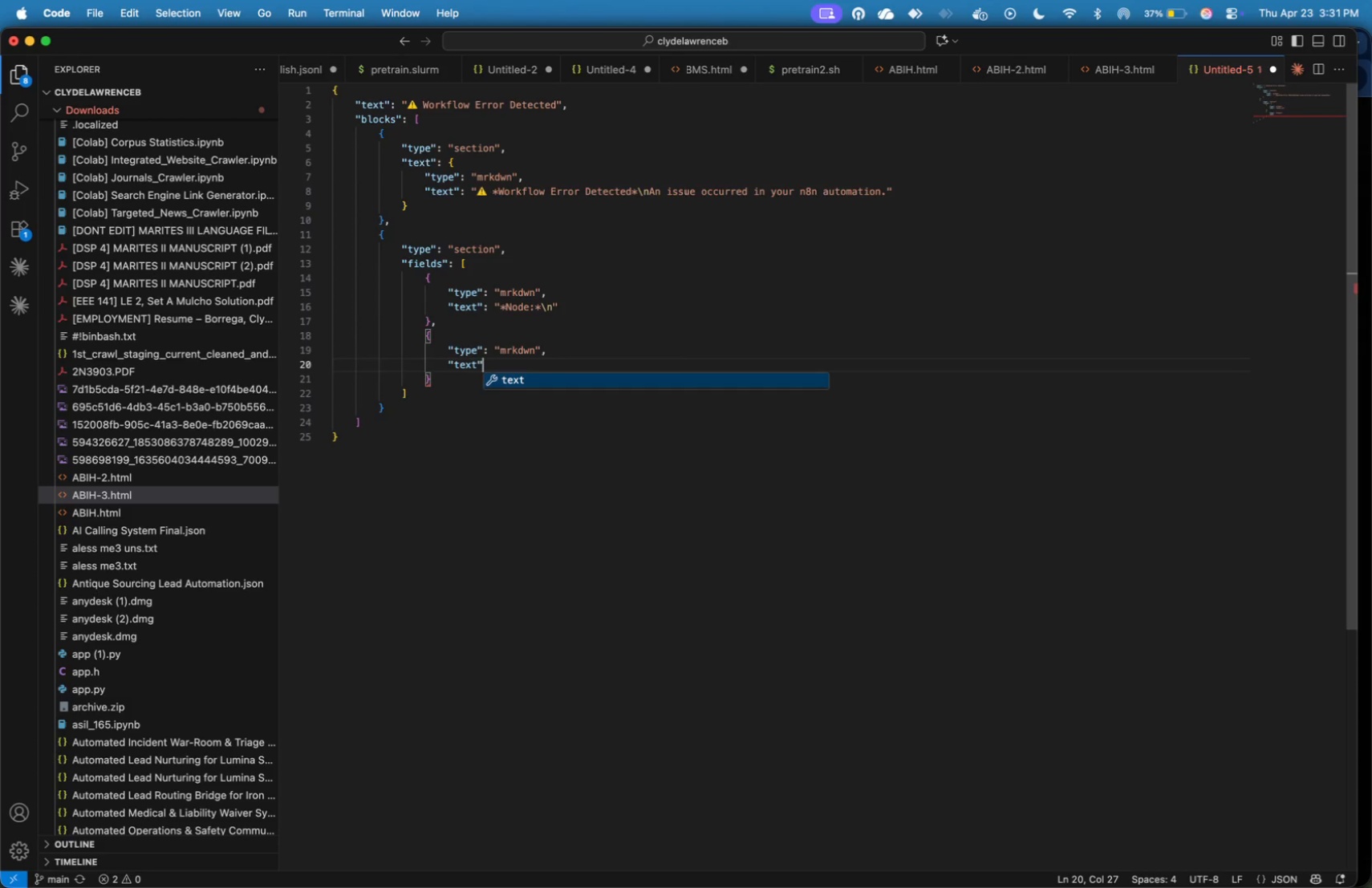 
key(Shift+Semicolon)
 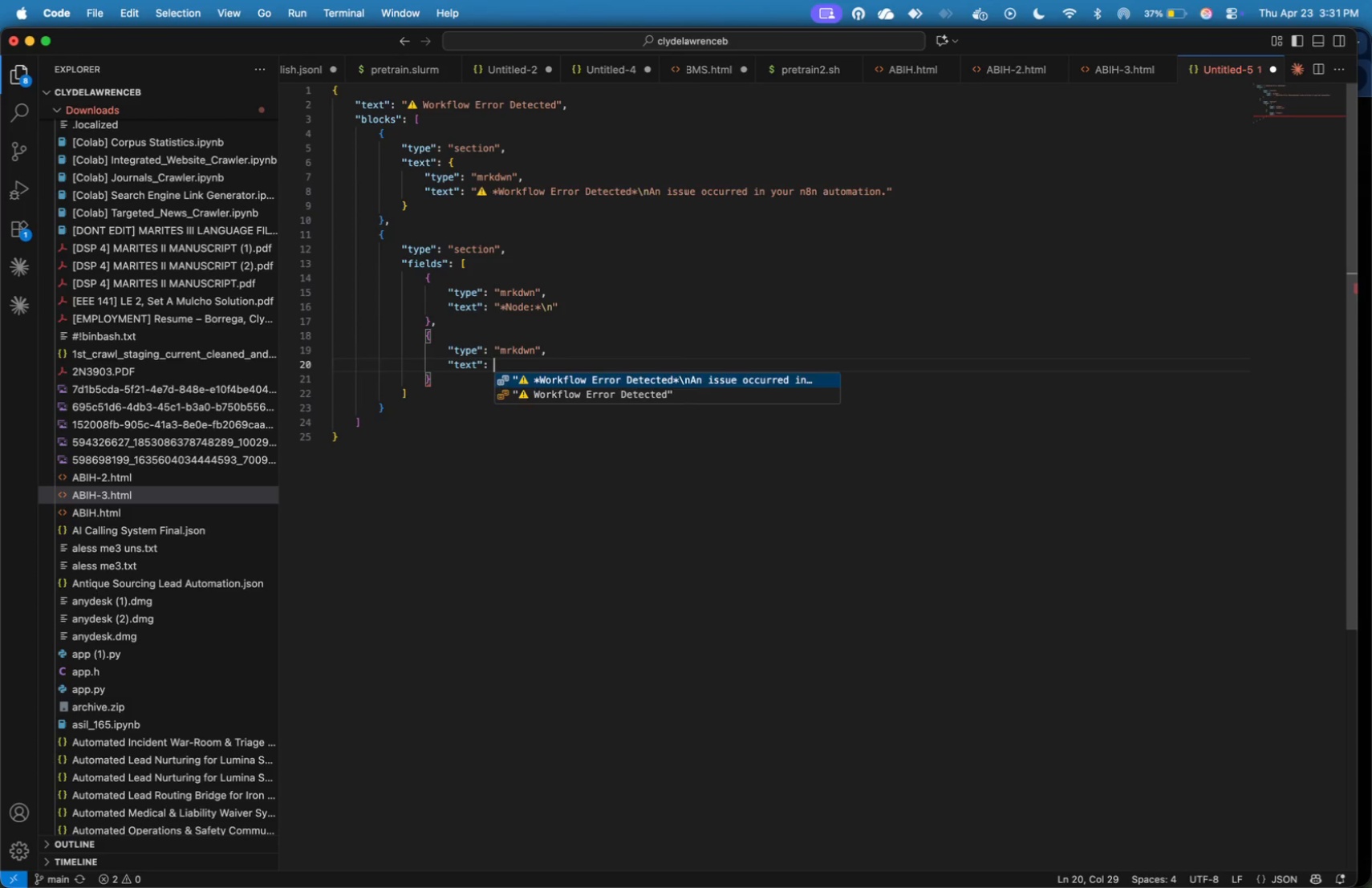 
key(Shift+Space)
 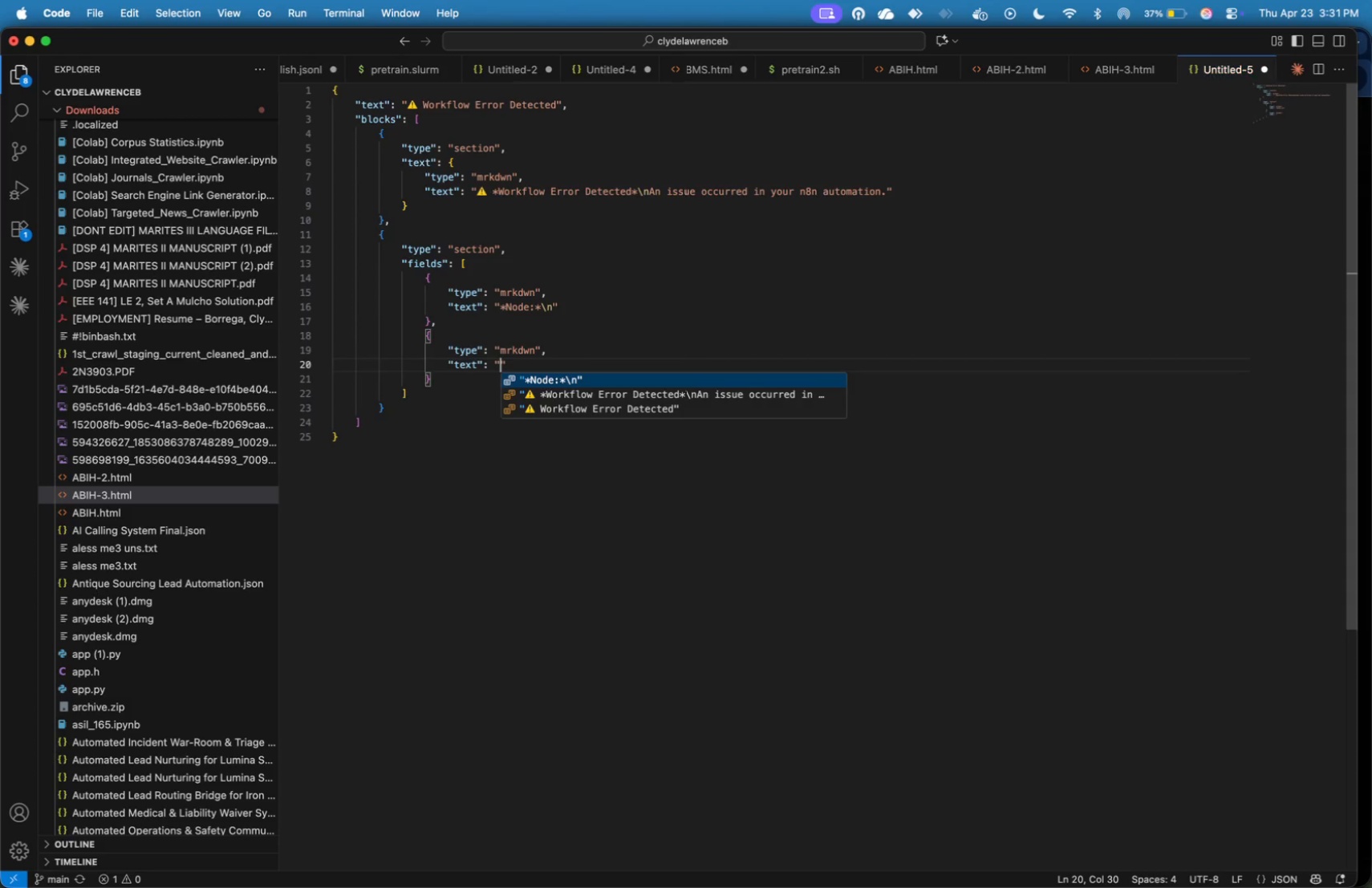 
key(Shift+Quote)
 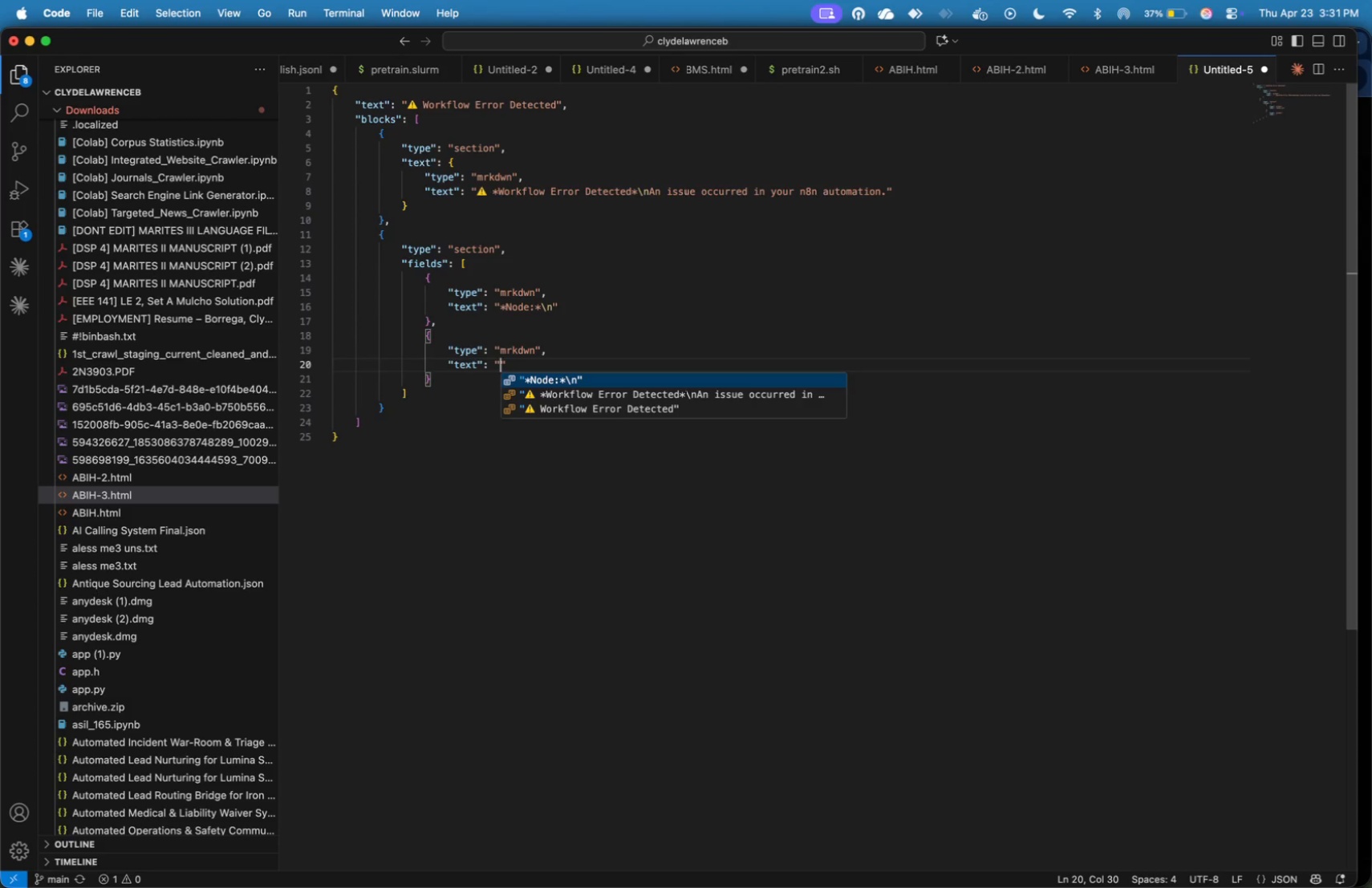 
type(*Error*)
 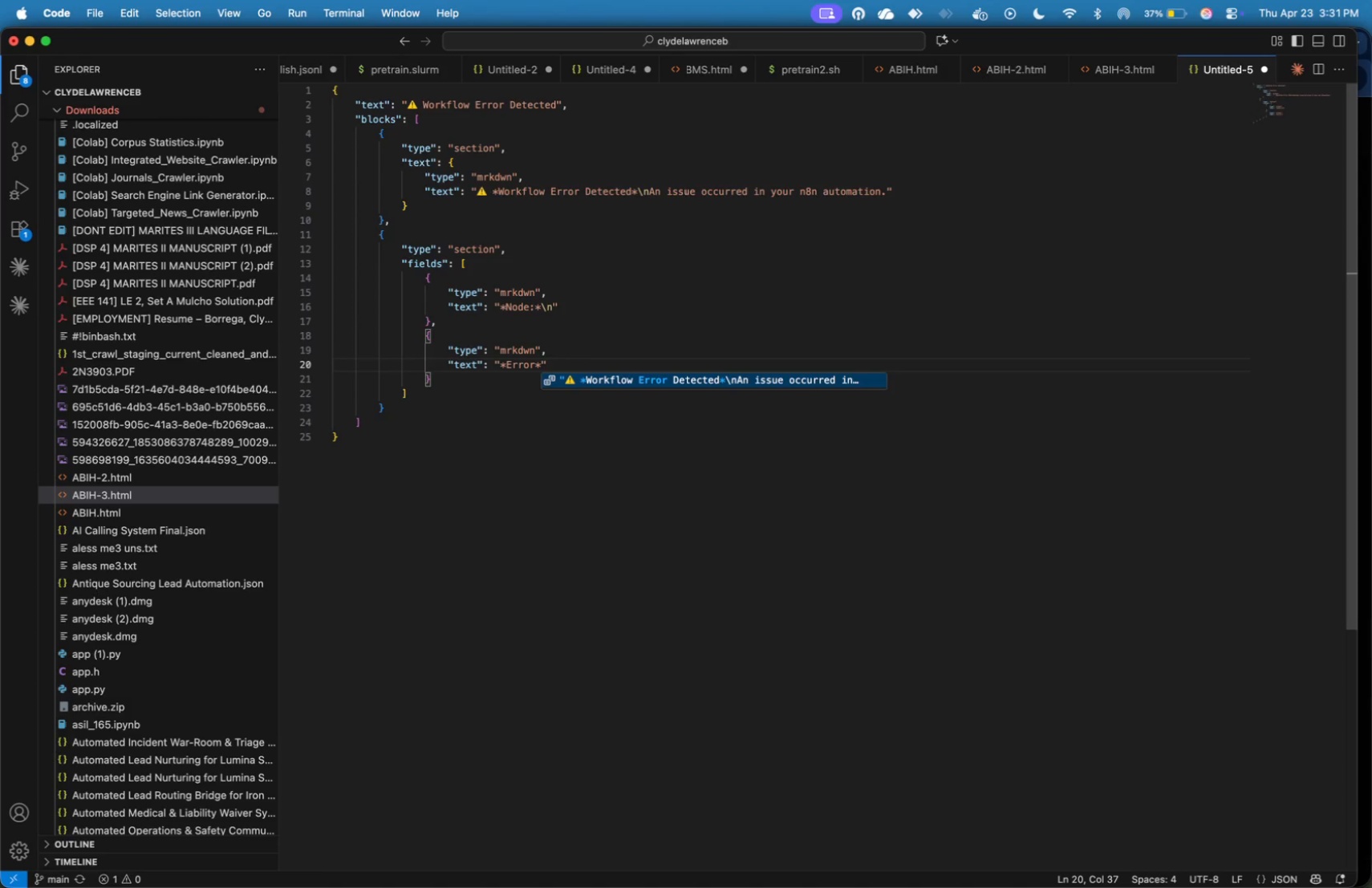 
key(ArrowLeft)
 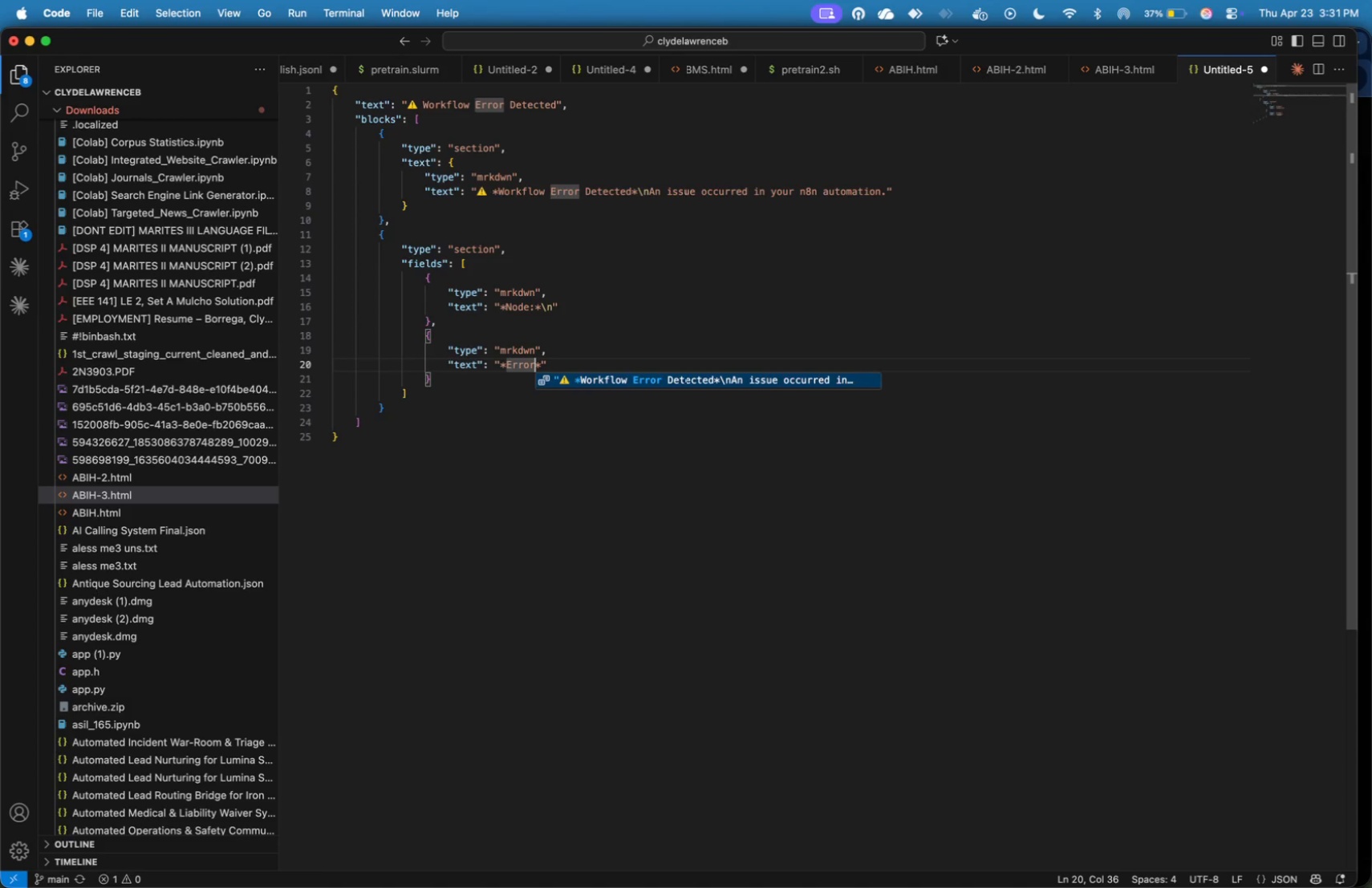 
key(Shift+Semicolon)
 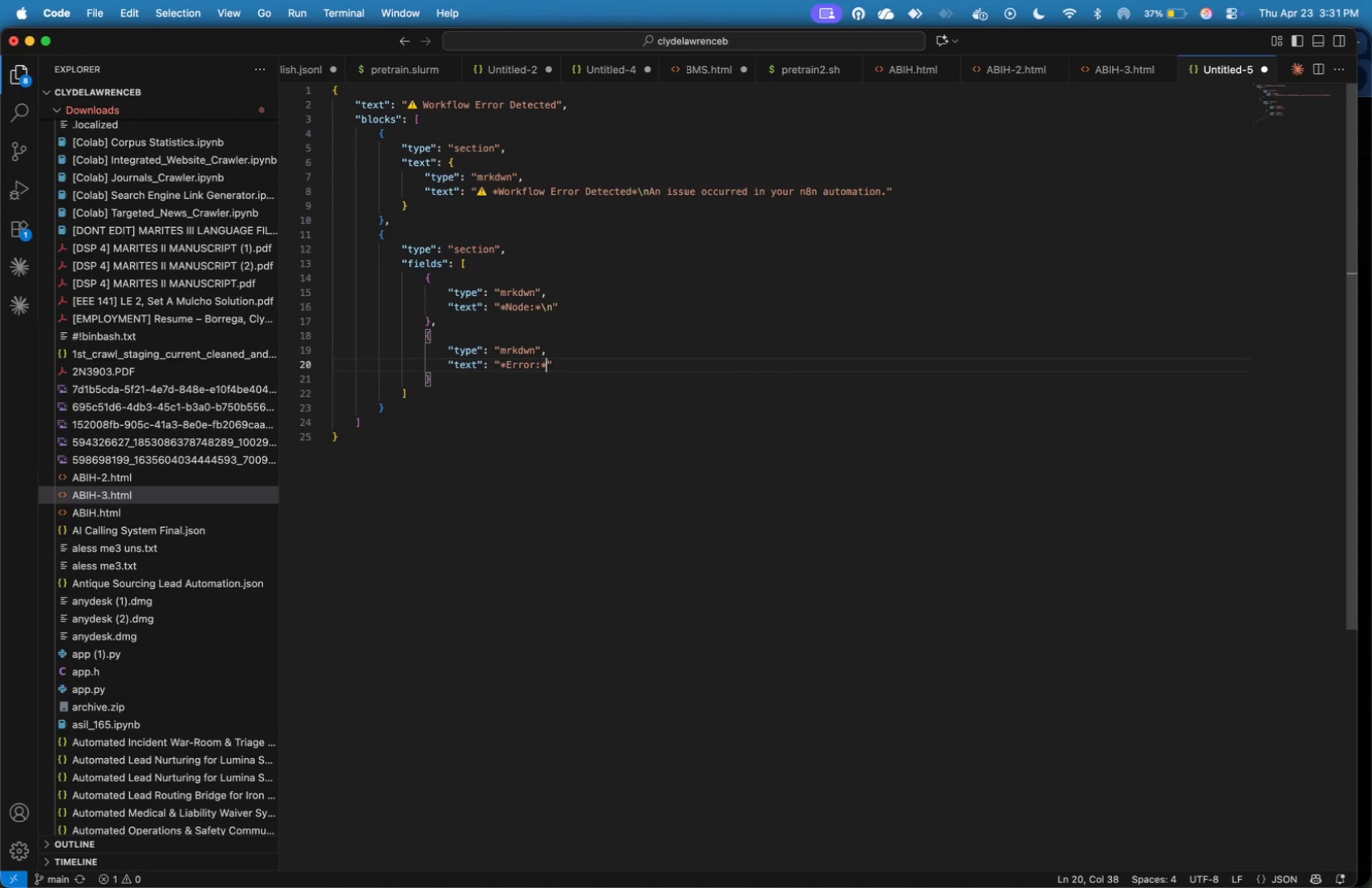 
key(ArrowRight)
 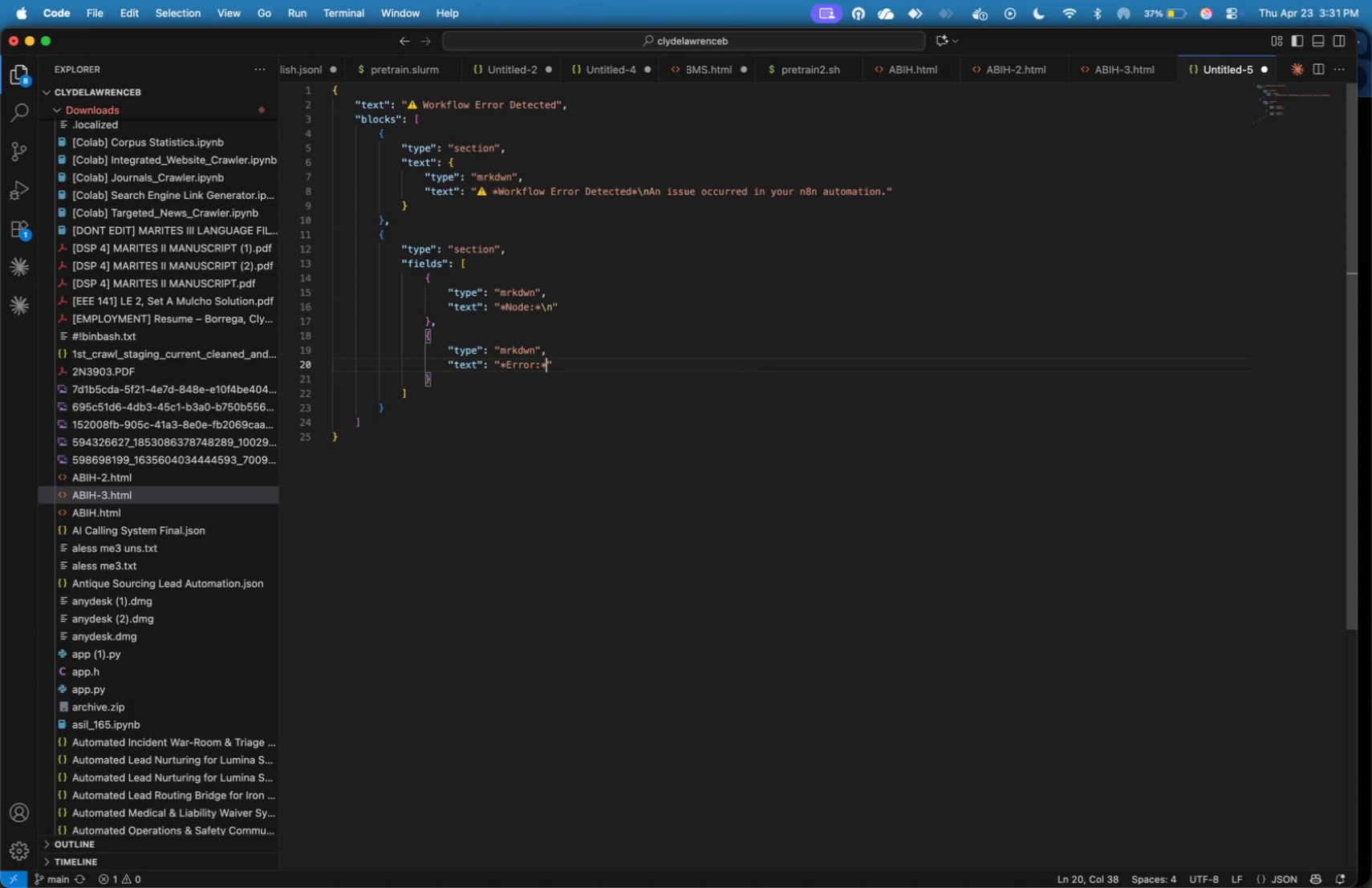 
key(Backslash)
 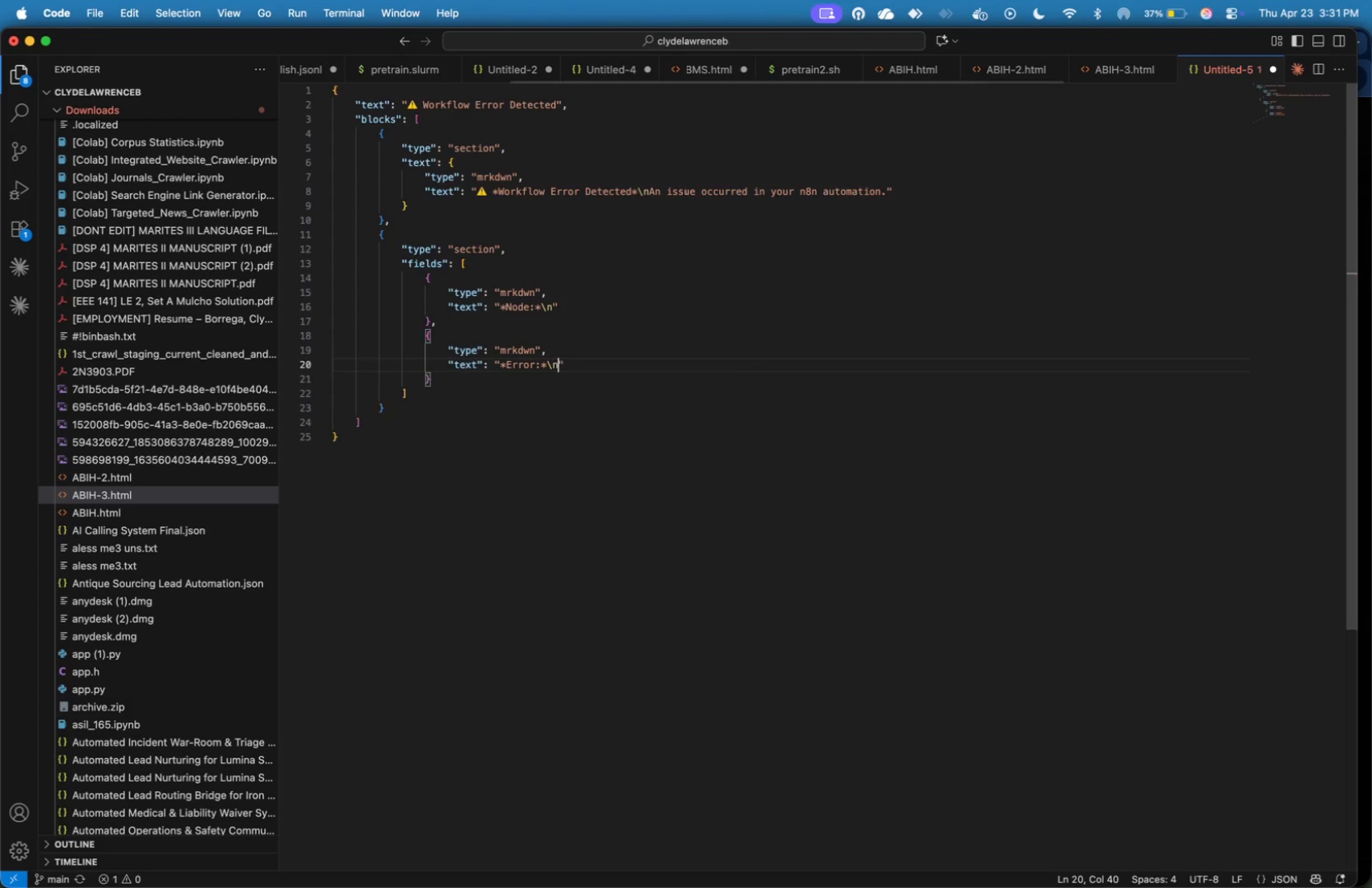 
key(N)
 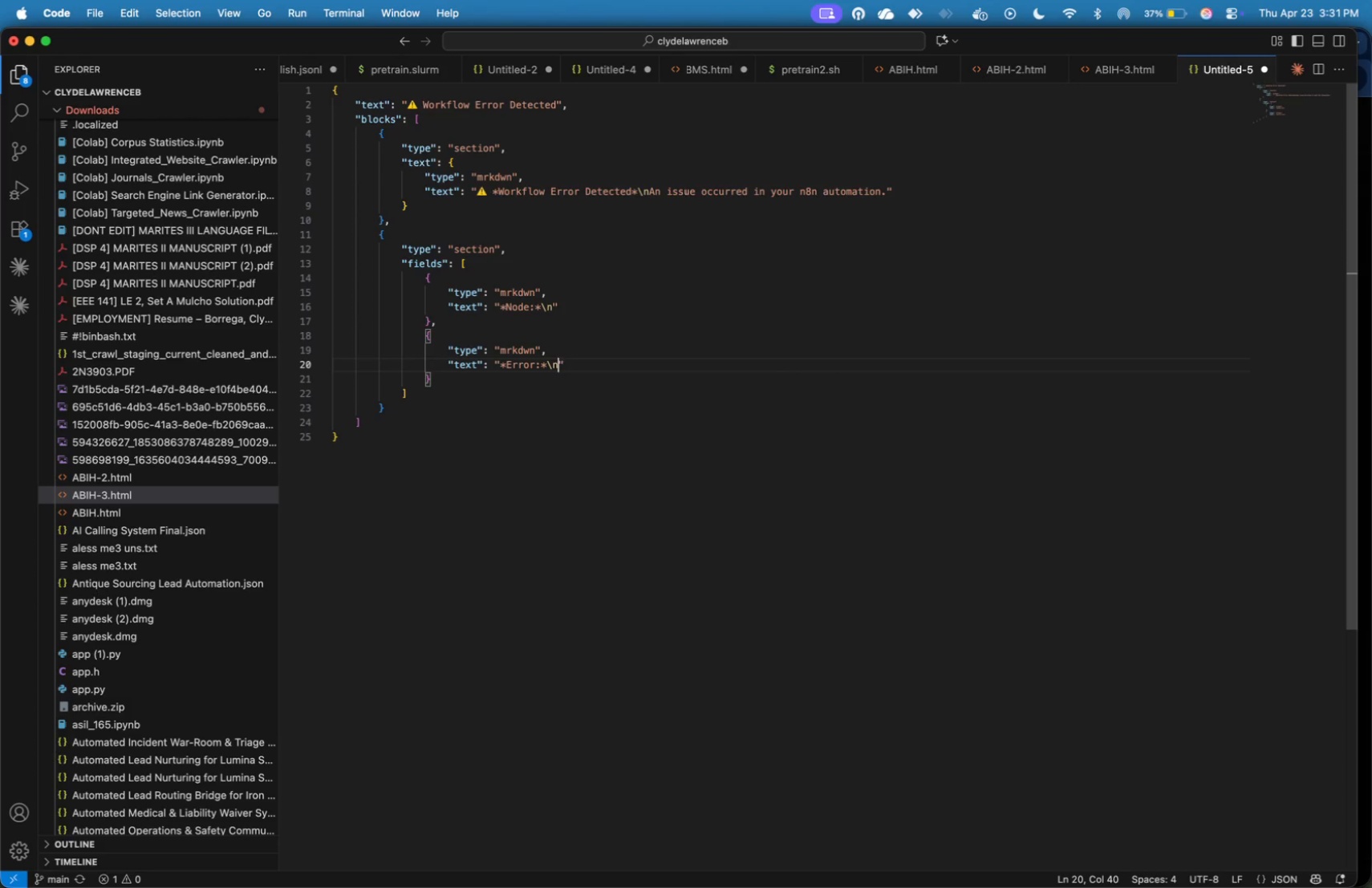 
key(ArrowDown)
 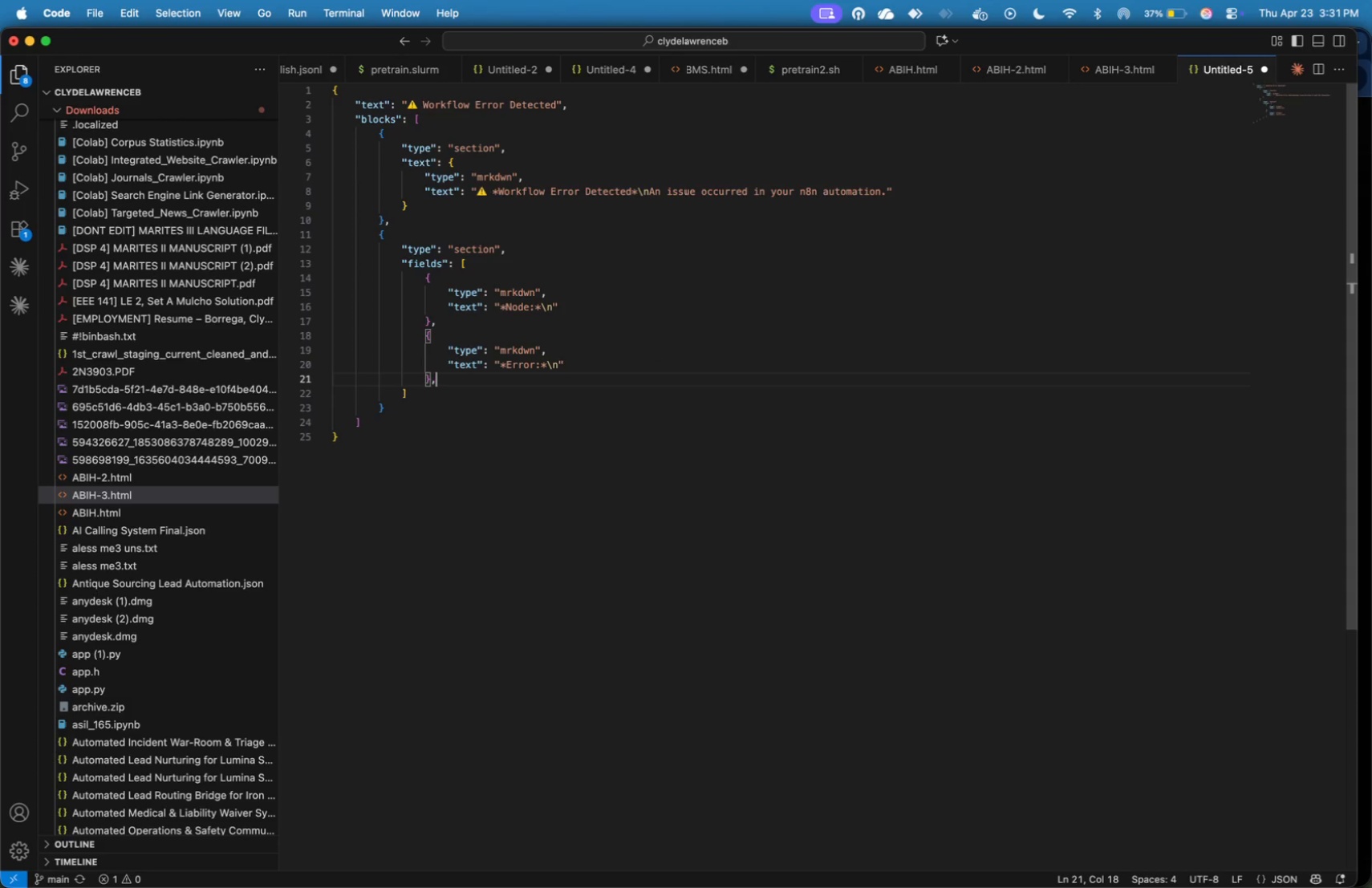 
key(Comma)
 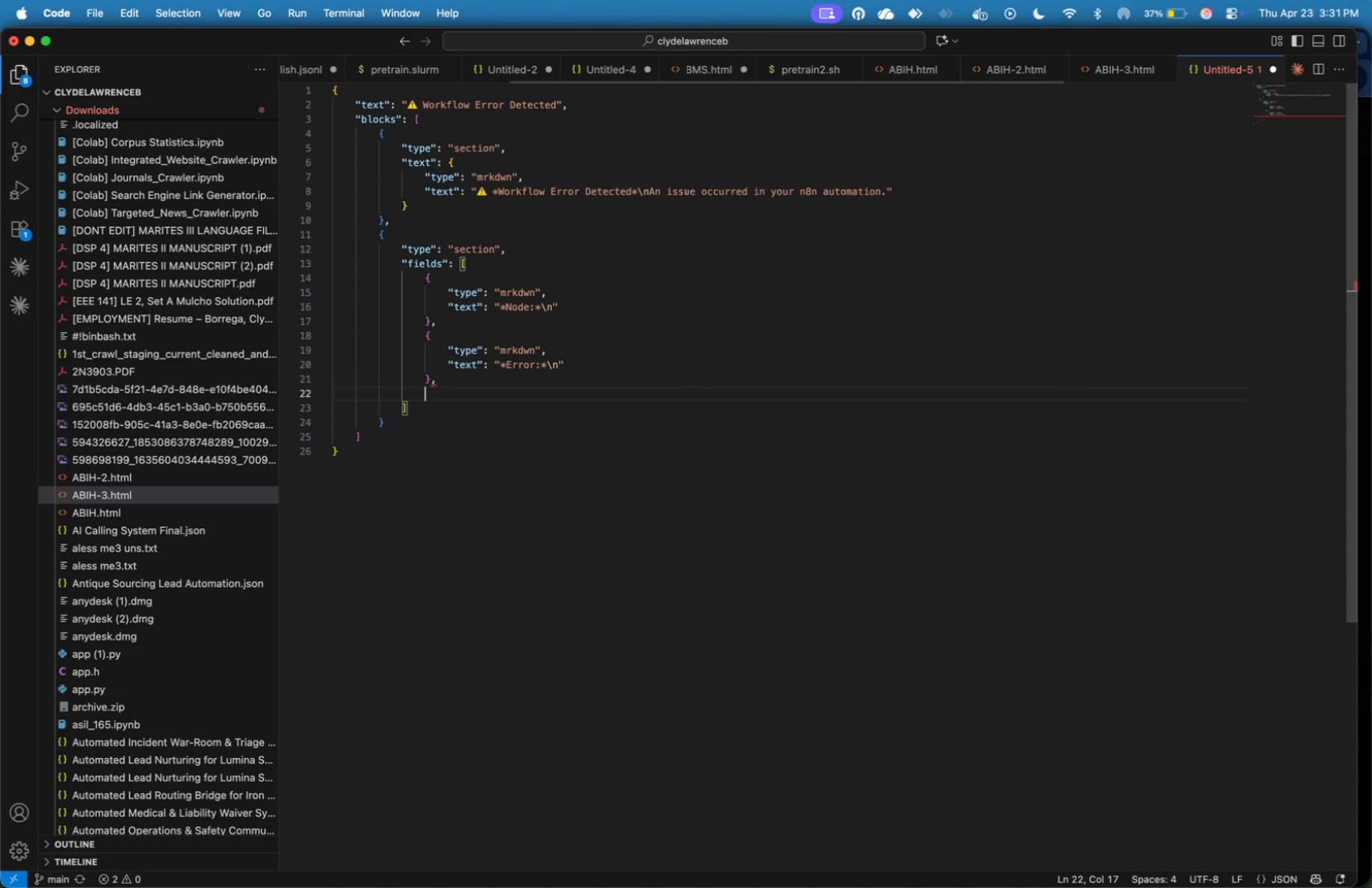 
key(Enter)
 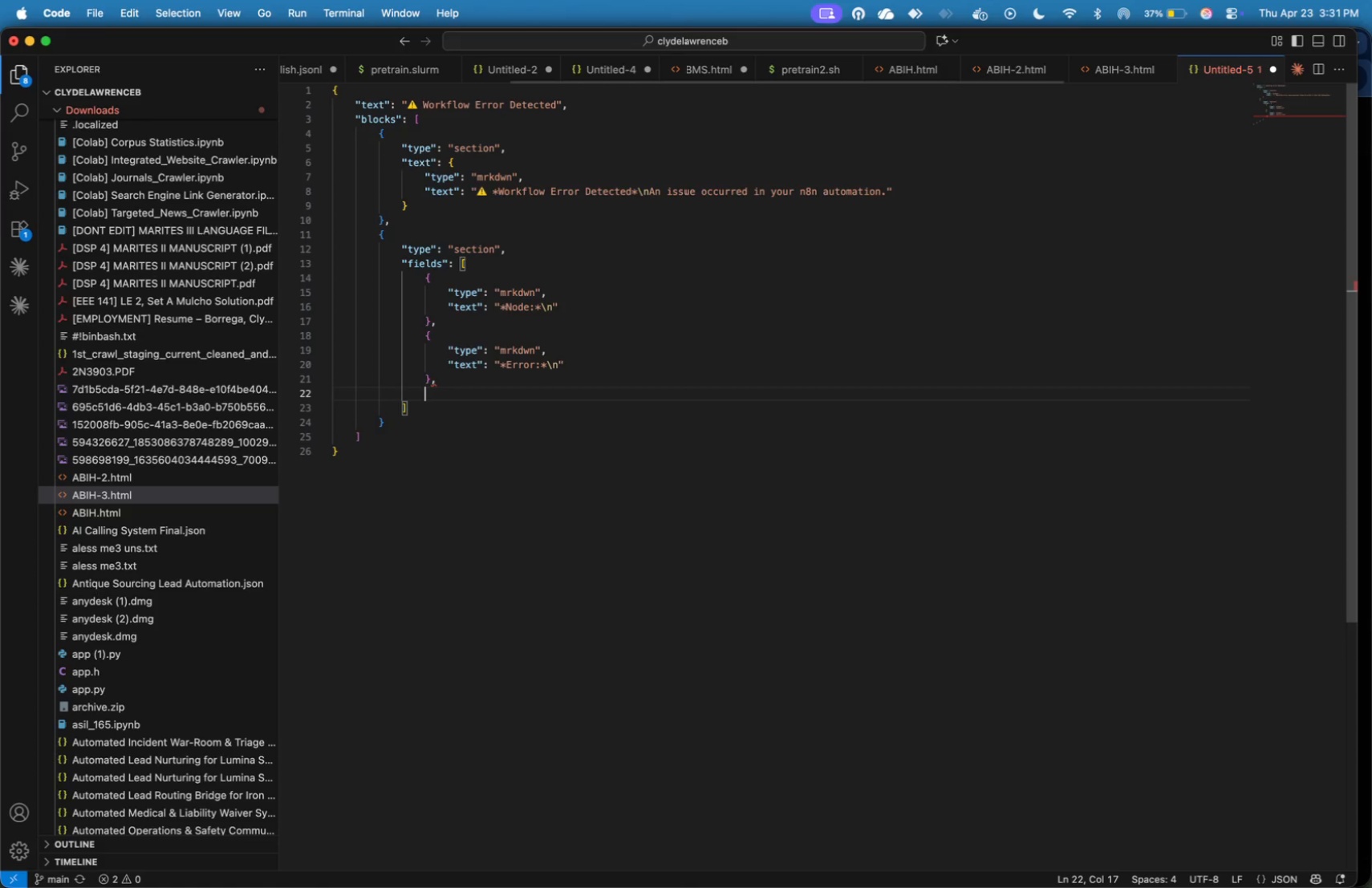 
key(Shift+BracketLeft)
 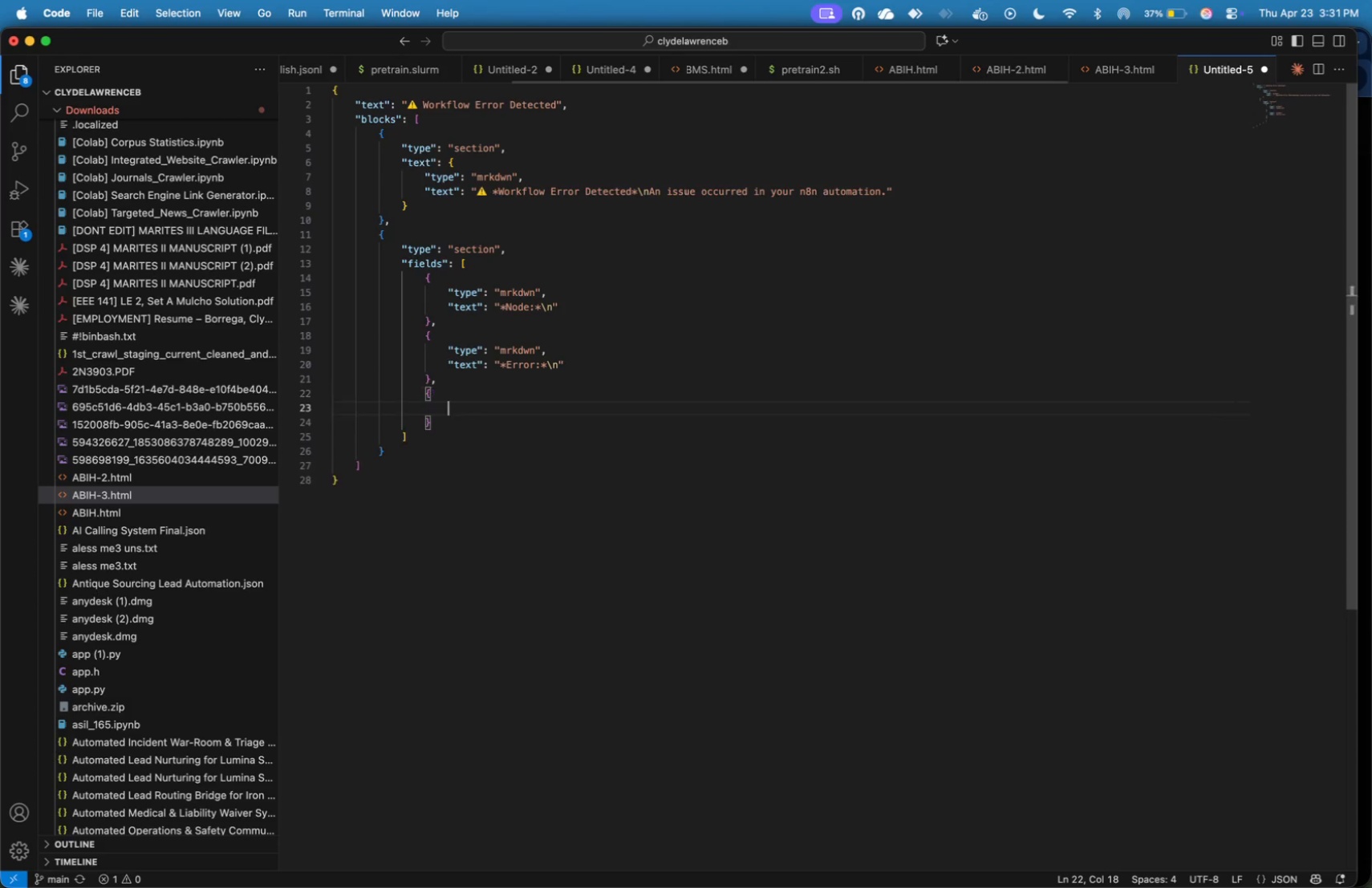 
key(Enter)
 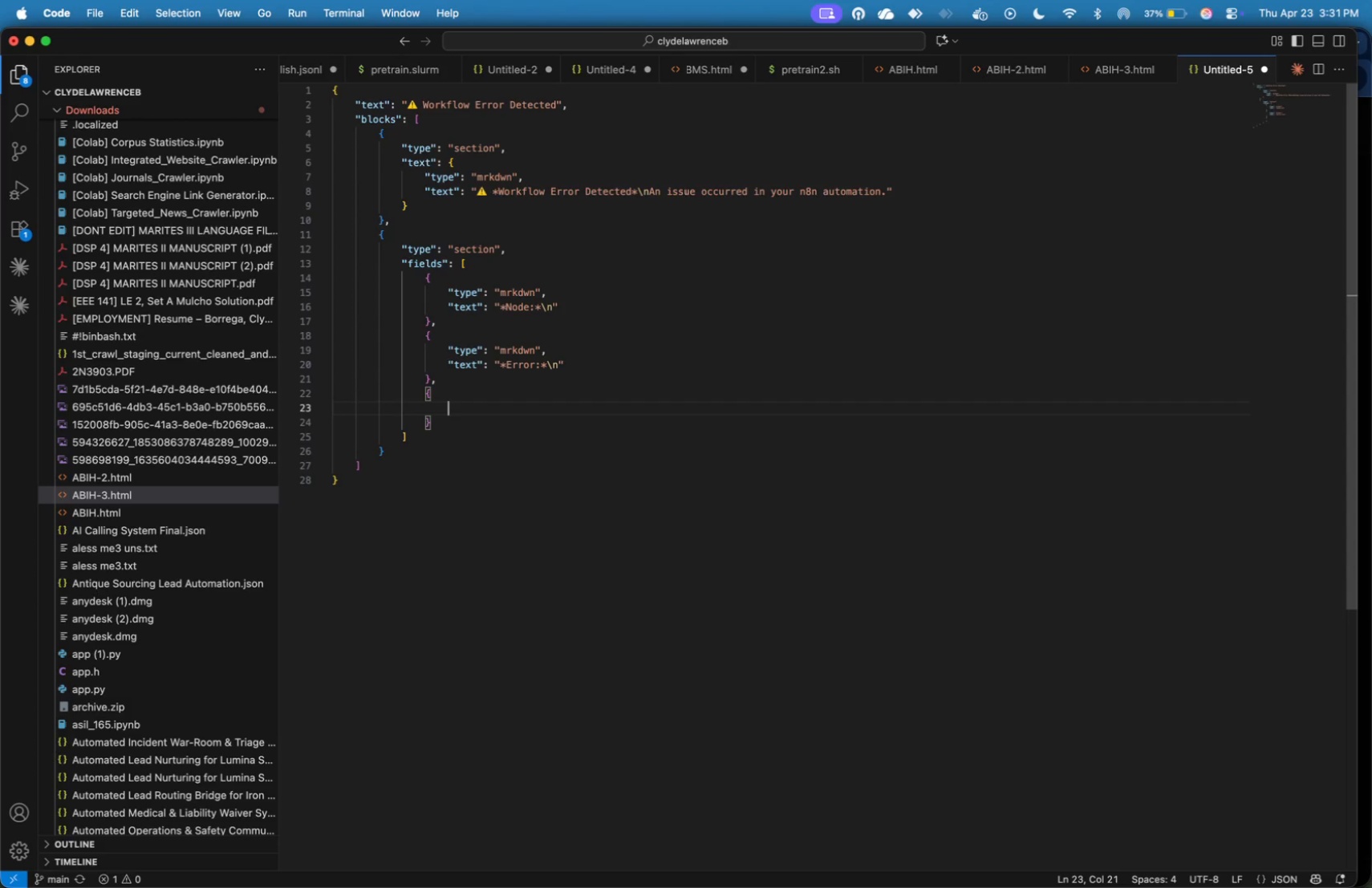 
type("type)
 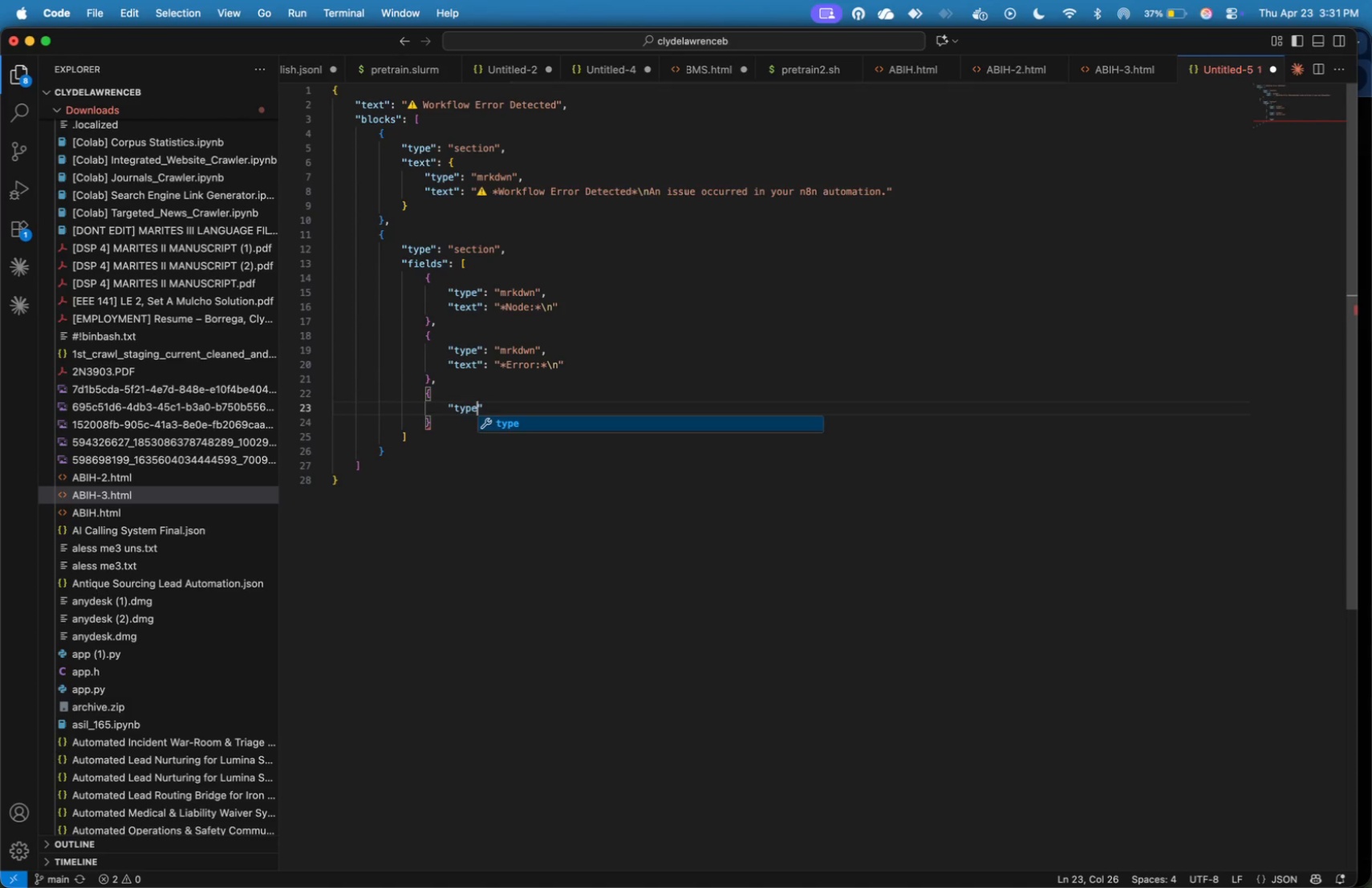 
key(ArrowRight)
 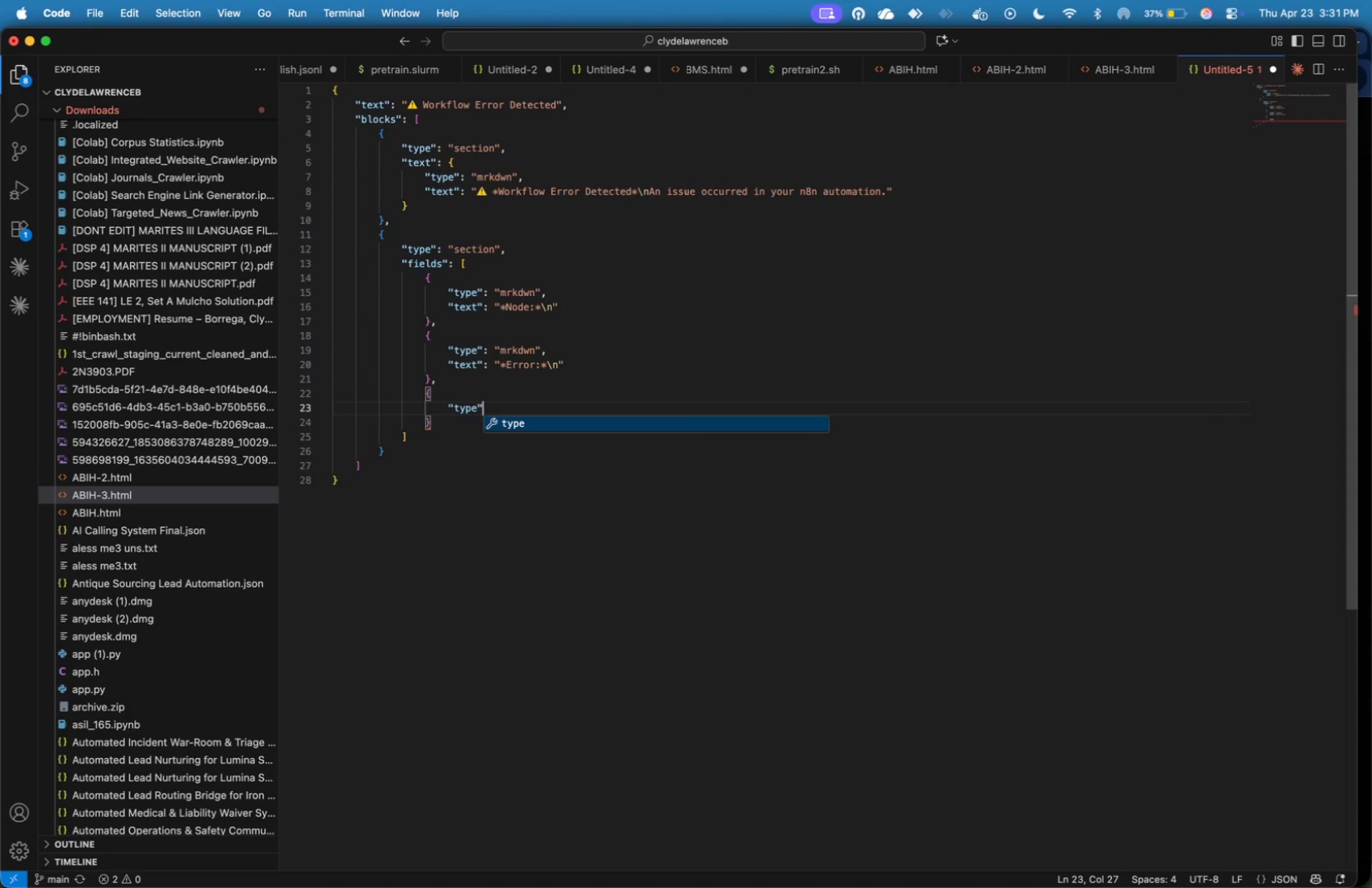 
type(: "mrtr)
key(Backspace)
key(Backspace)
type(kdwn)
 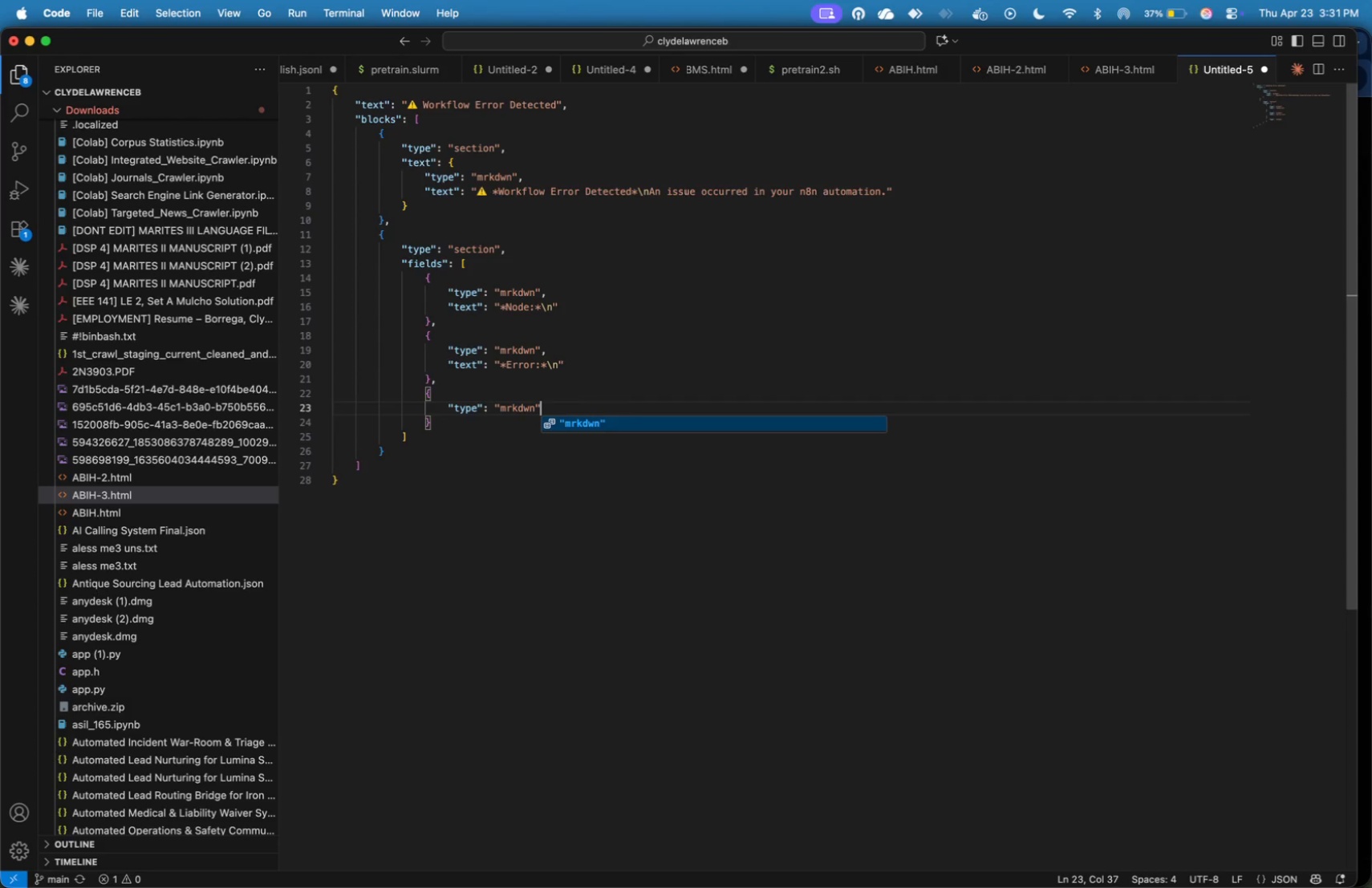 
 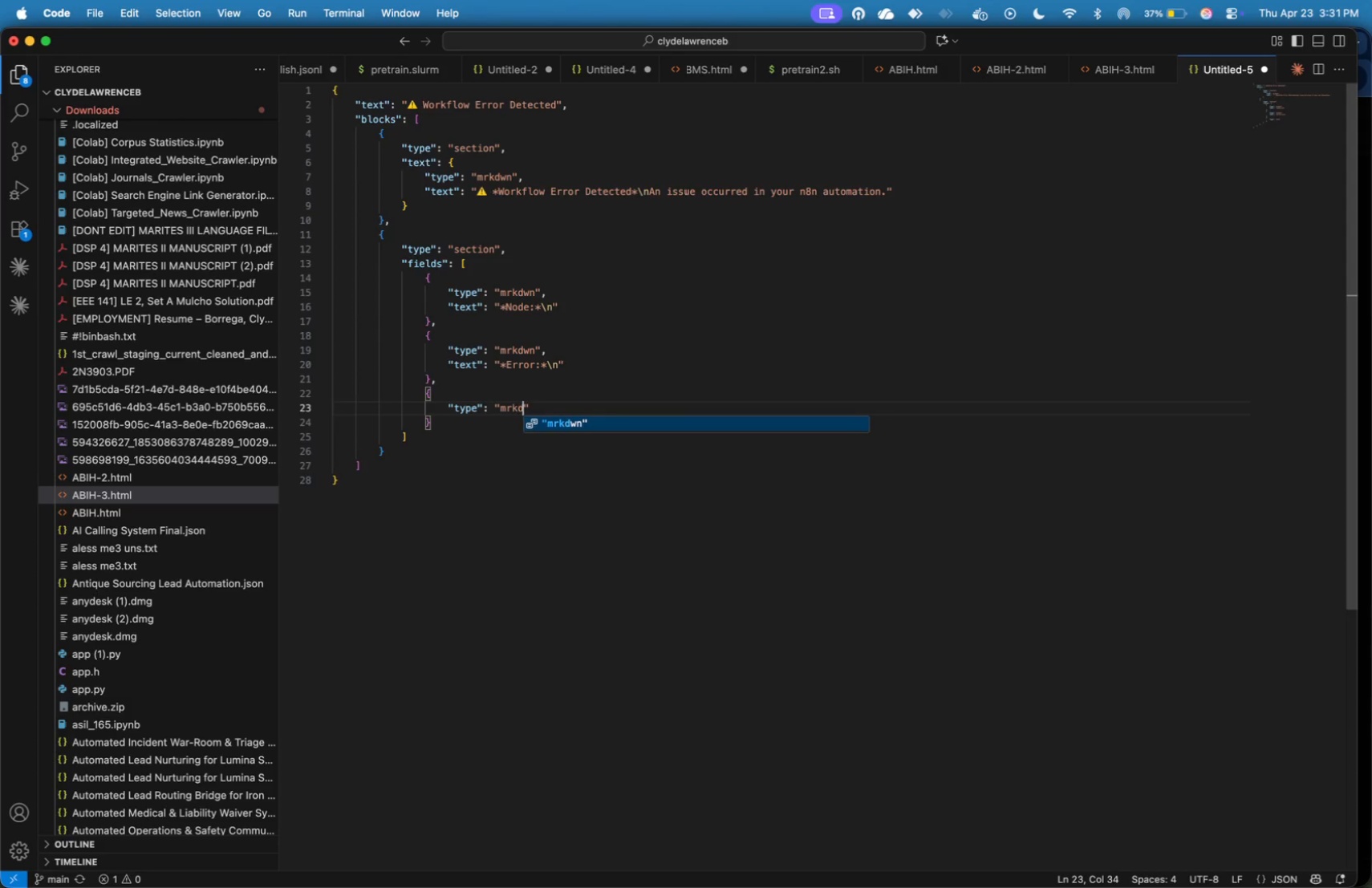 
key(ArrowRight)
 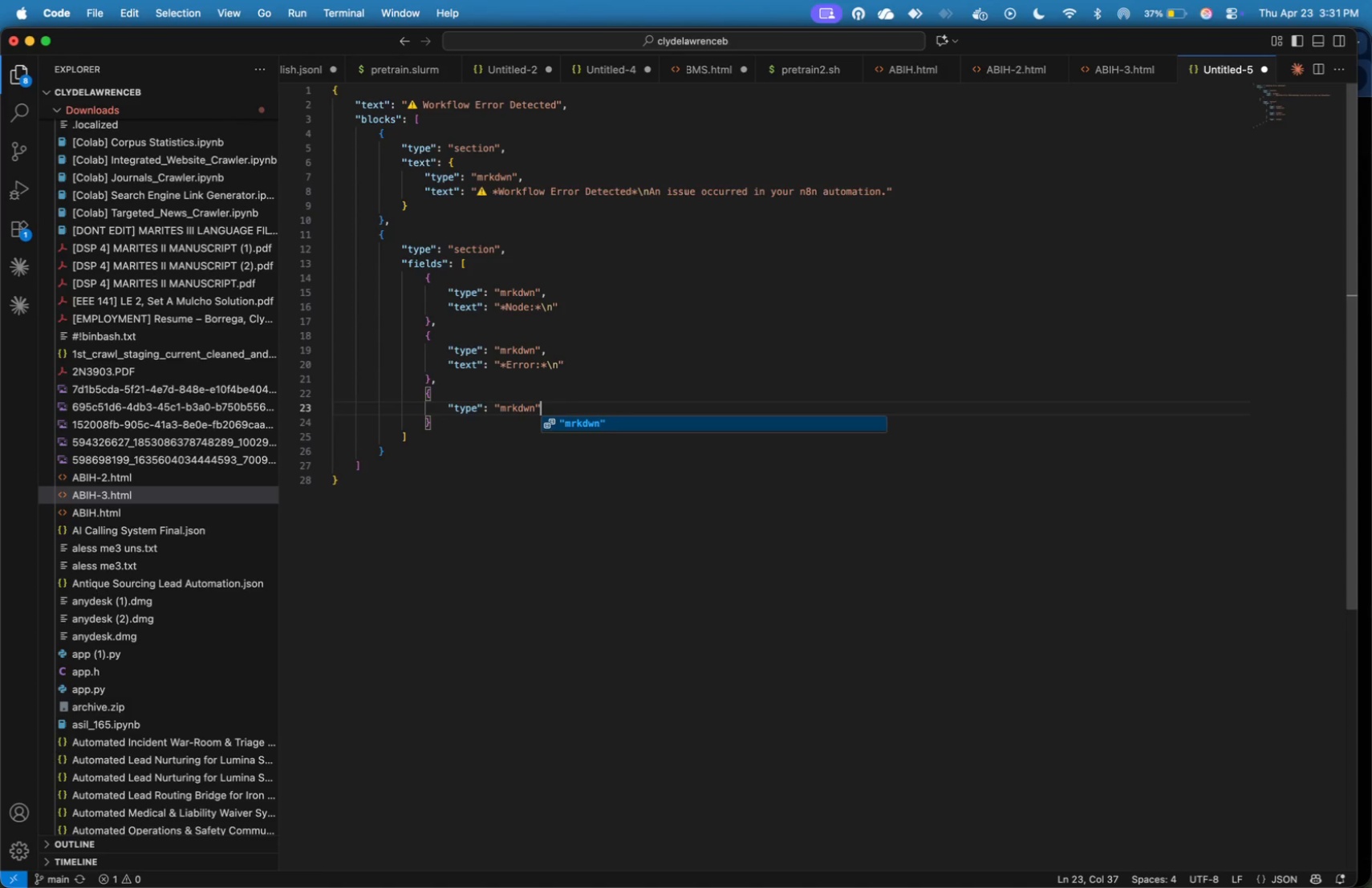 
key(Comma)
 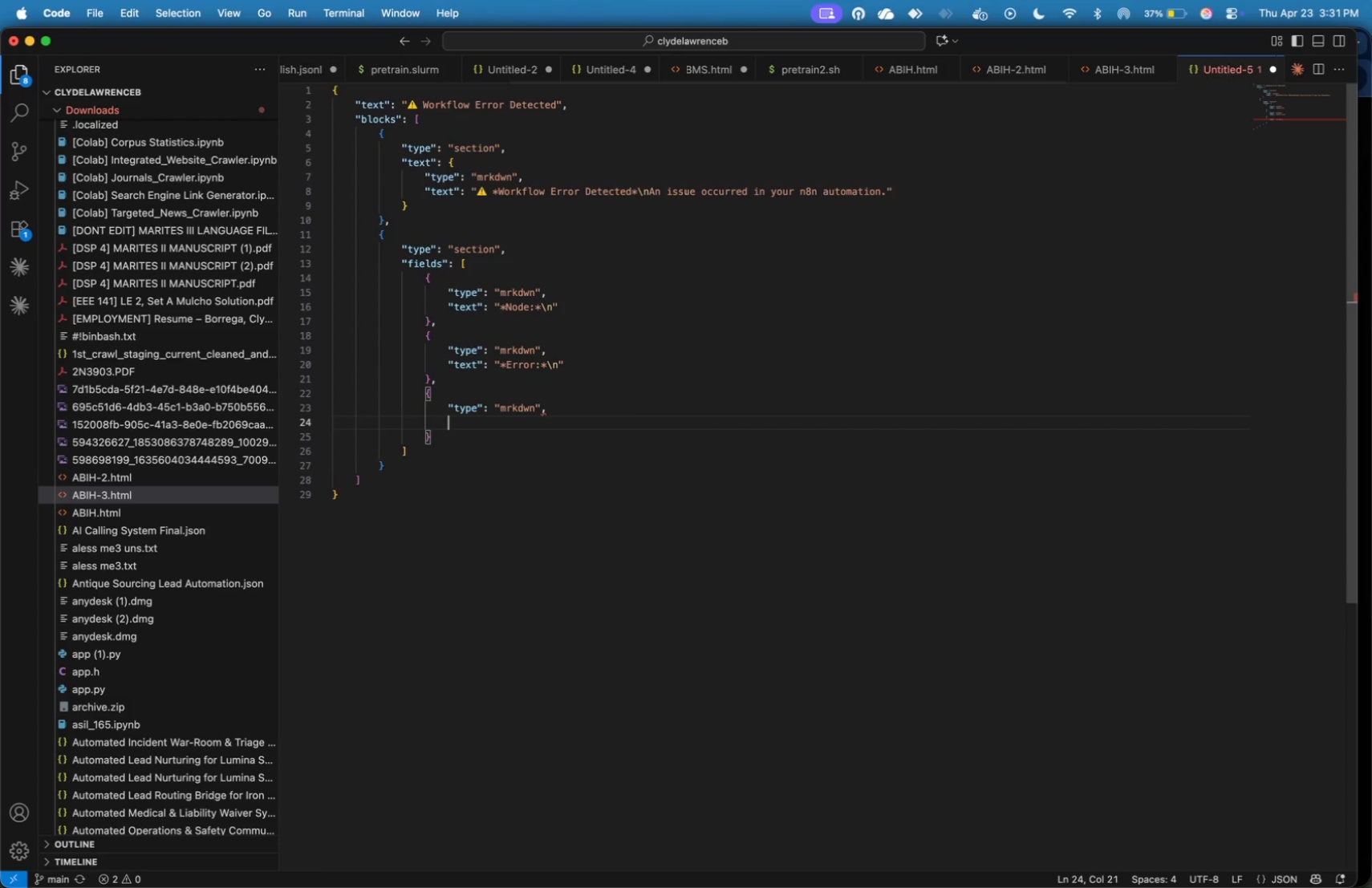 
key(Enter)
 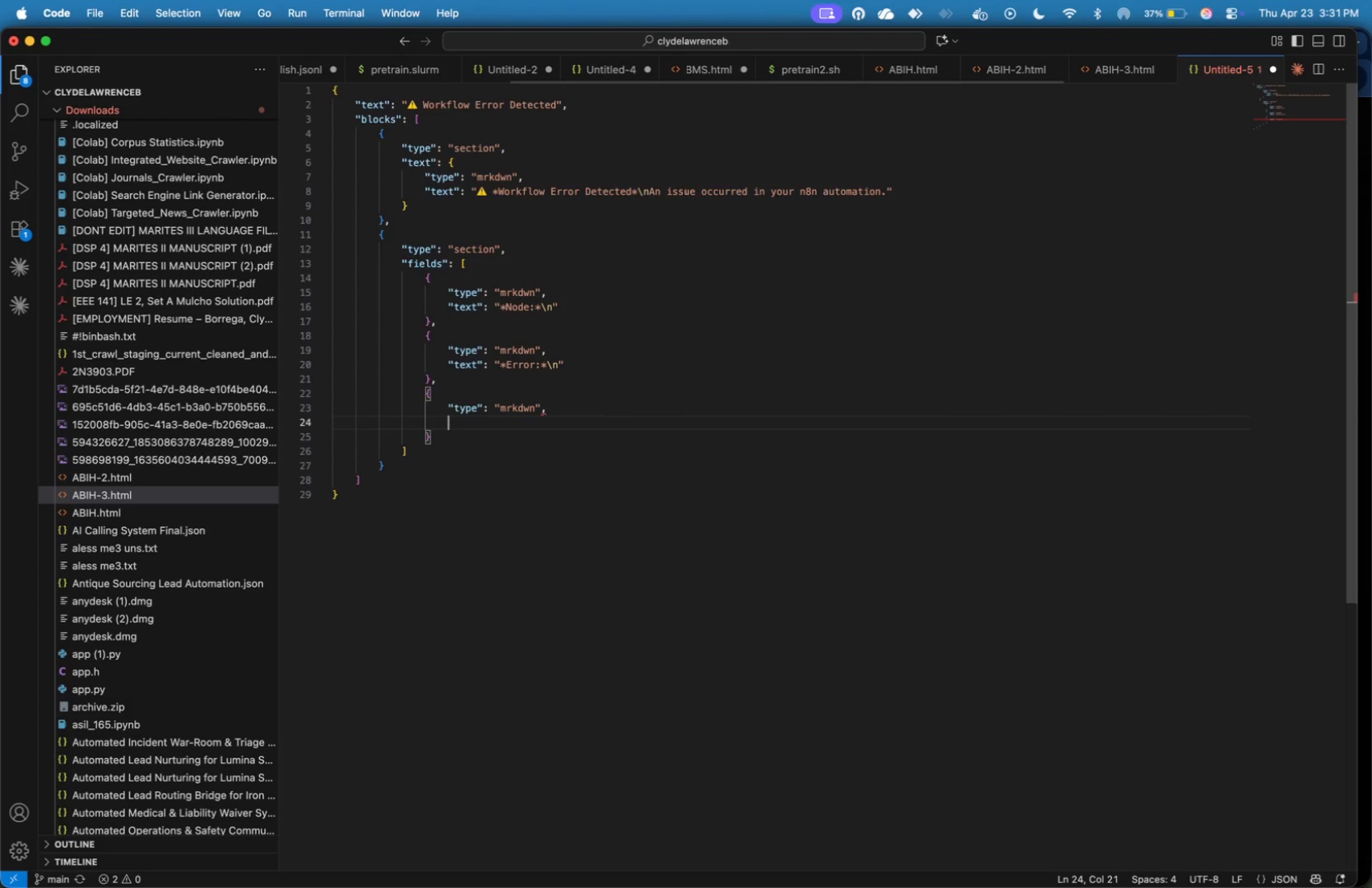 
type("text)
 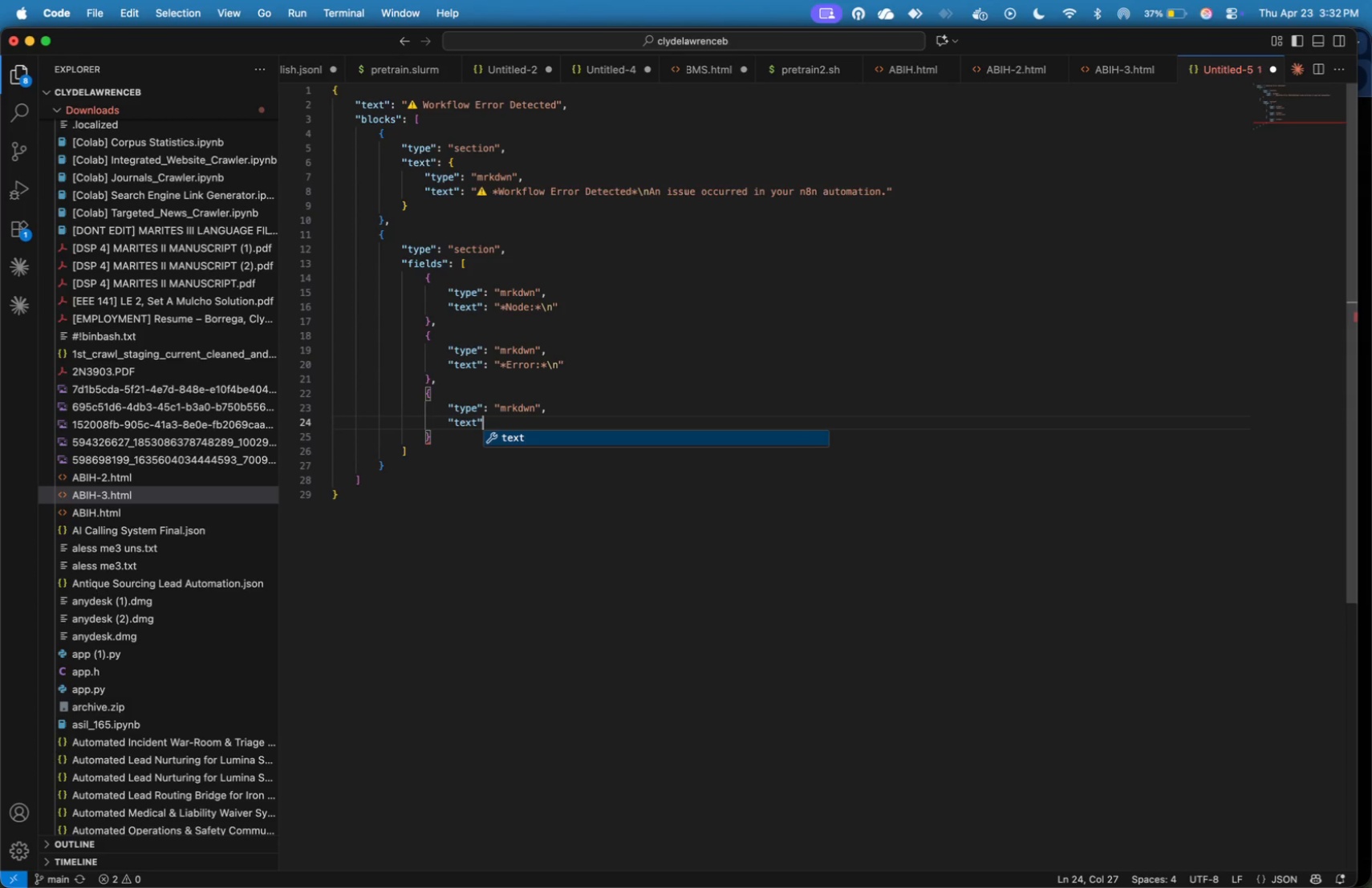 
key(ArrowRight)
 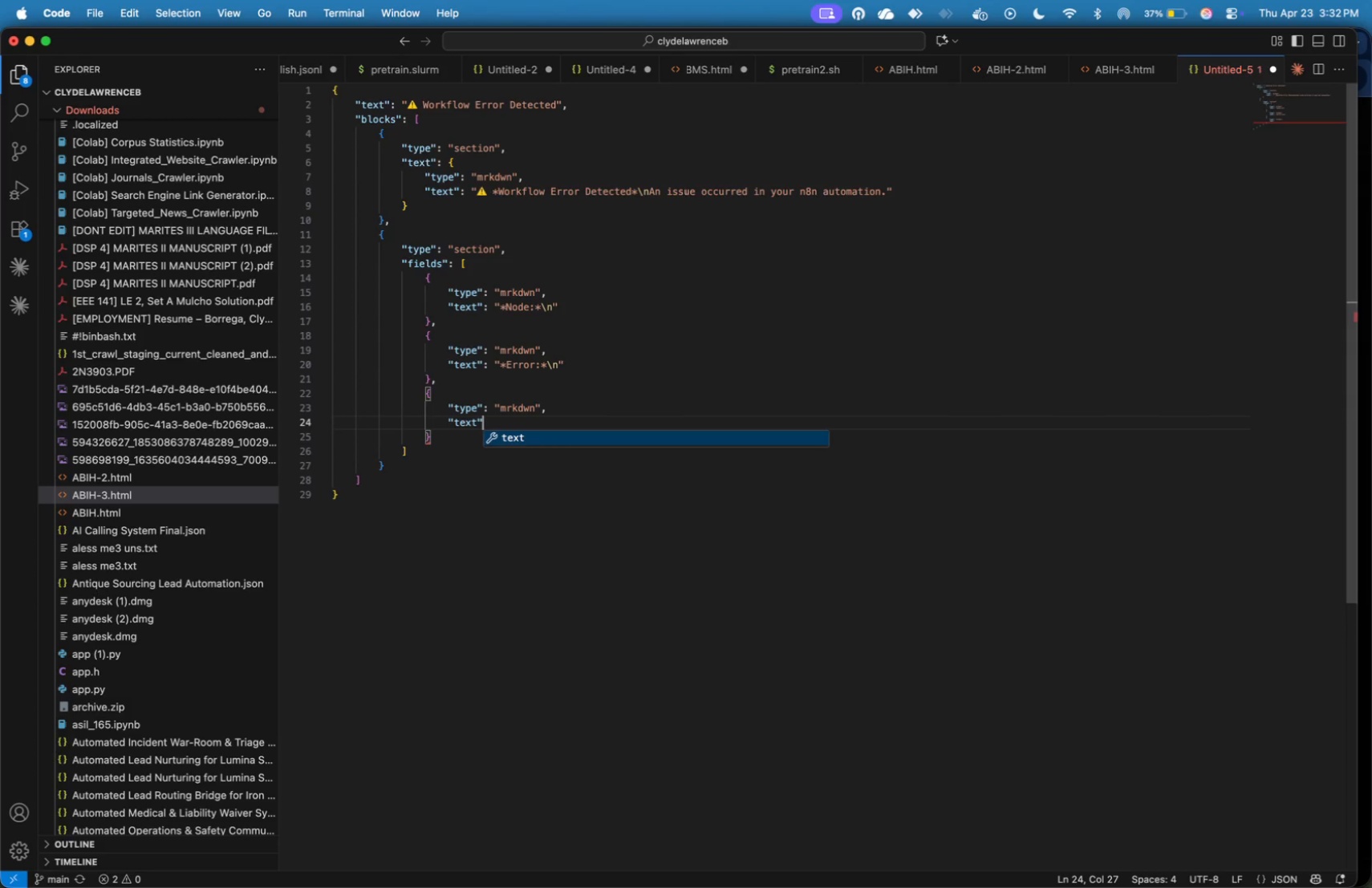 
type(: "*Time:*\n)
 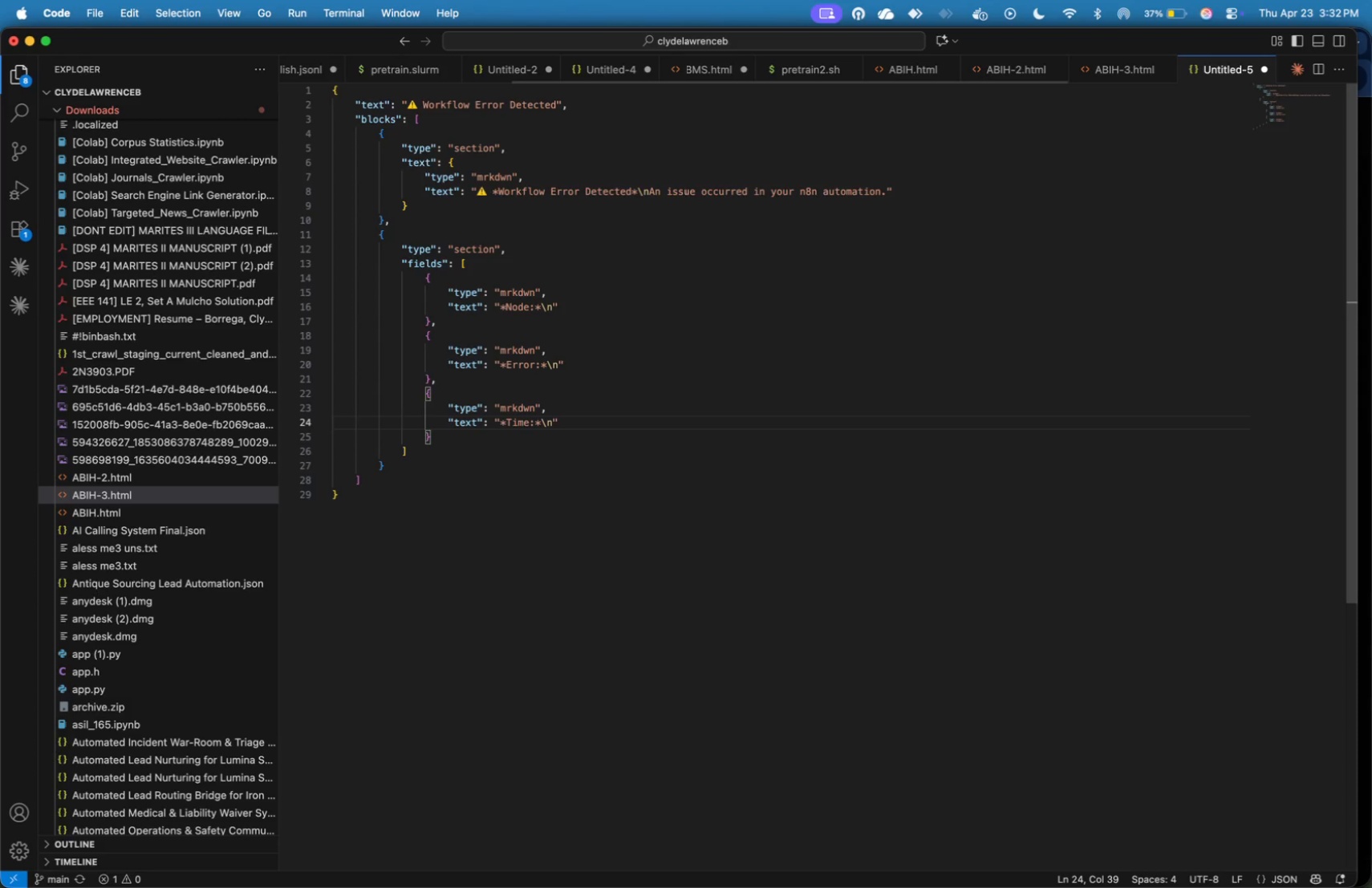 
key(ArrowRight)
 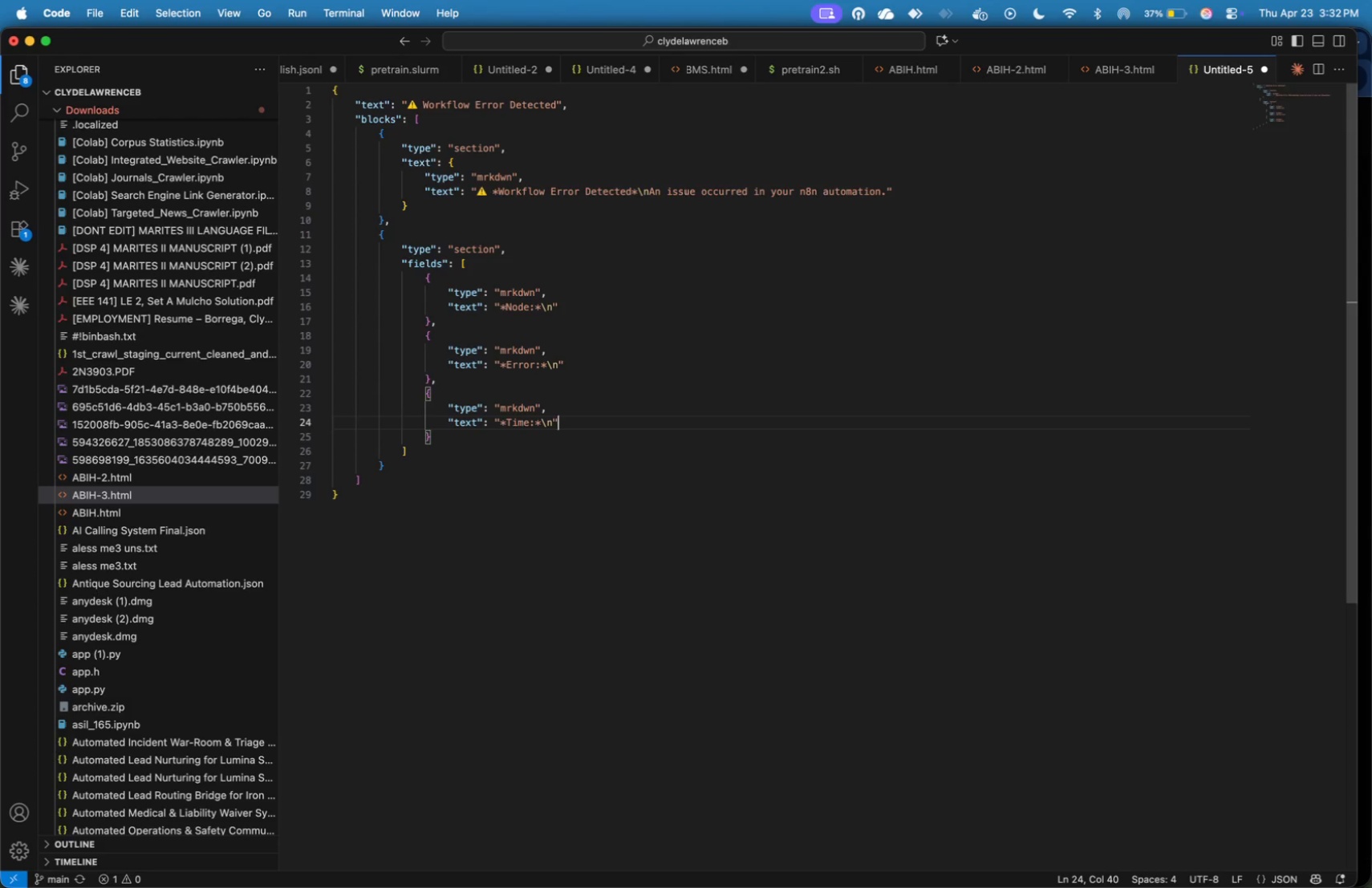 
key(ArrowLeft)
 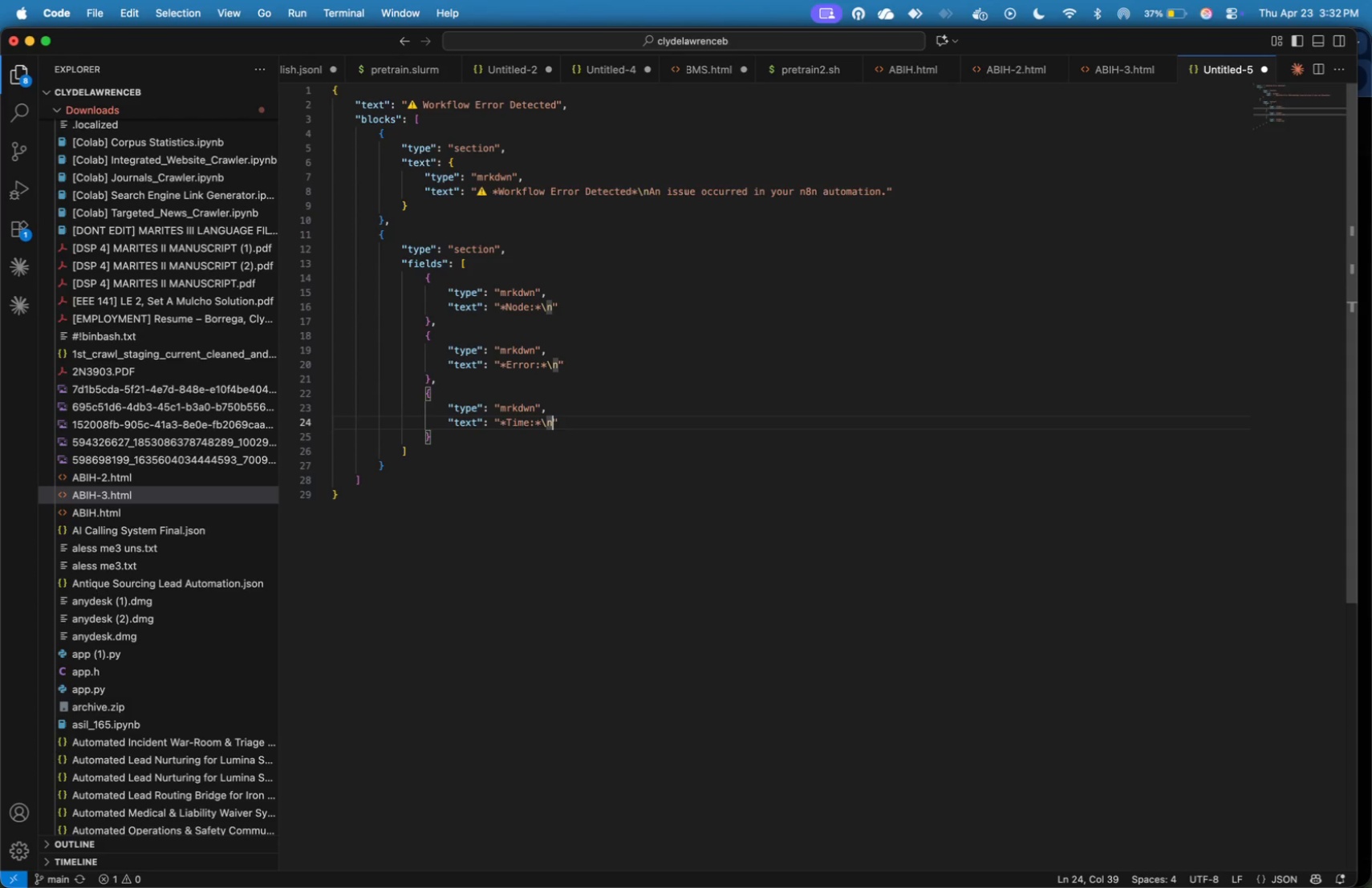 
key(Shift+BracketLeft)
 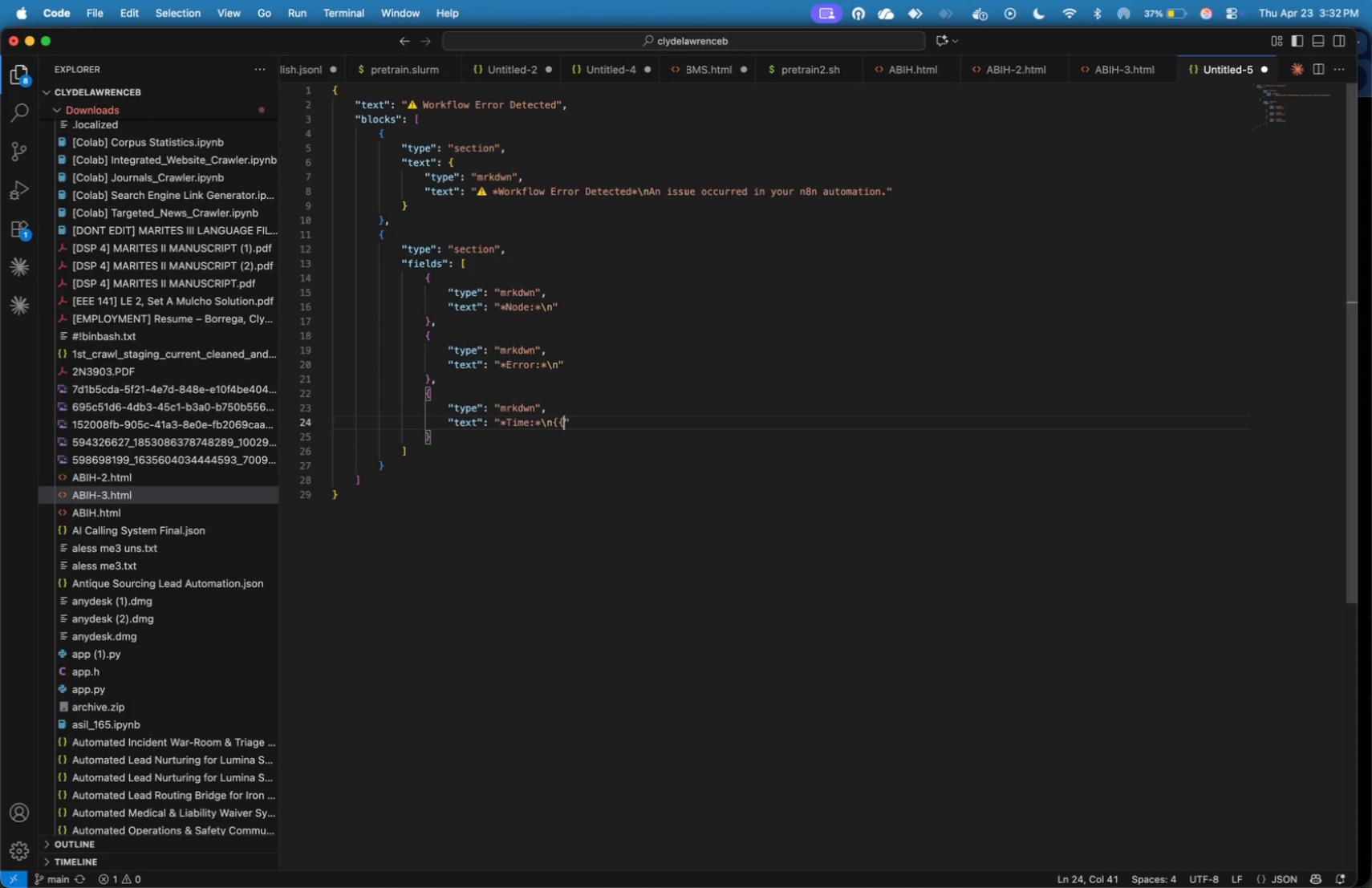 
key(Shift+BracketLeft)
 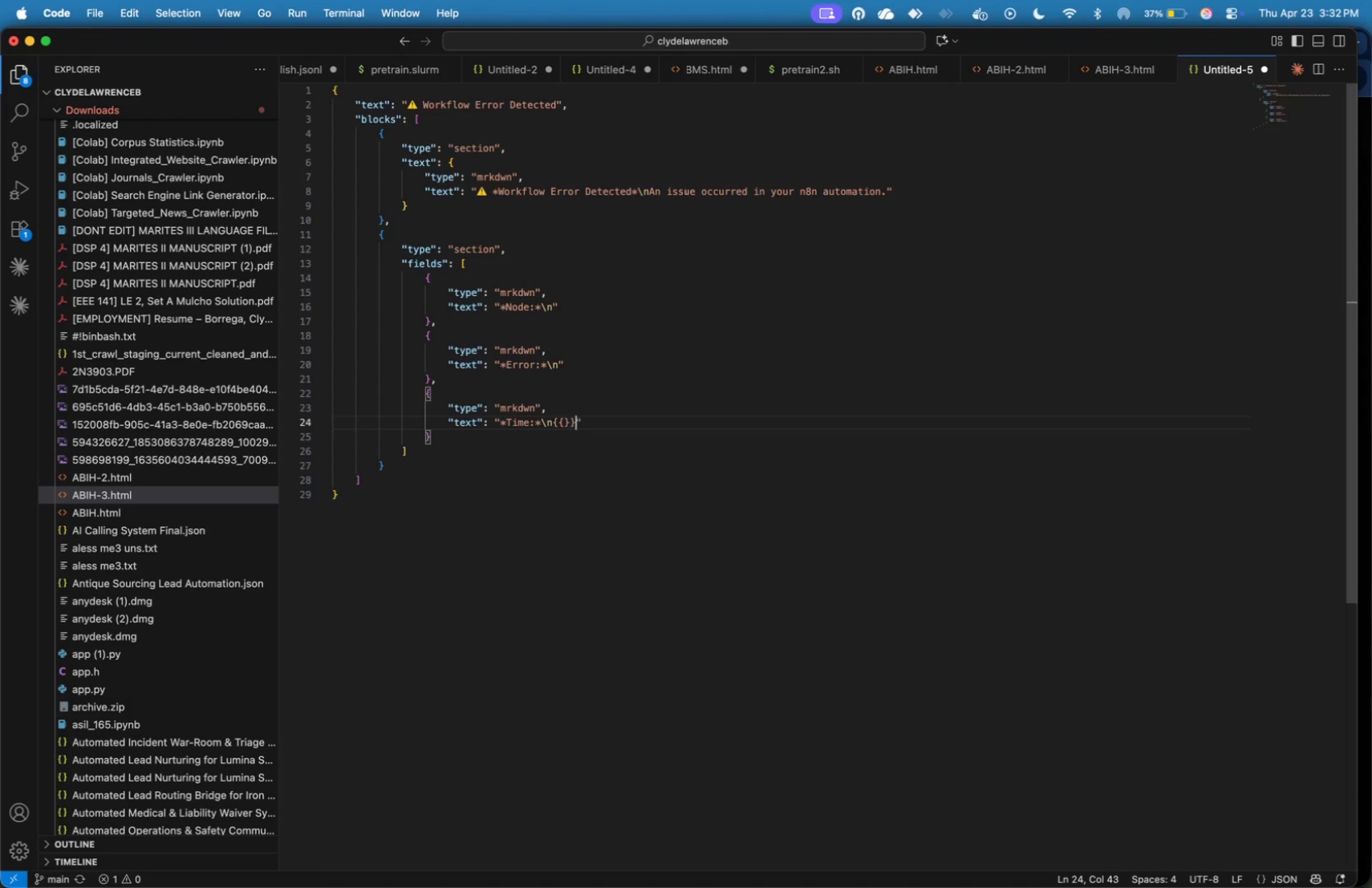 
key(Shift+BracketRight)
 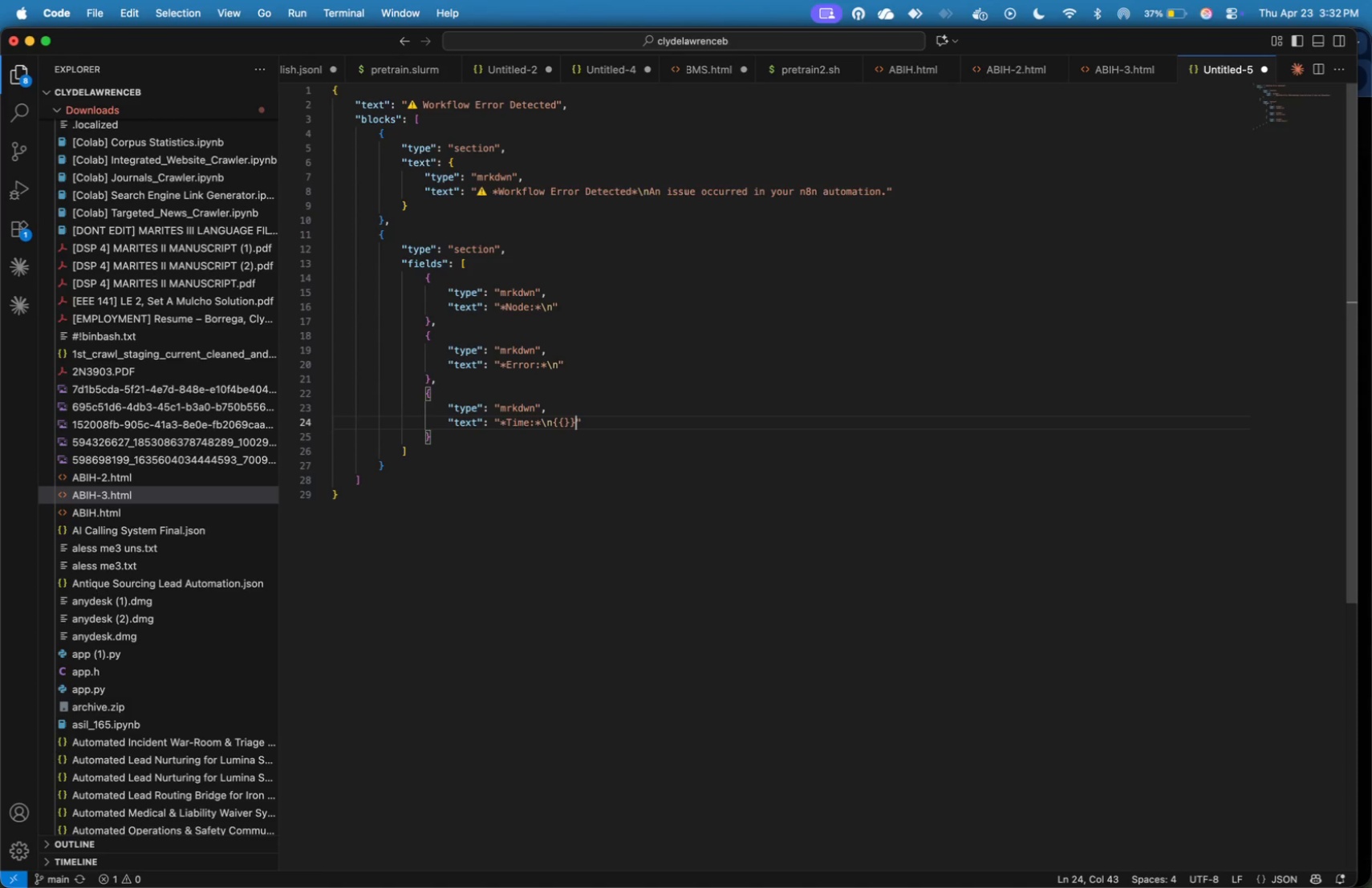 
key(Shift+BracketRight)
 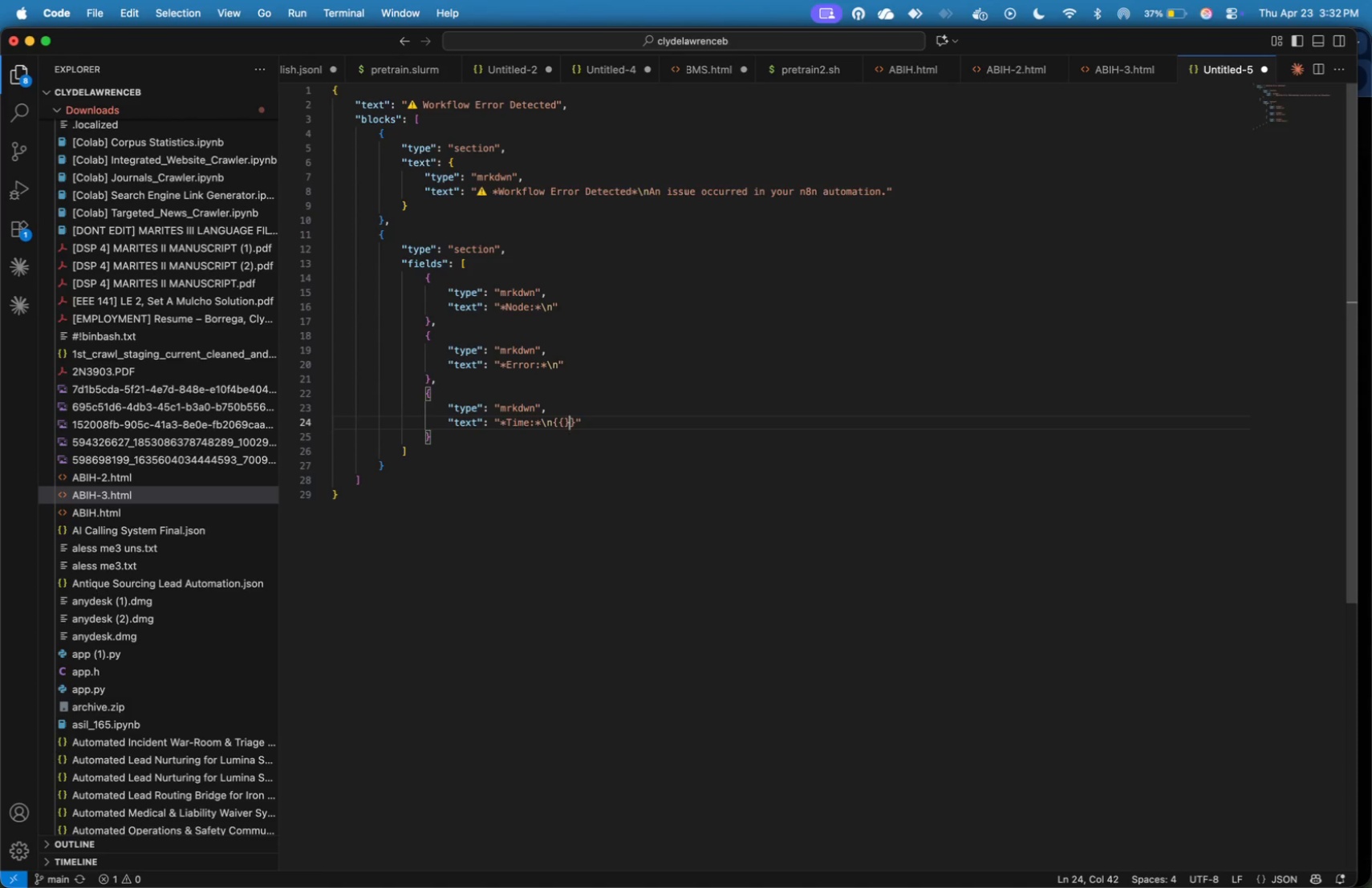 
key(ArrowLeft)
 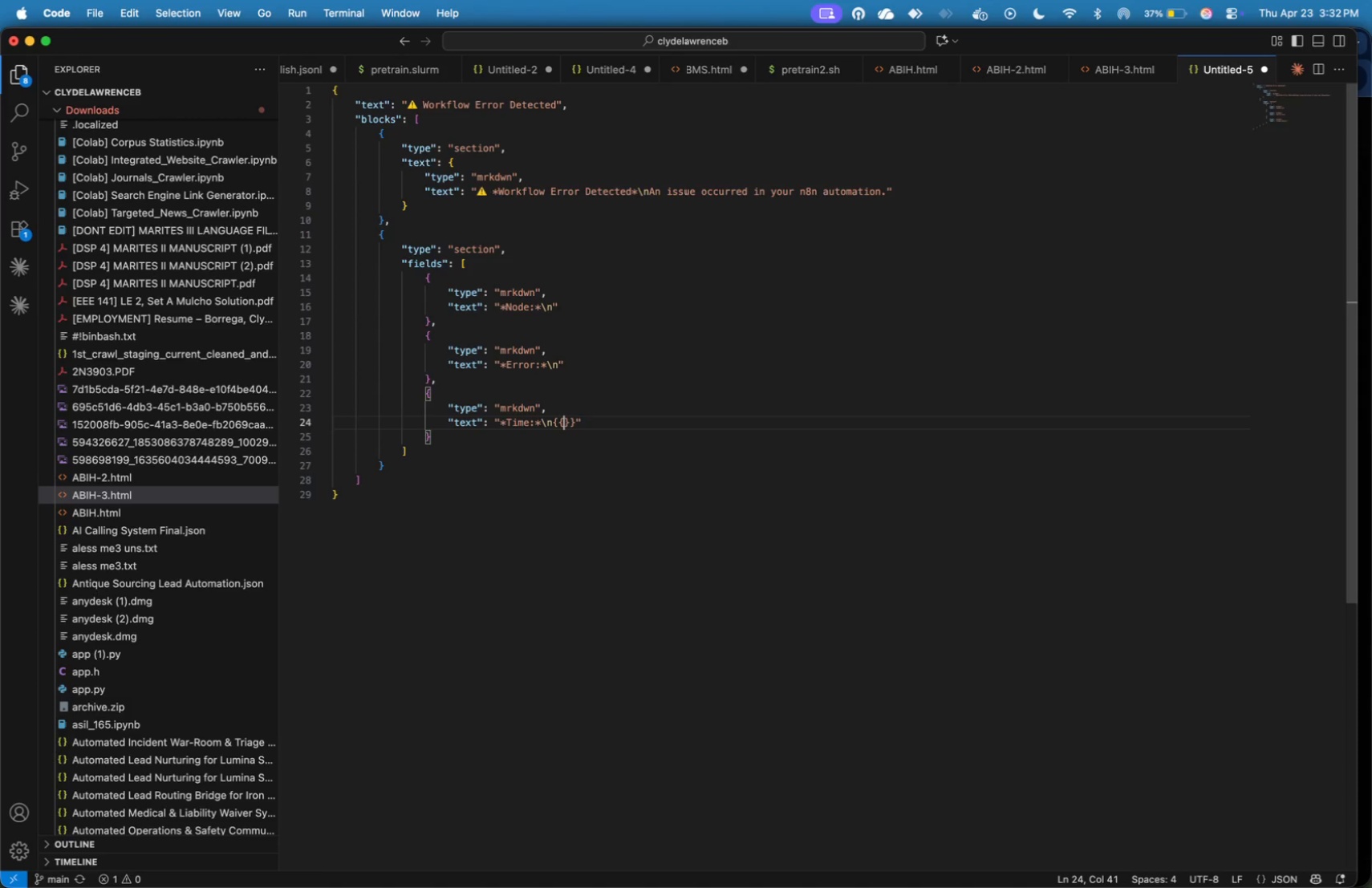 
key(ArrowLeft)
 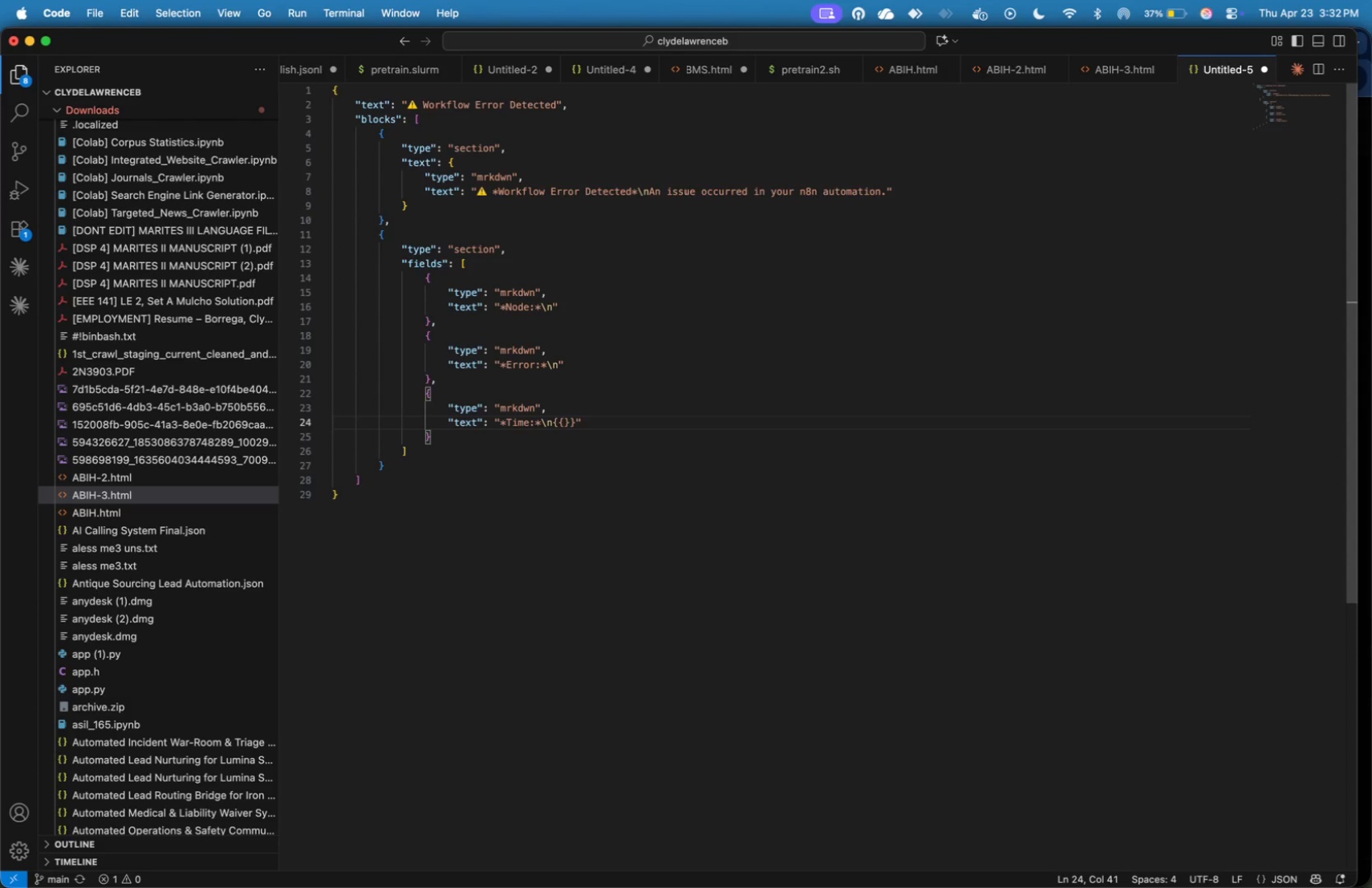 
type(new Date().toLocaleString)
 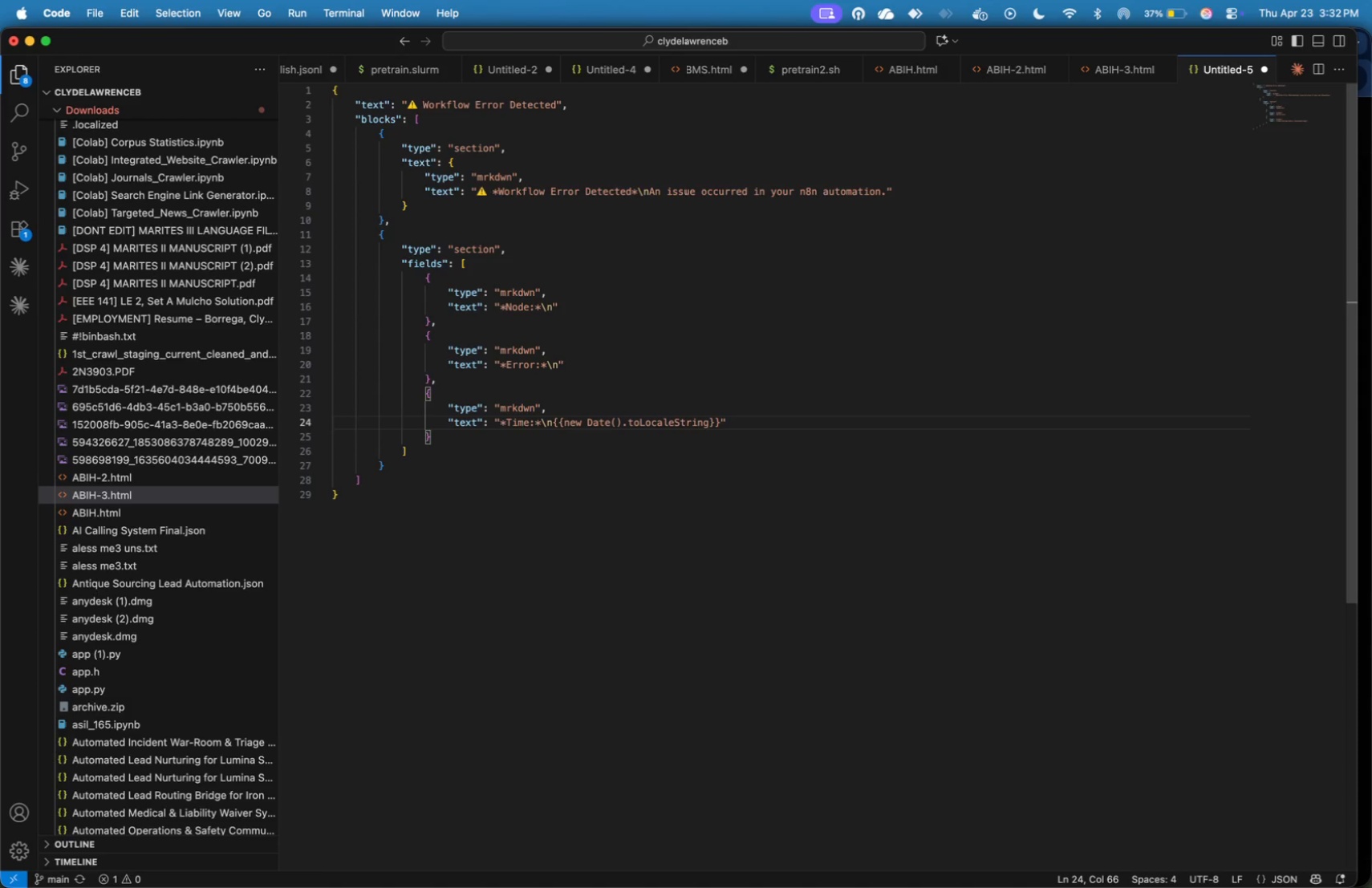 
hold_key(key=ShiftLeft, duration=0.42)
 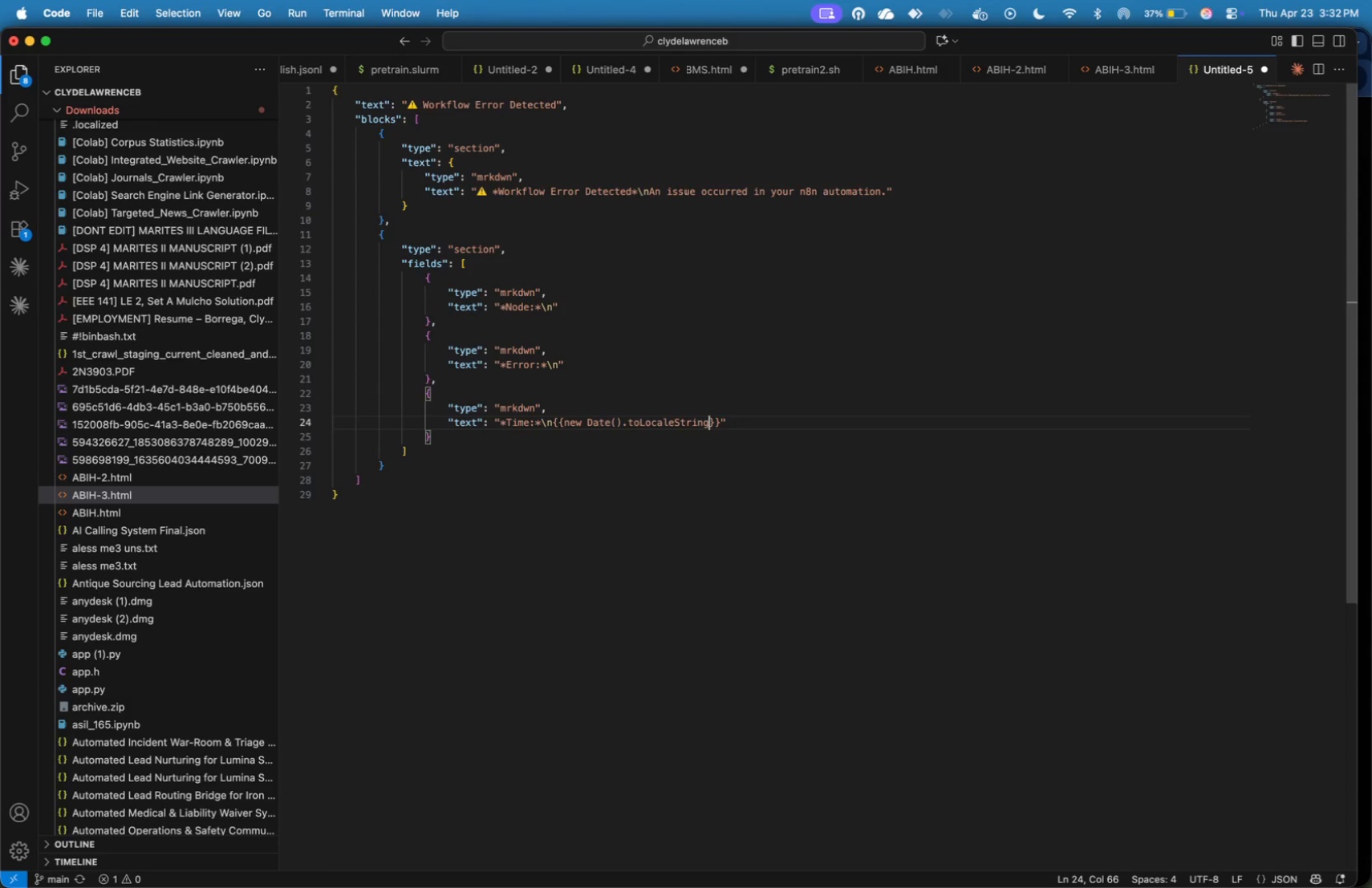 
type(())
 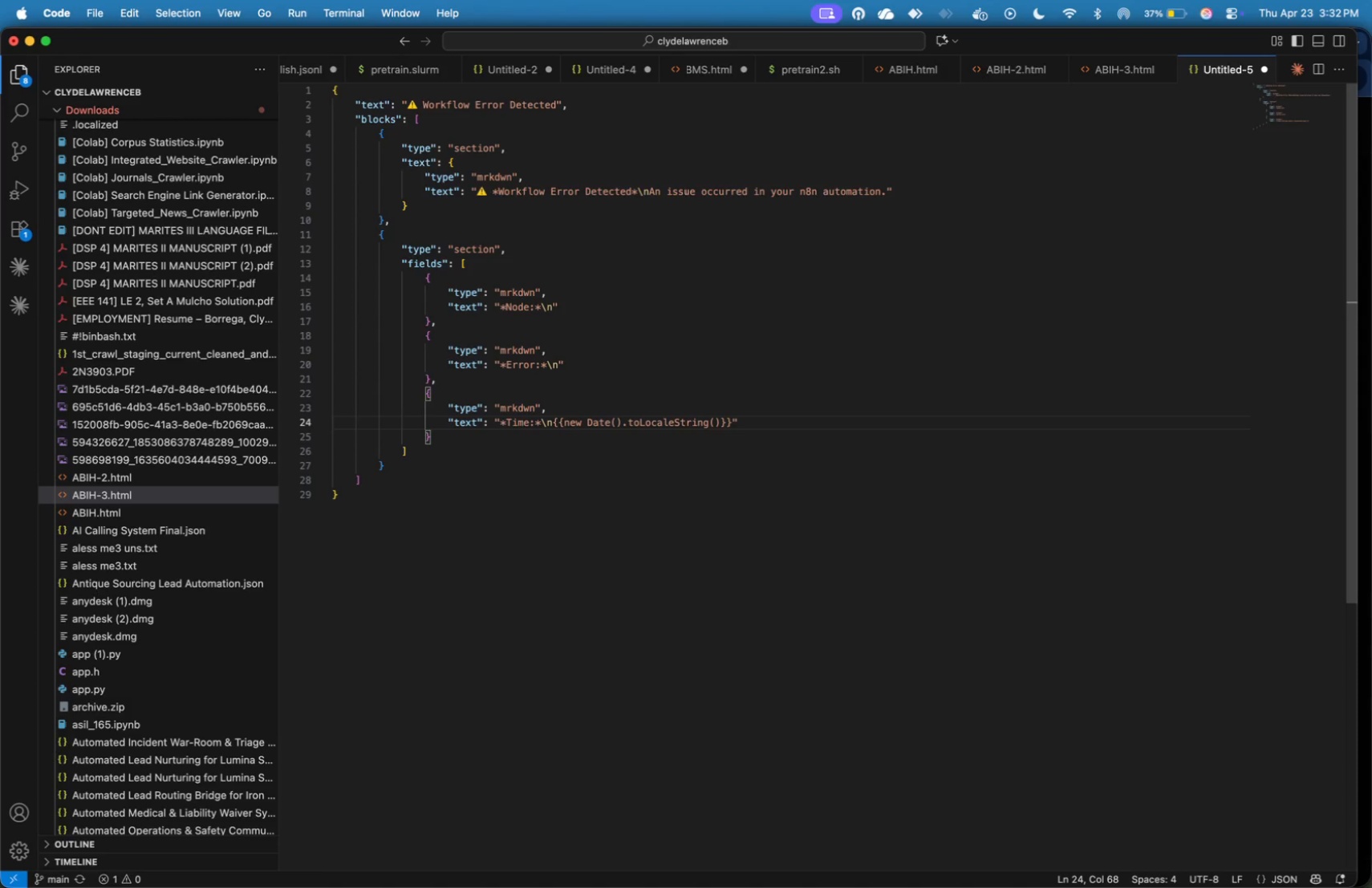 
key(Meta+A)
 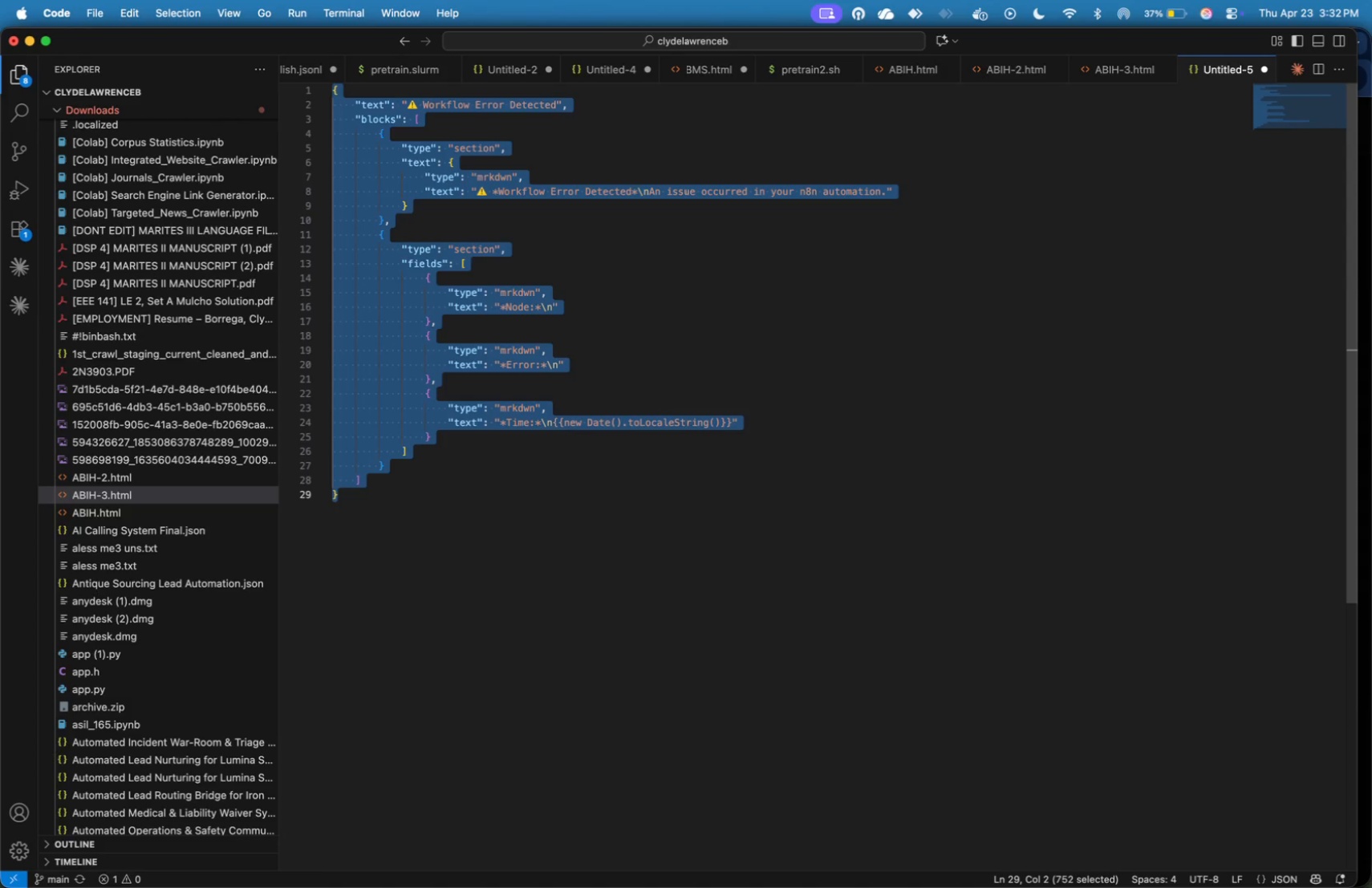 
key(Meta+C)
 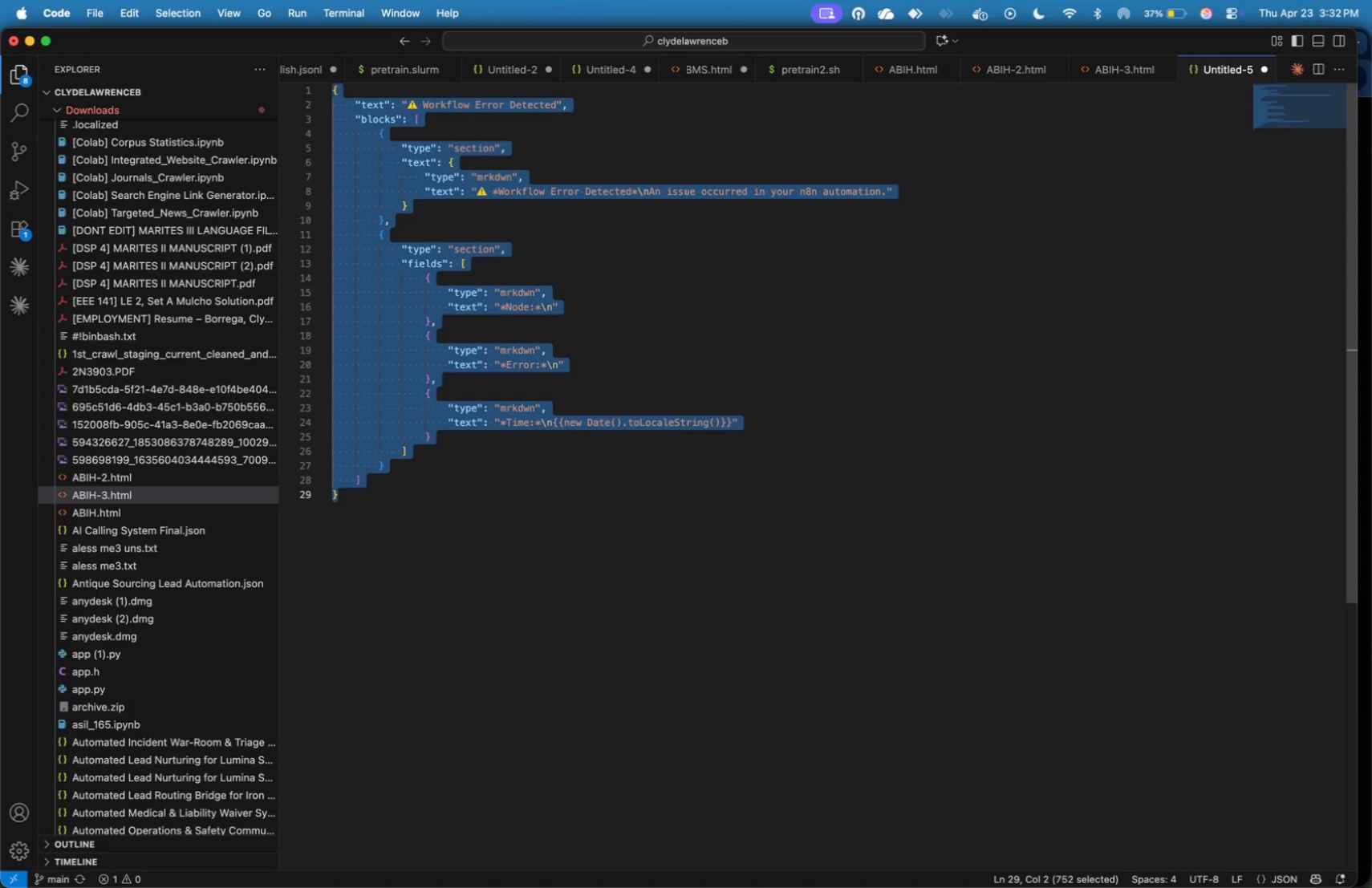 
key(Meta+Tab)
 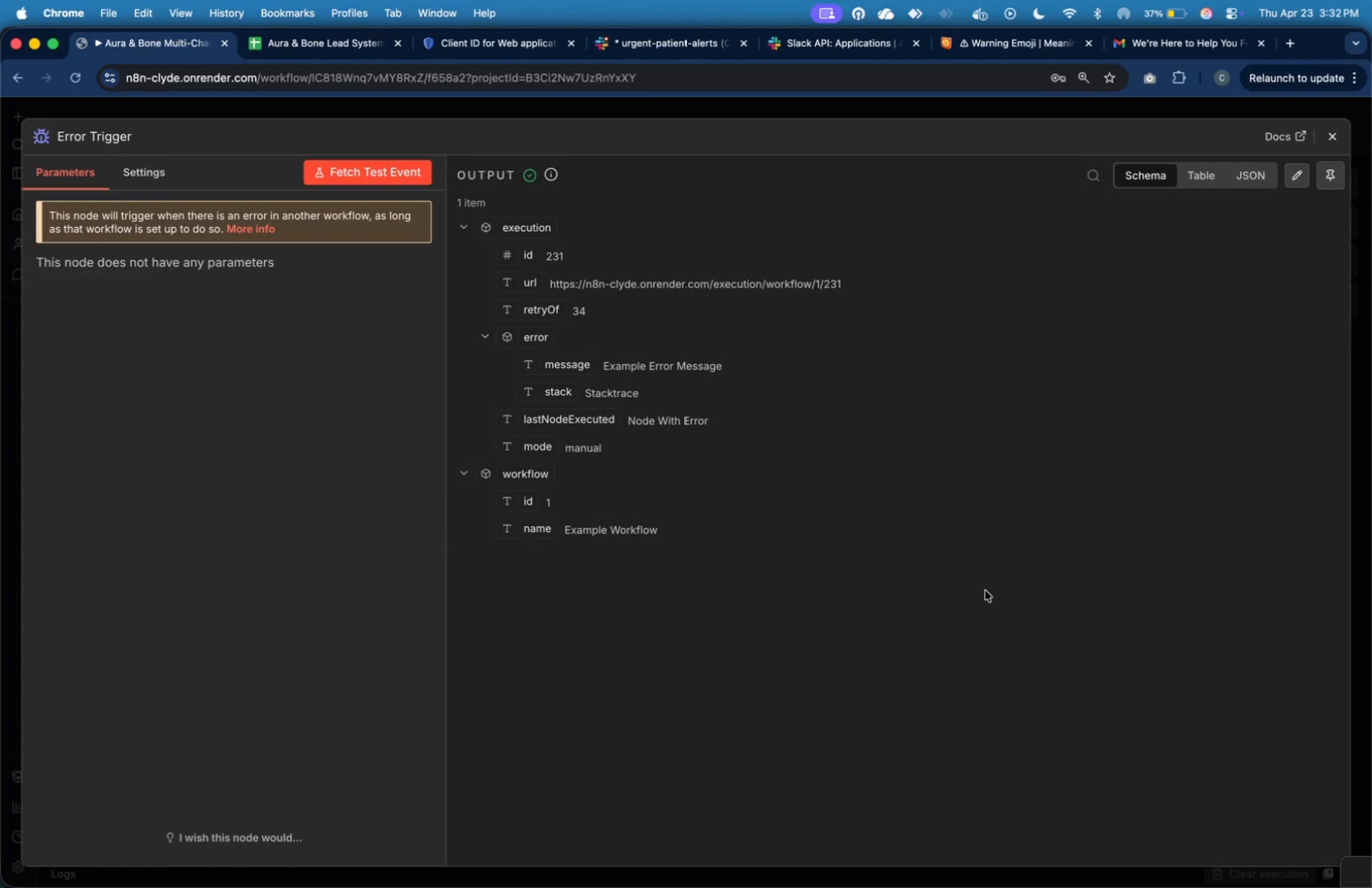 
wait(7.31)
 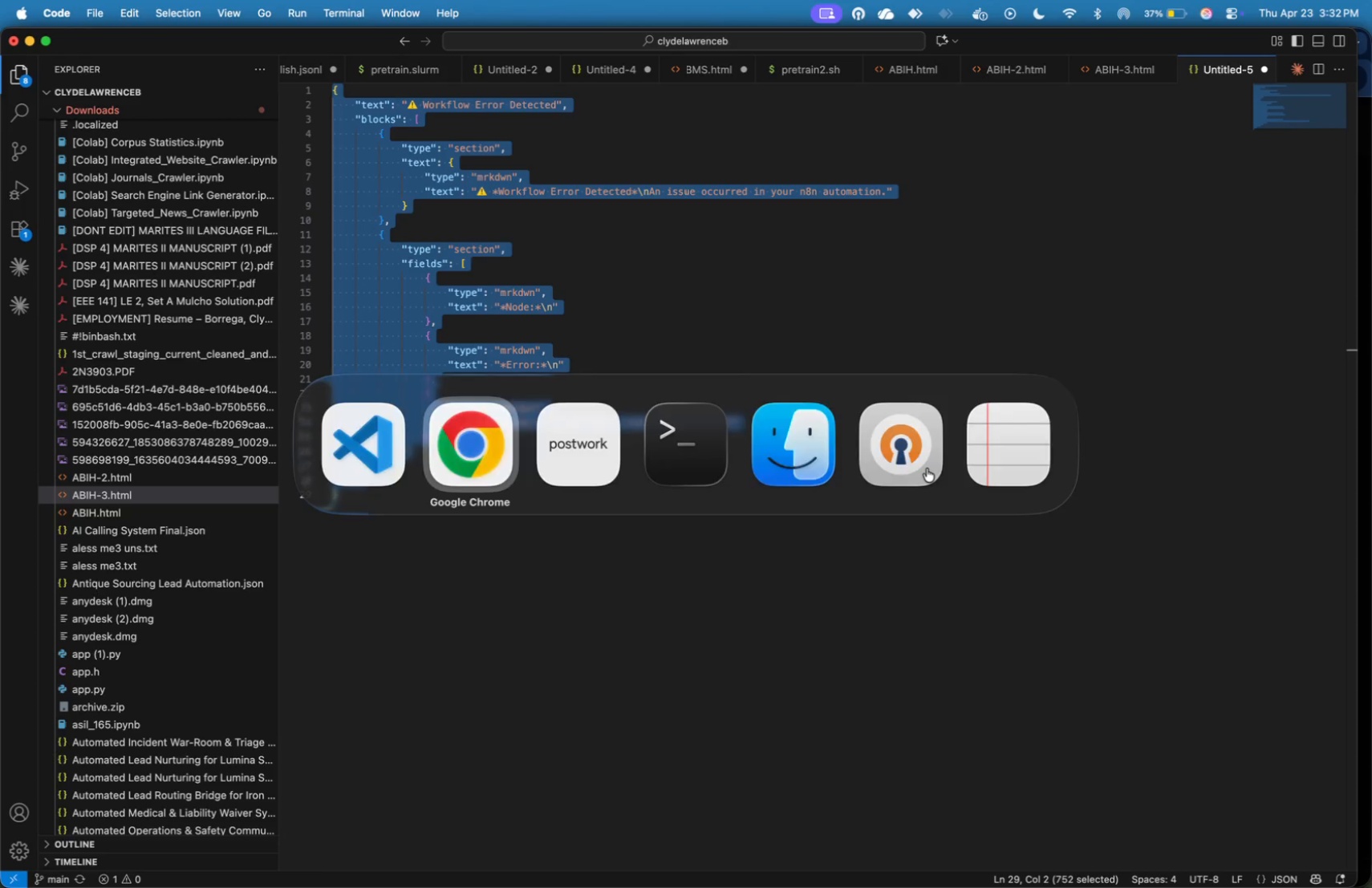 
left_click([1337, 131])
 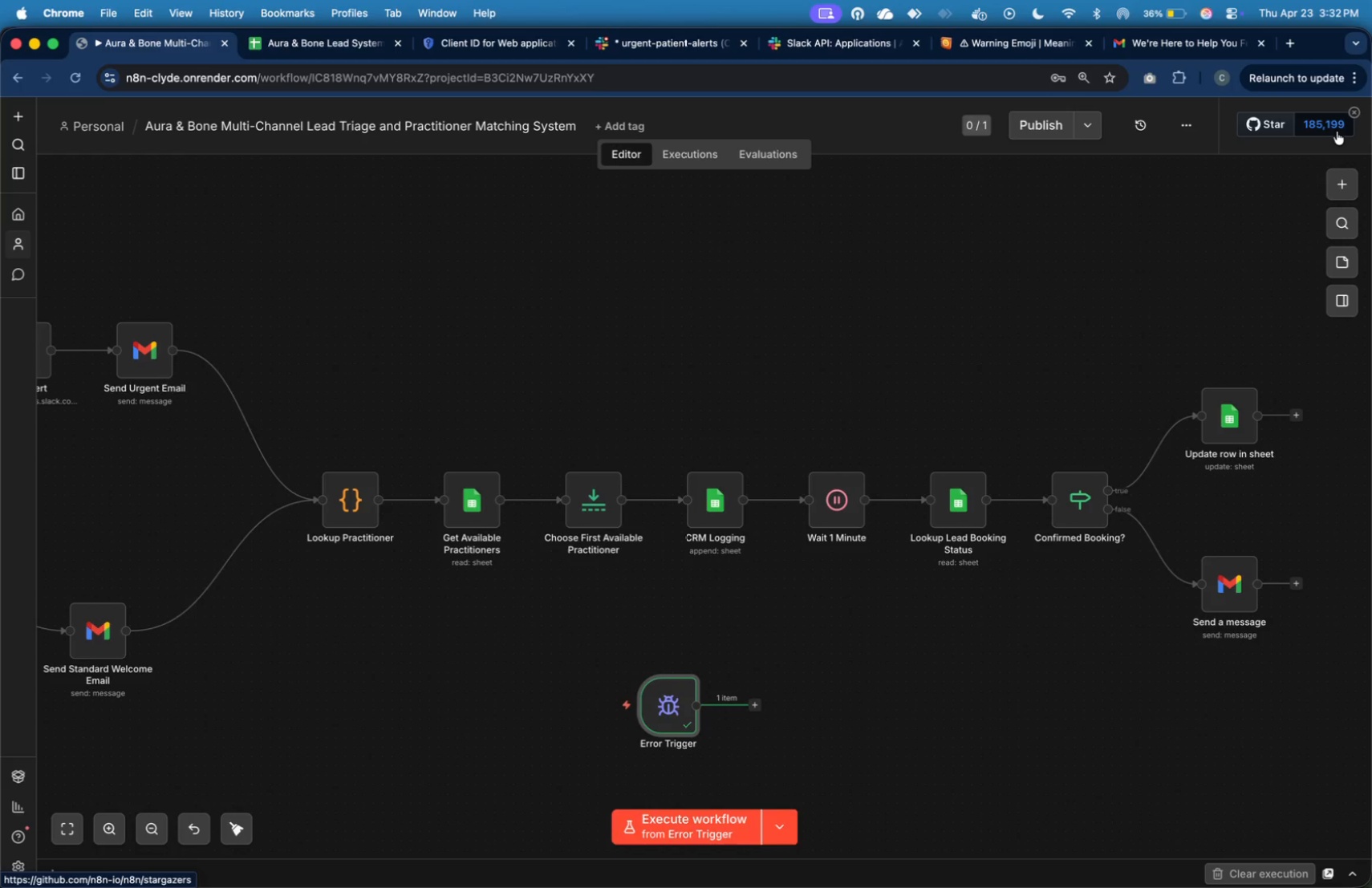 
wait(15.62)
 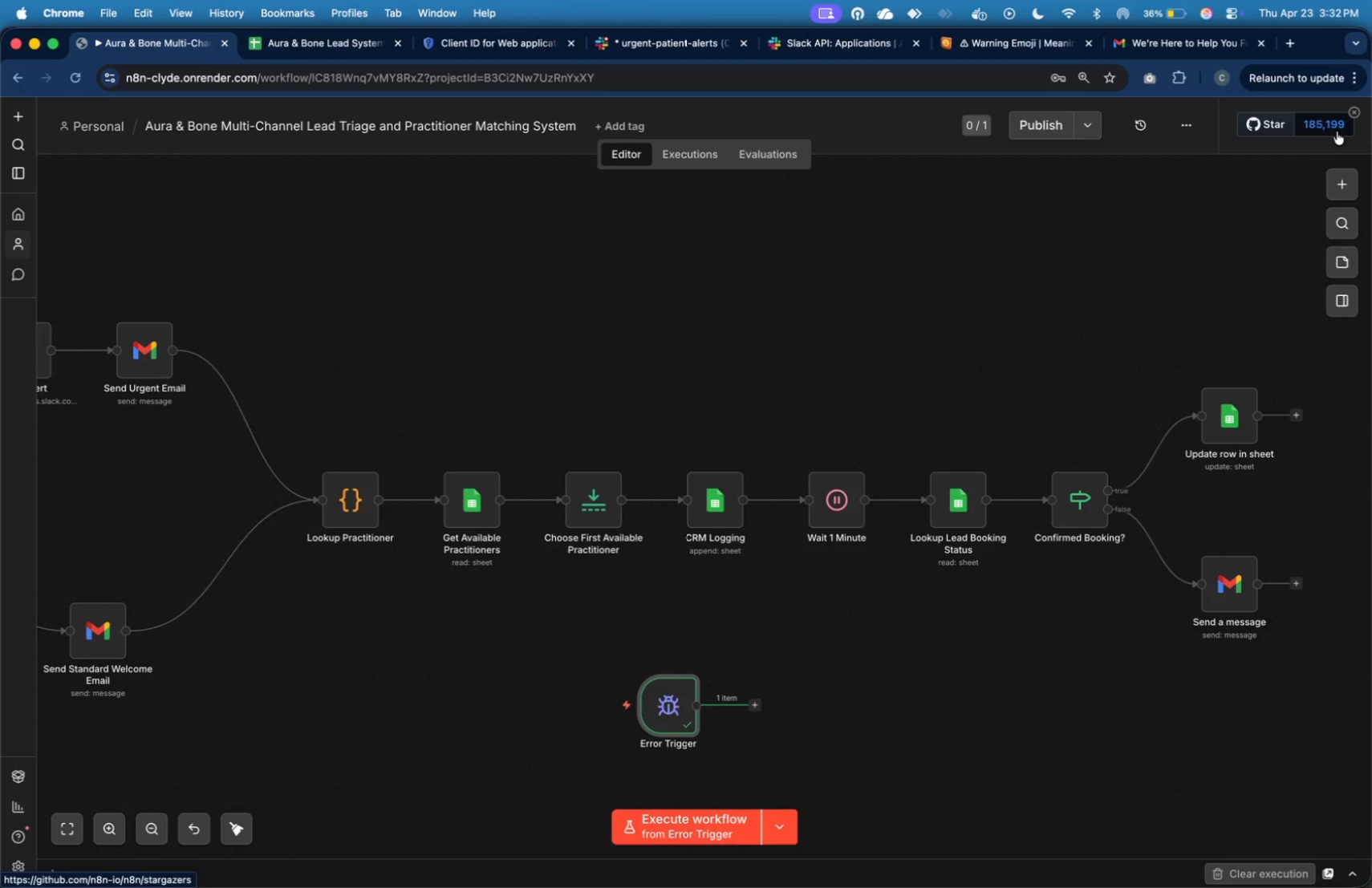 
left_click([872, 51])
 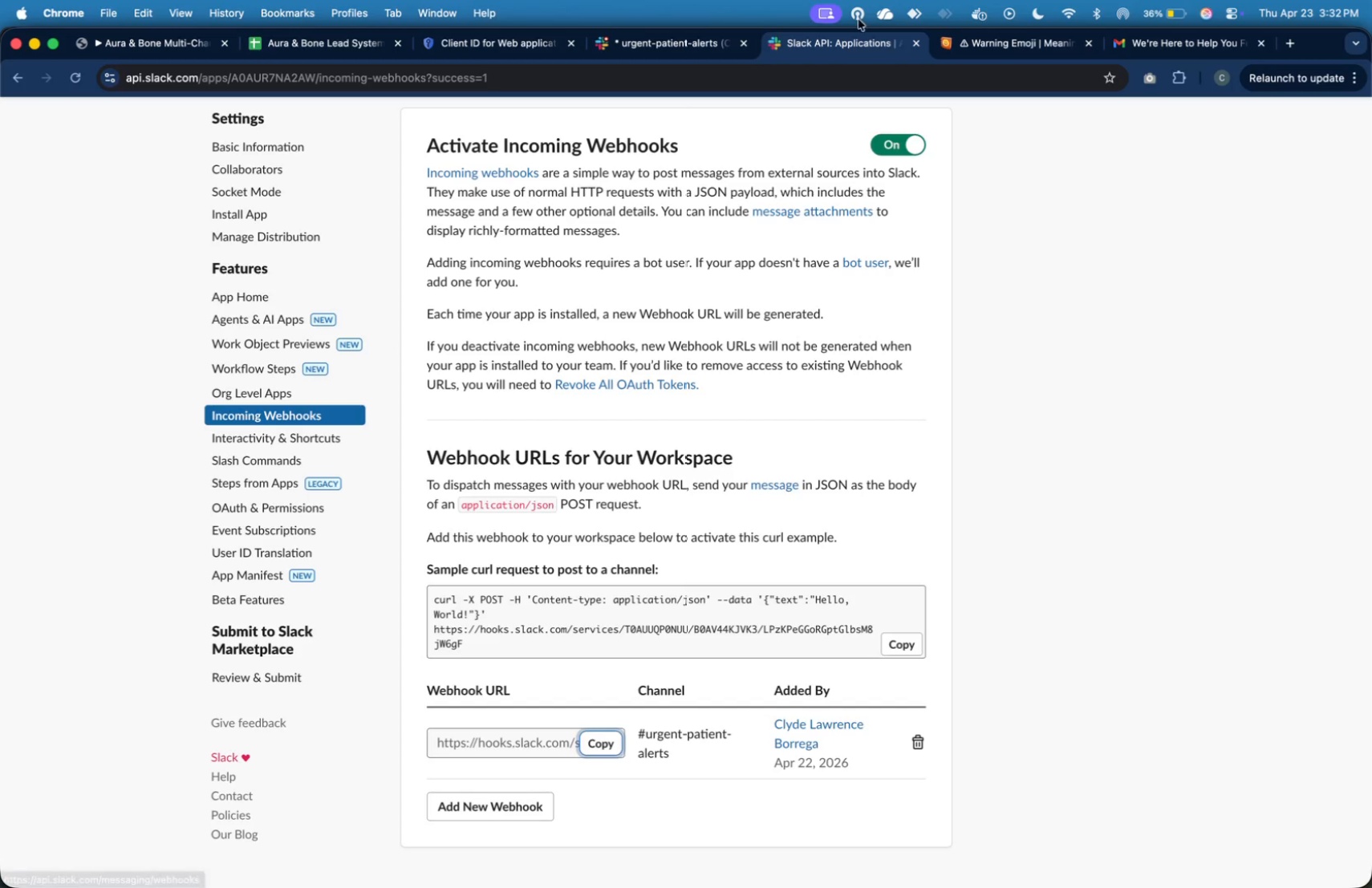 
left_click([640, 53])
 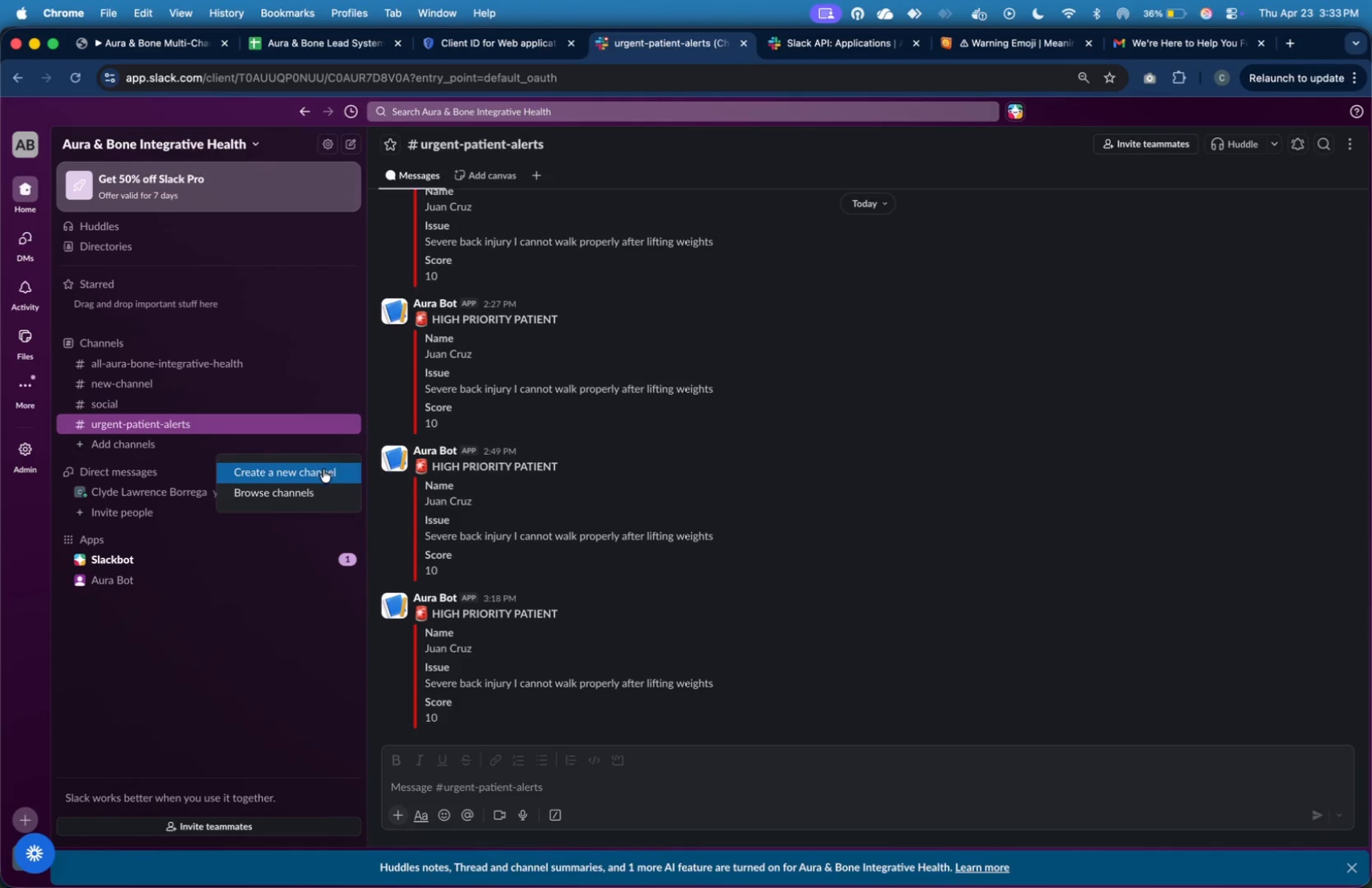 
wait(7.74)
 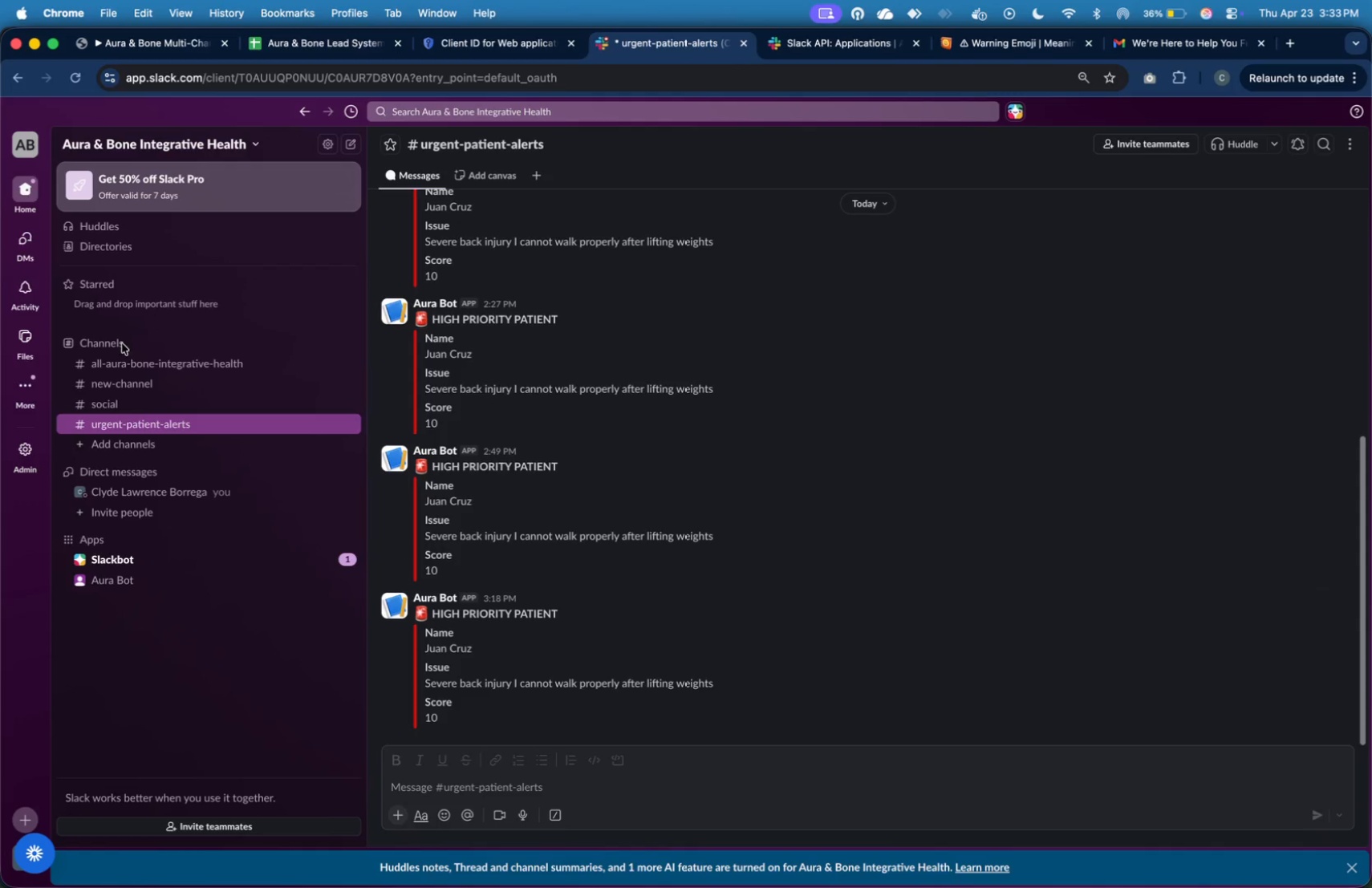 
type(system-alerts)
 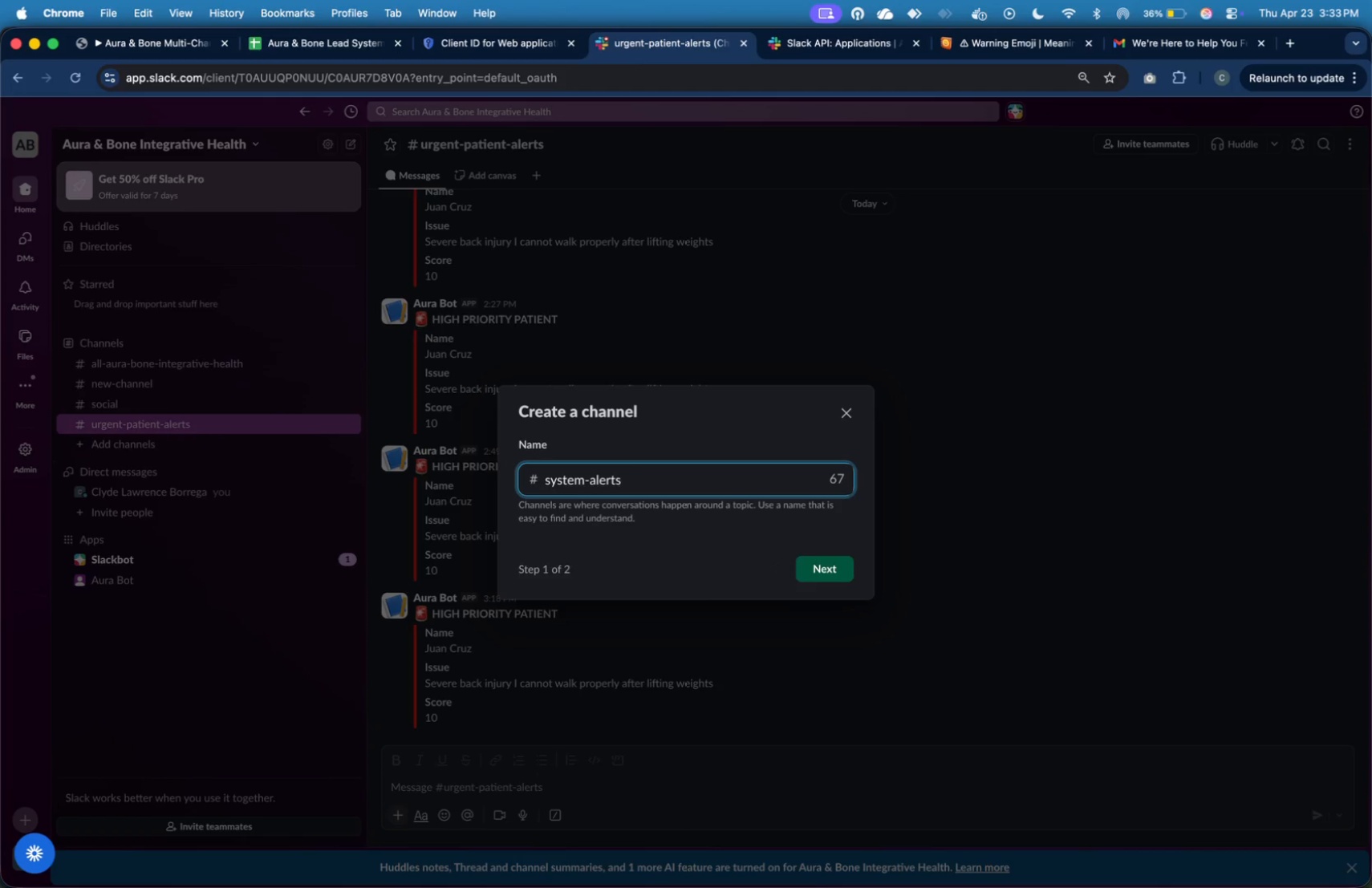 
key(Enter)
 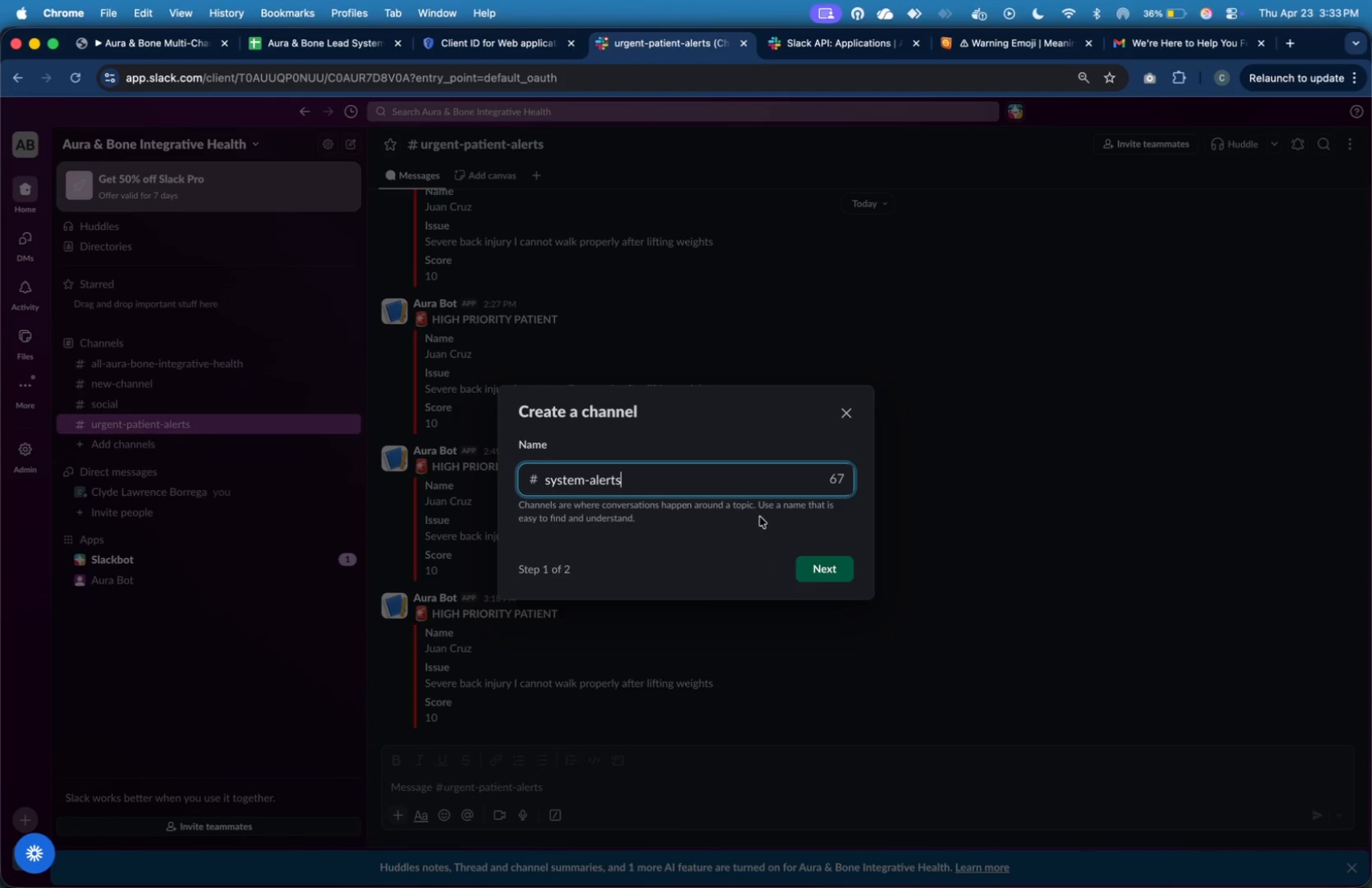 
left_click([818, 568])
 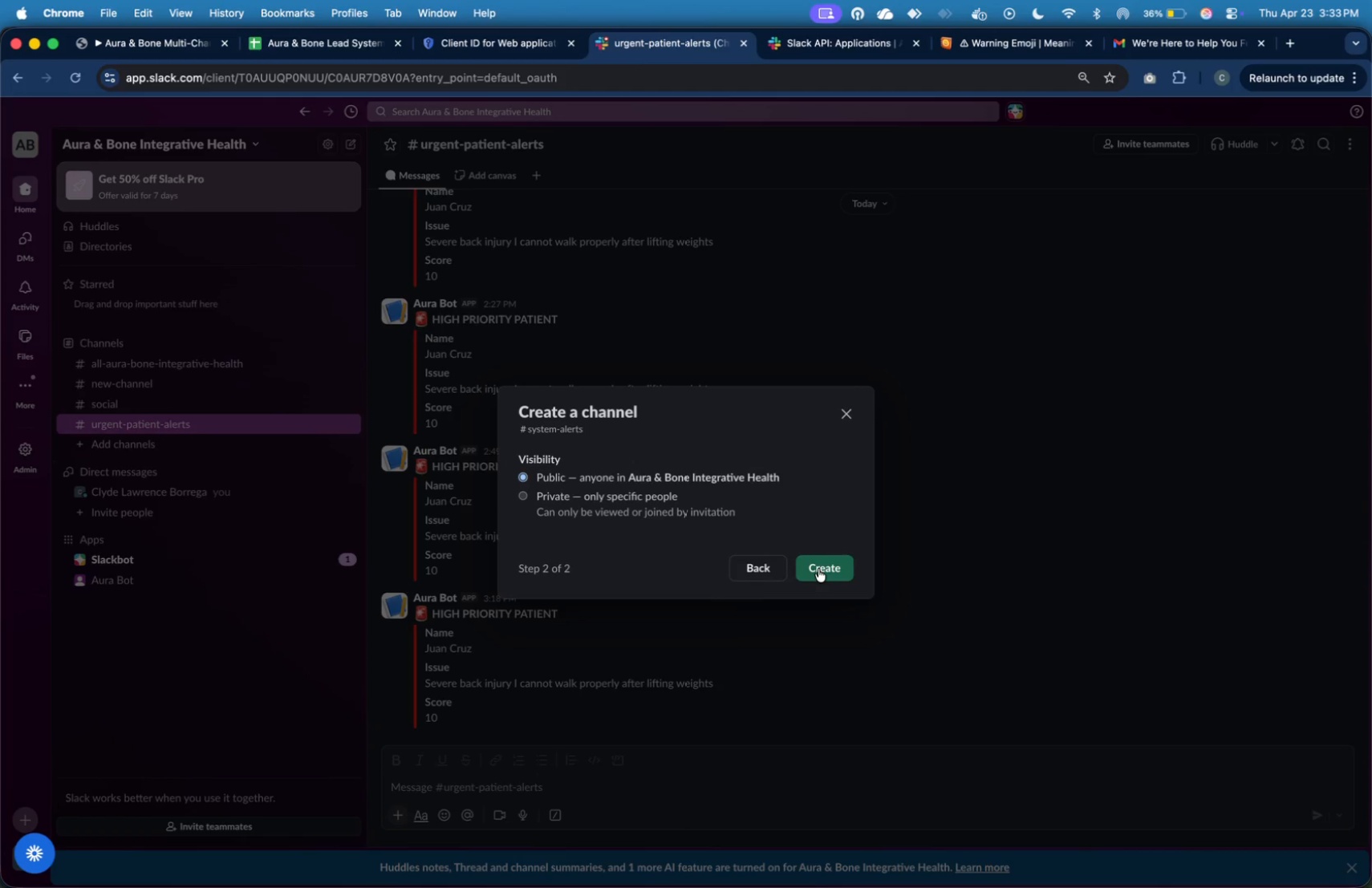 
left_click([818, 569])
 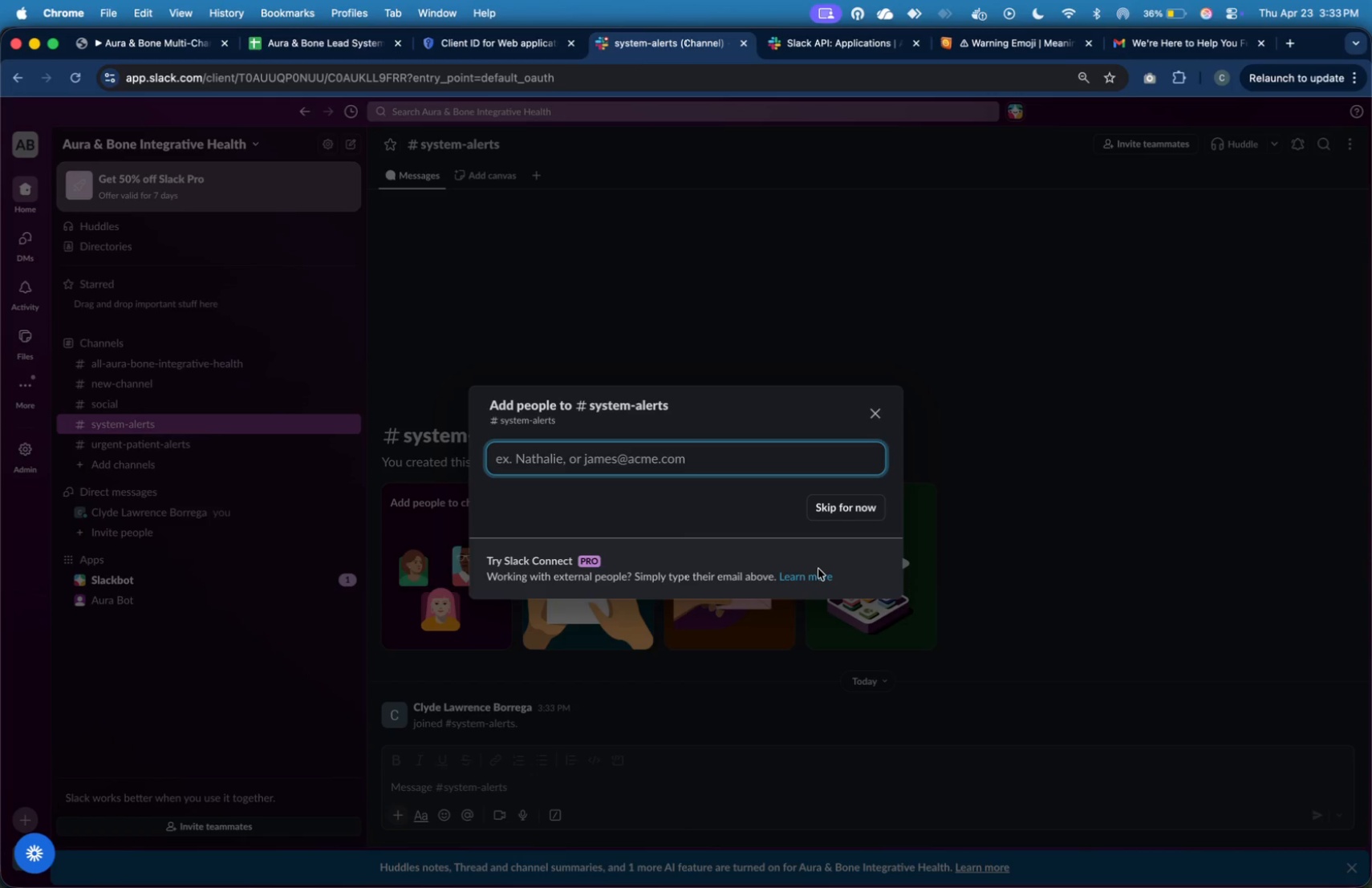 
wait(6.63)
 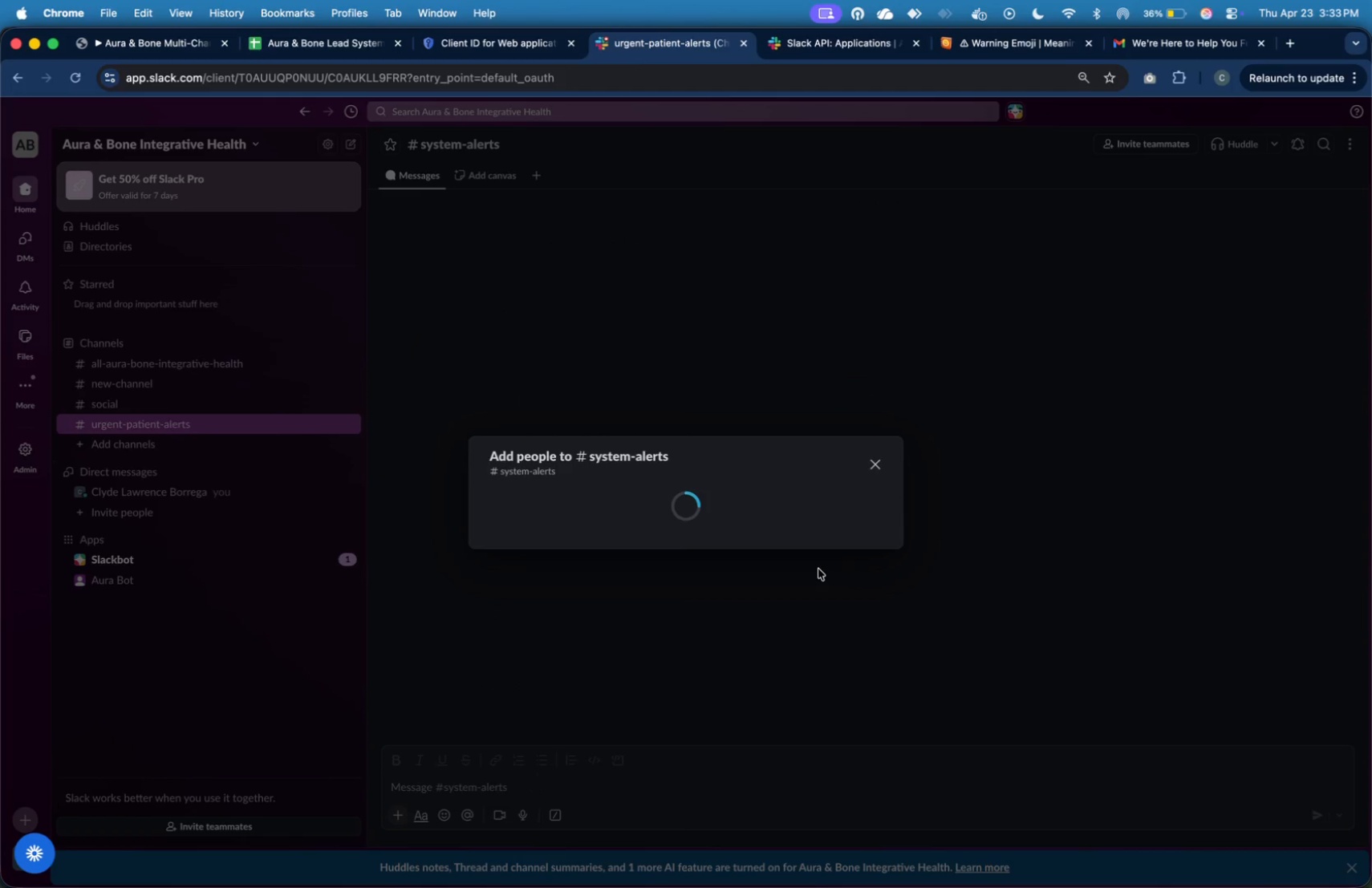 
left_click([847, 518])
 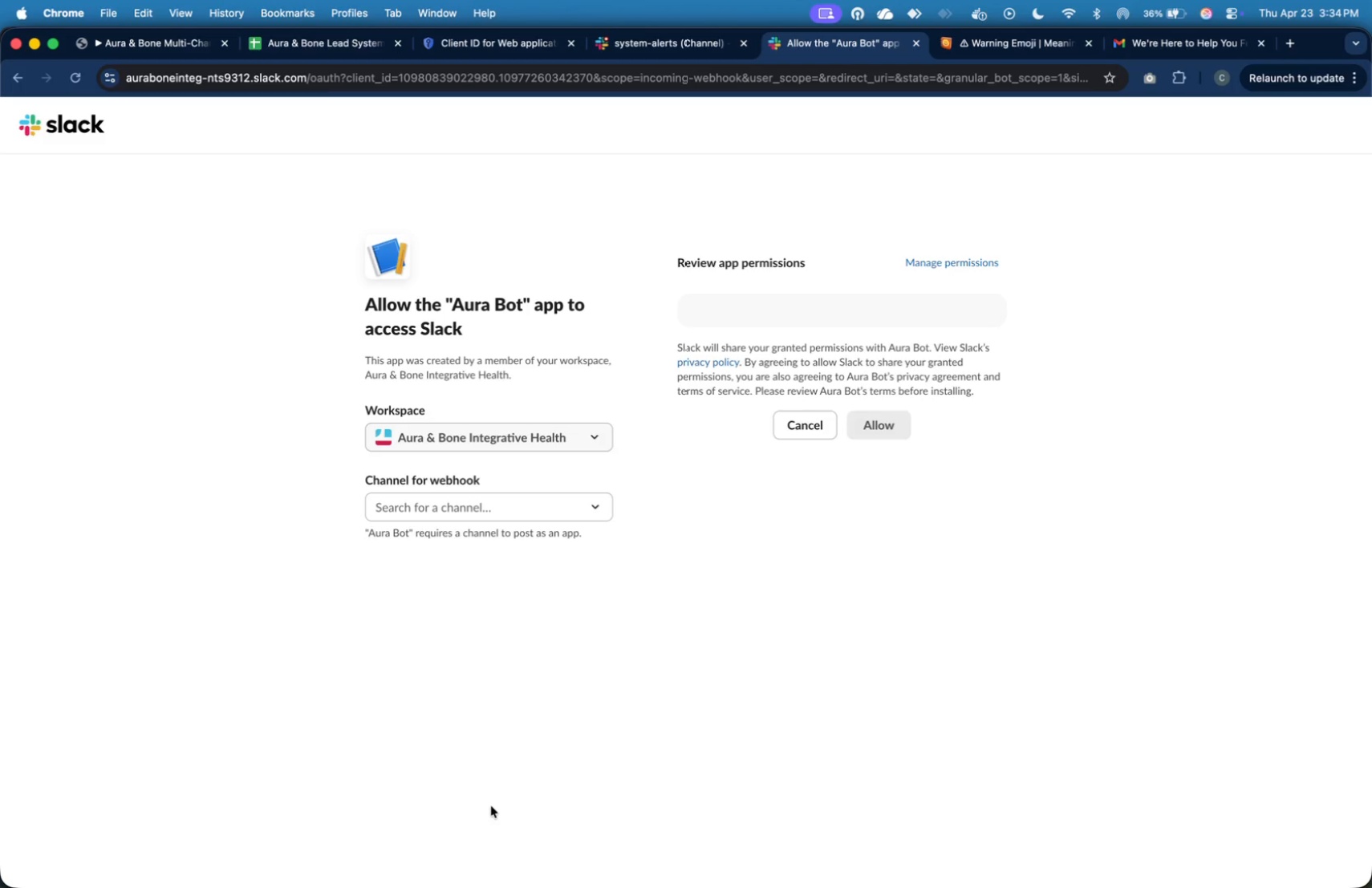 
wait(46.23)
 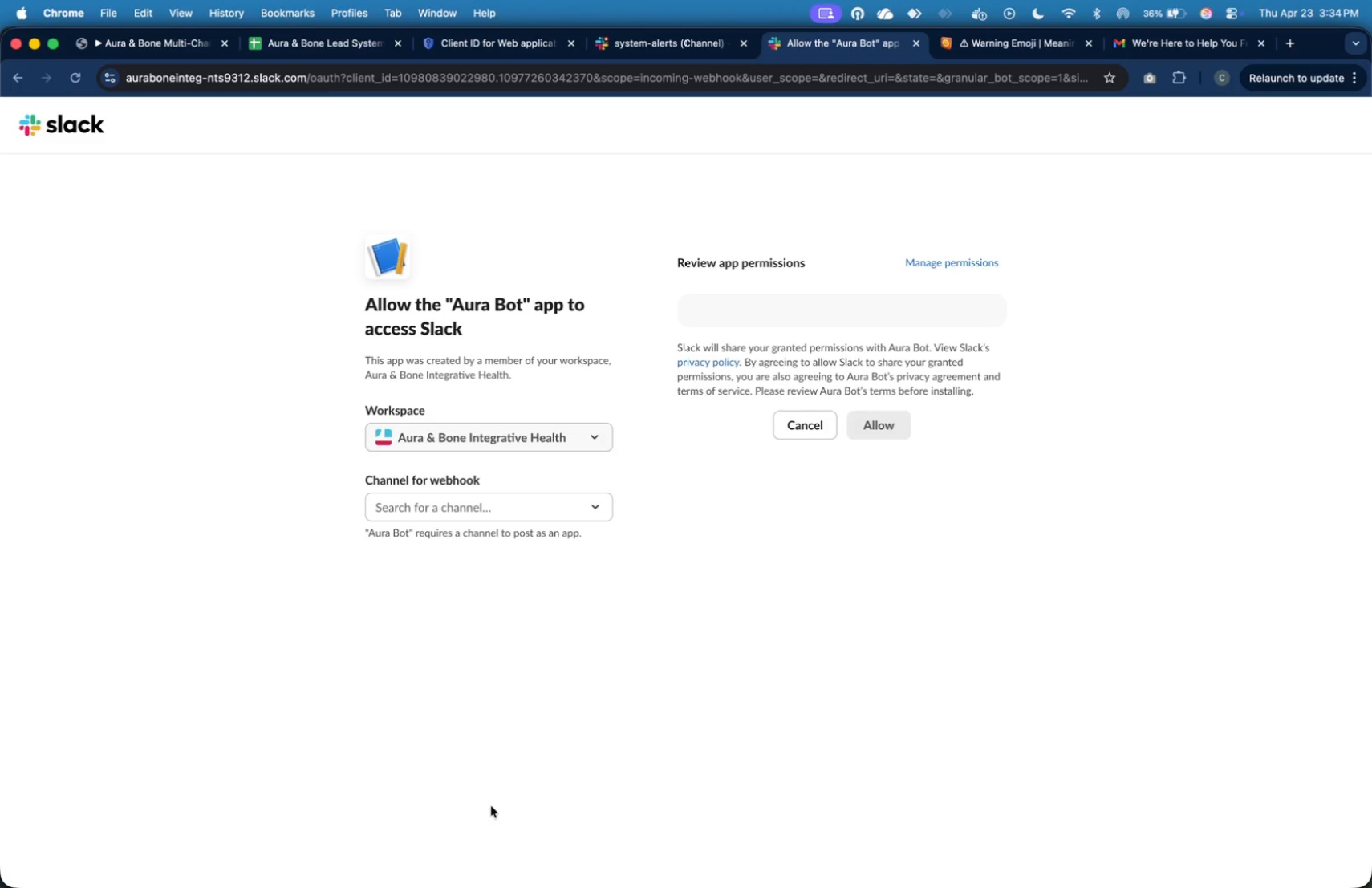 
left_click([853, 422])
 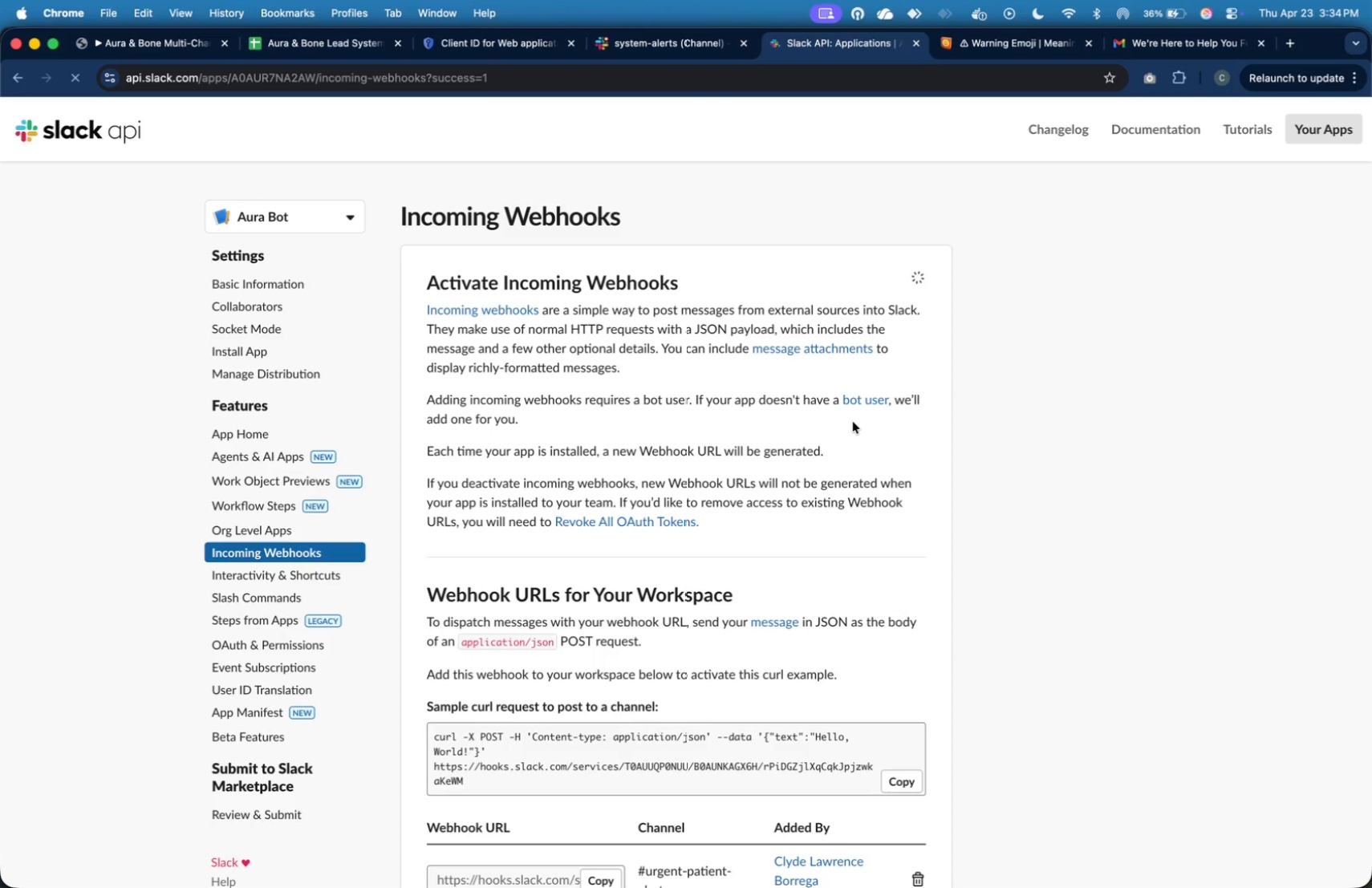 
wait(7.32)
 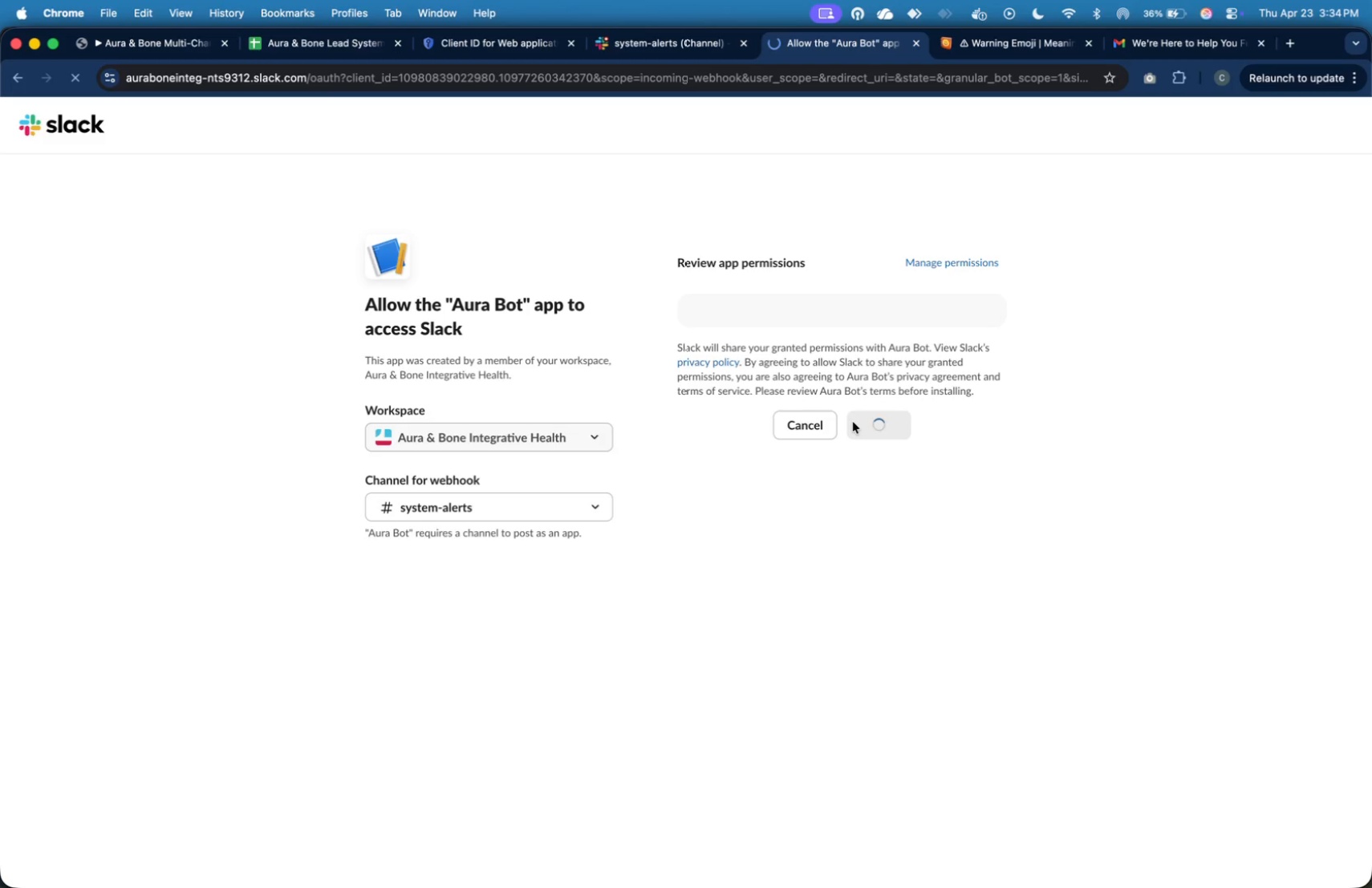 
scroll: coordinate [610, 263], scroll_direction: down, amount: 9.0
 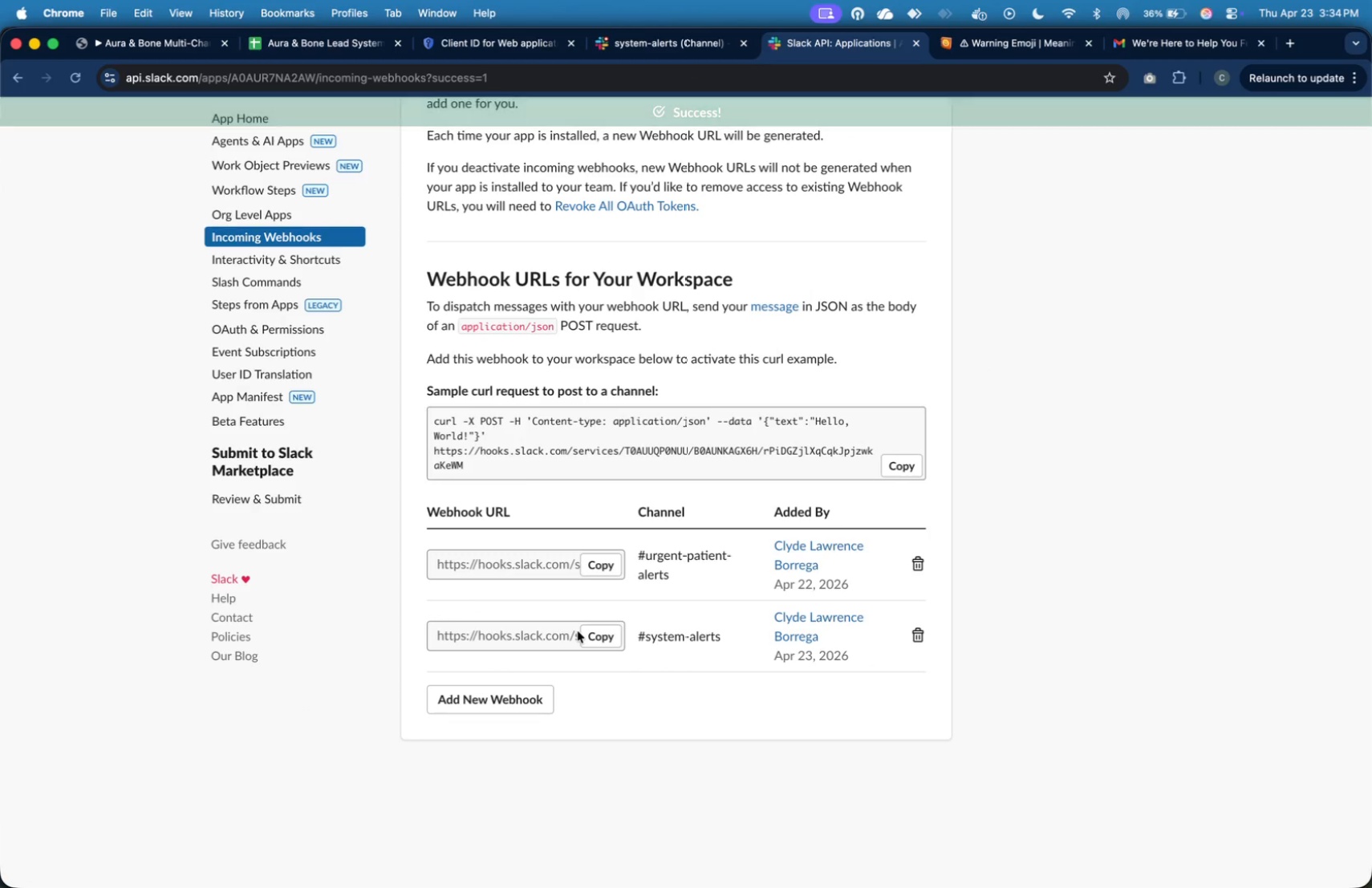 
left_click([586, 635])
 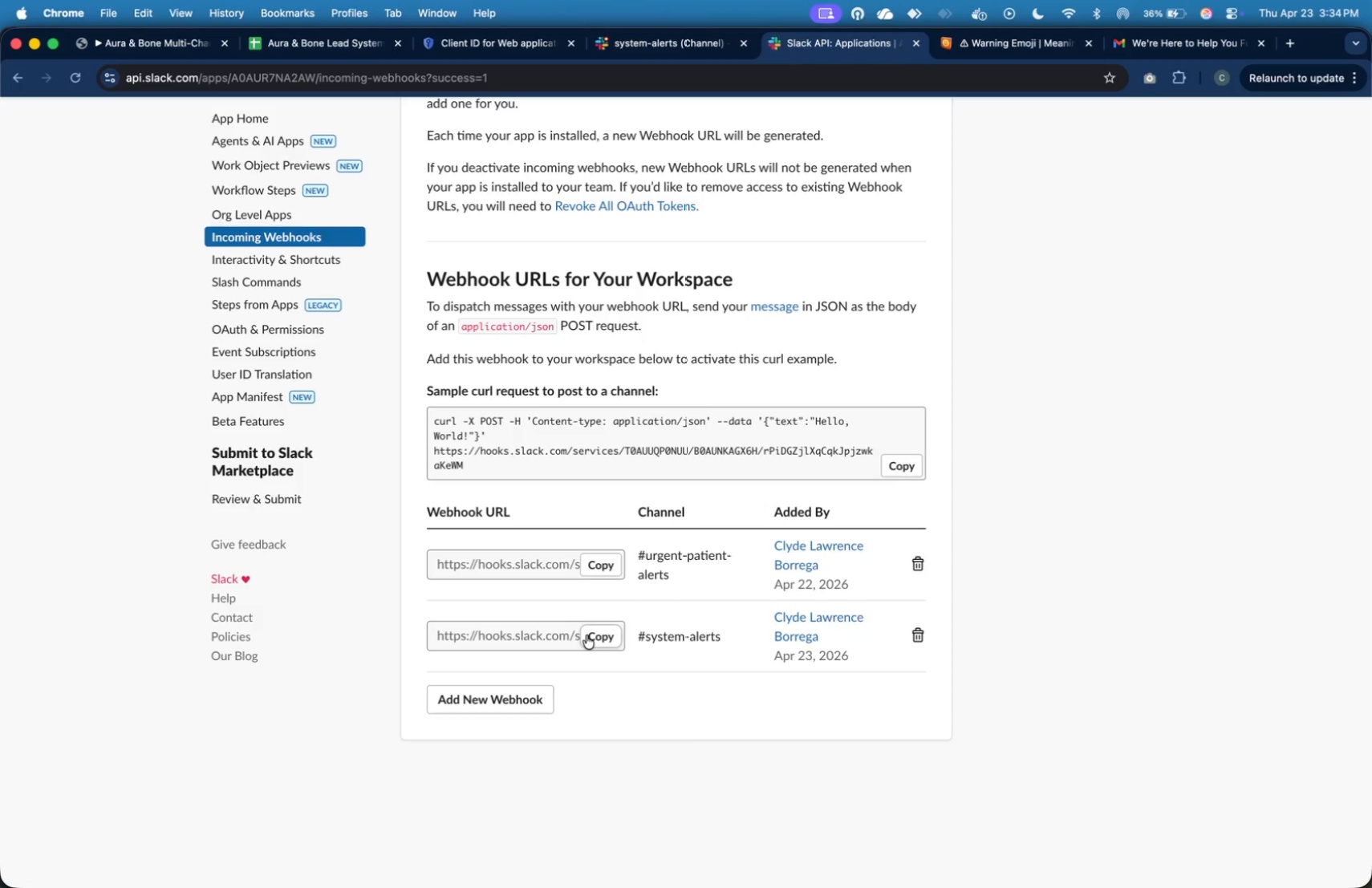 
wait(10.44)
 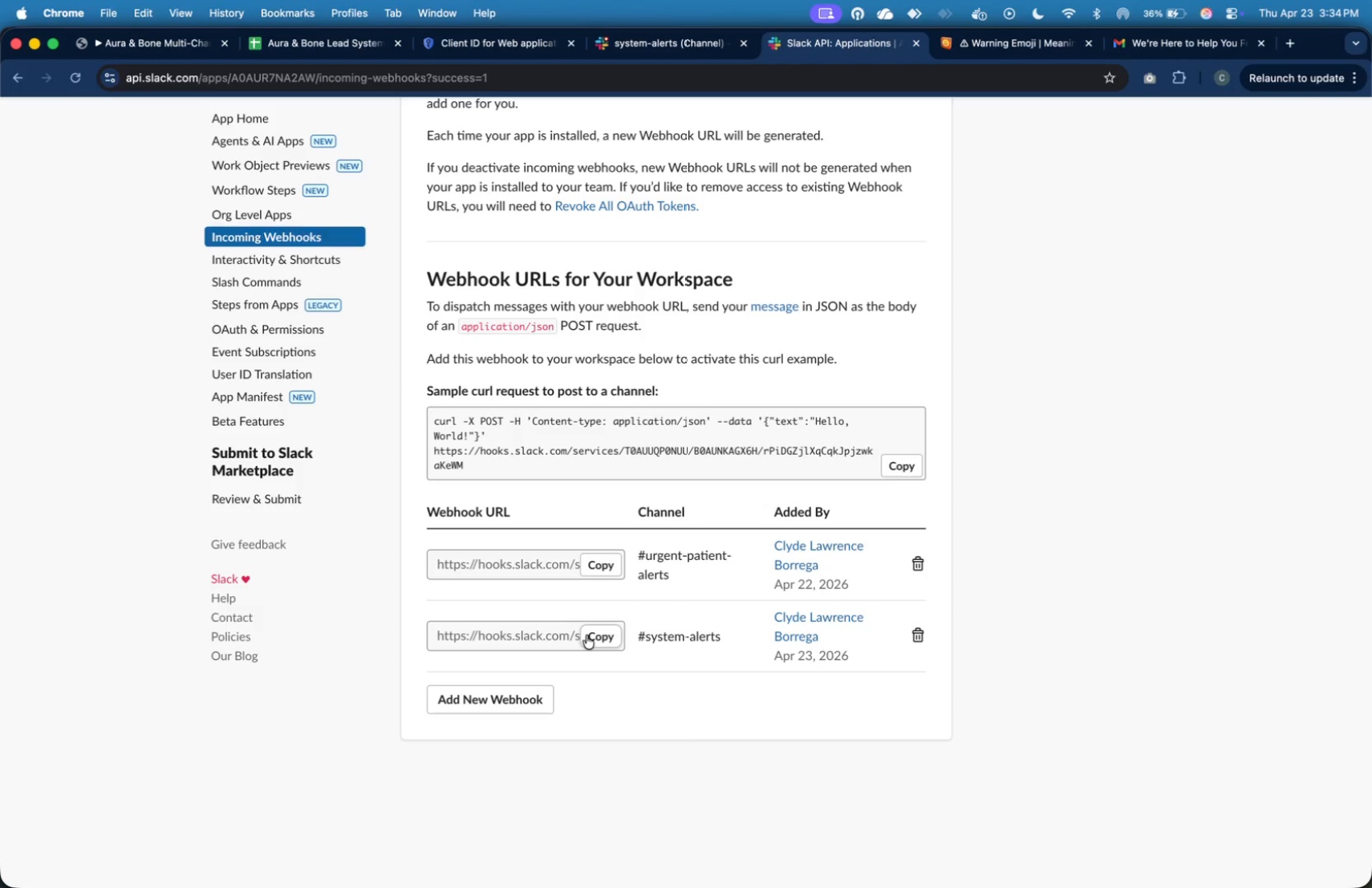 
left_click([154, 43])
 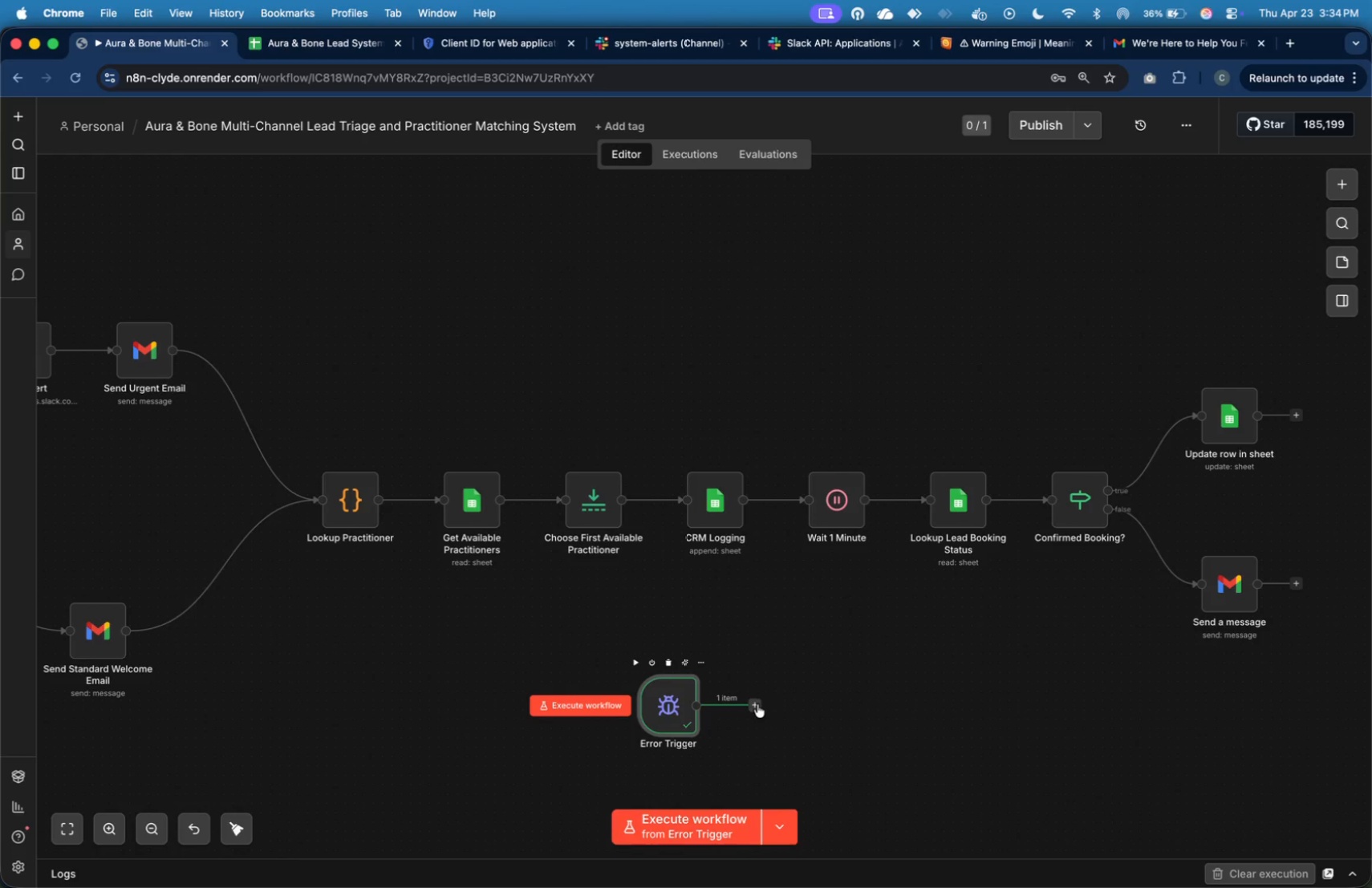 
type(http)
 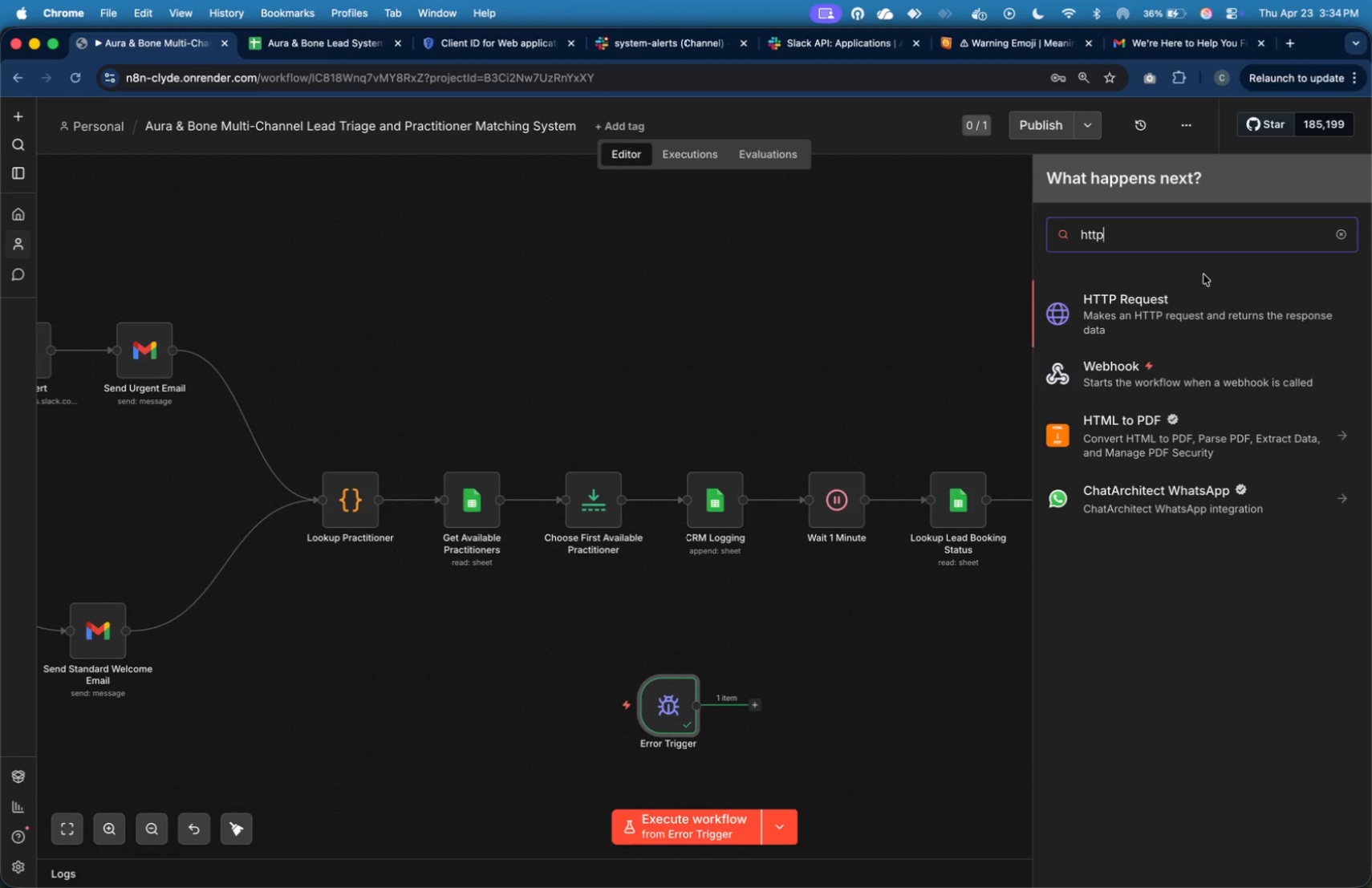 
left_click([1216, 332])
 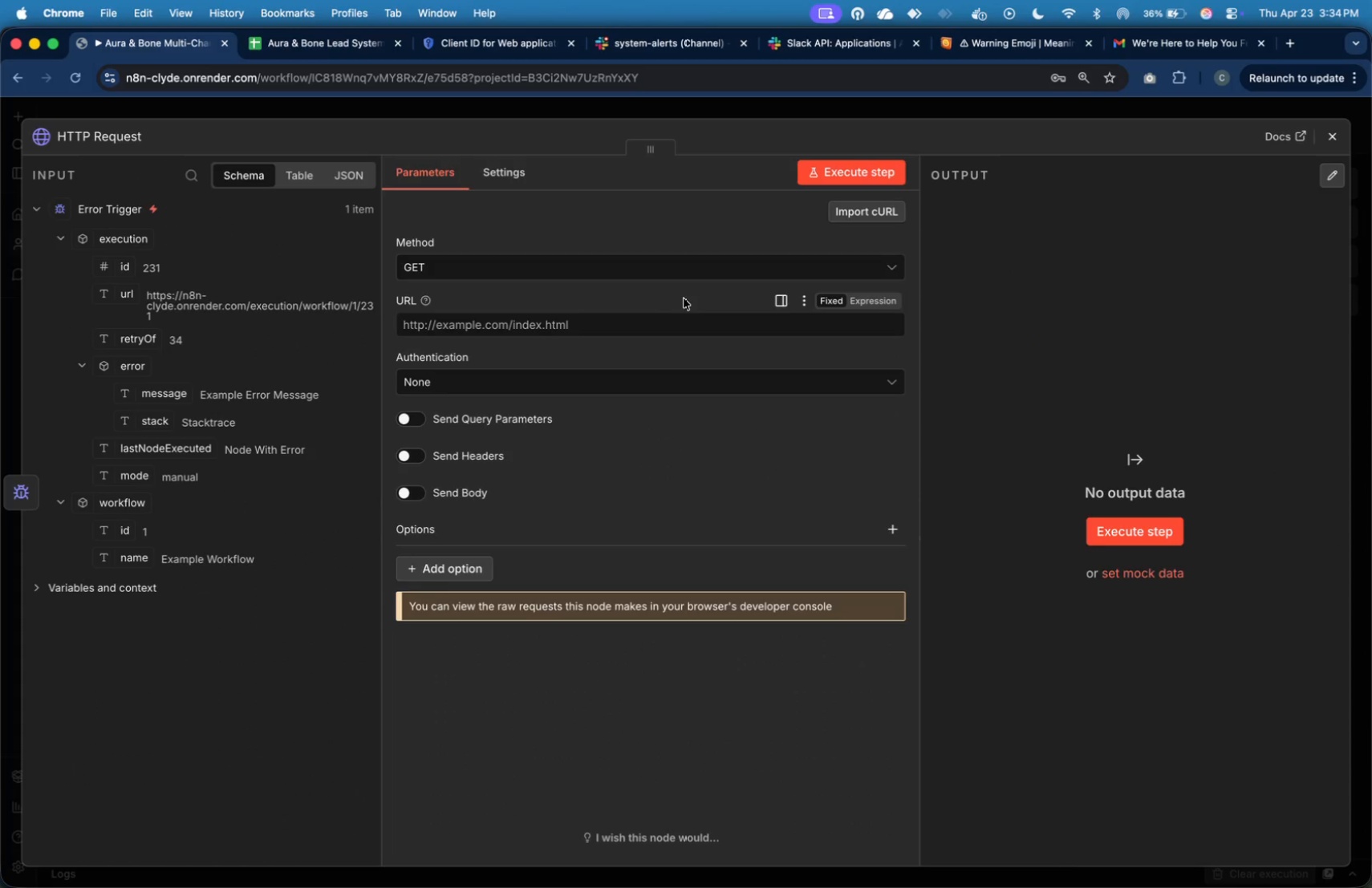 
left_click([685, 278])
 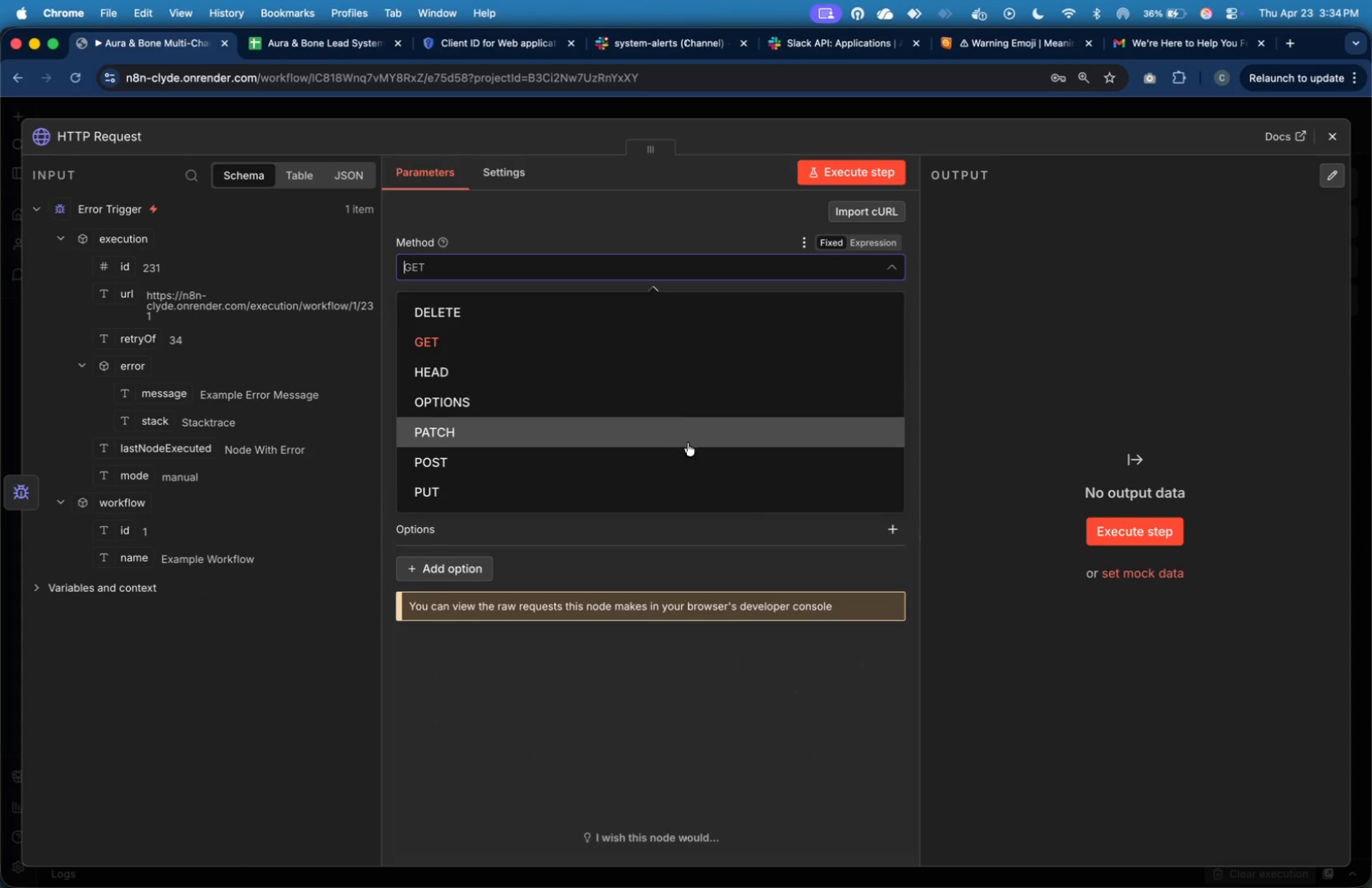 
left_click([688, 447])
 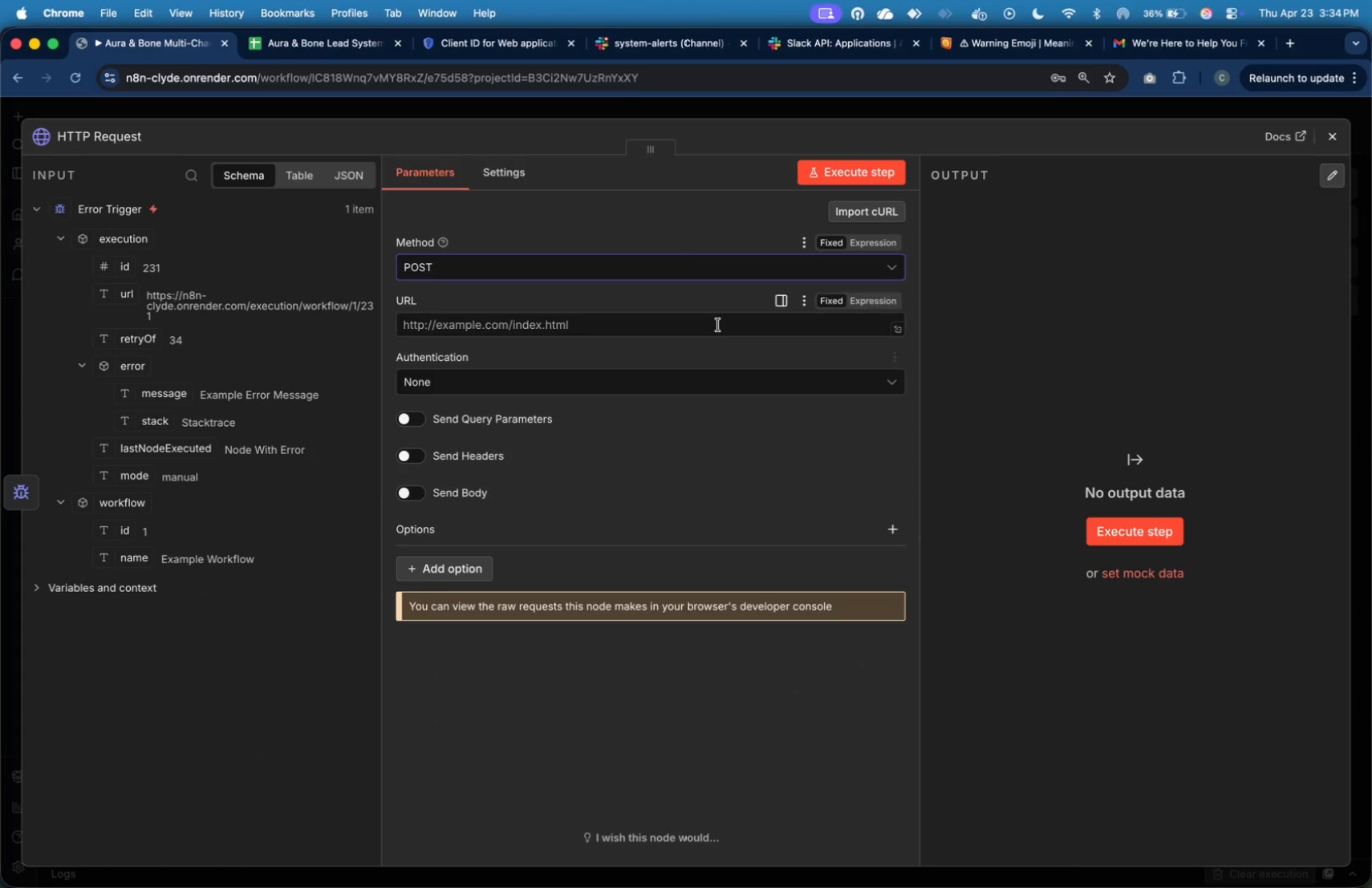 
left_click([718, 325])
 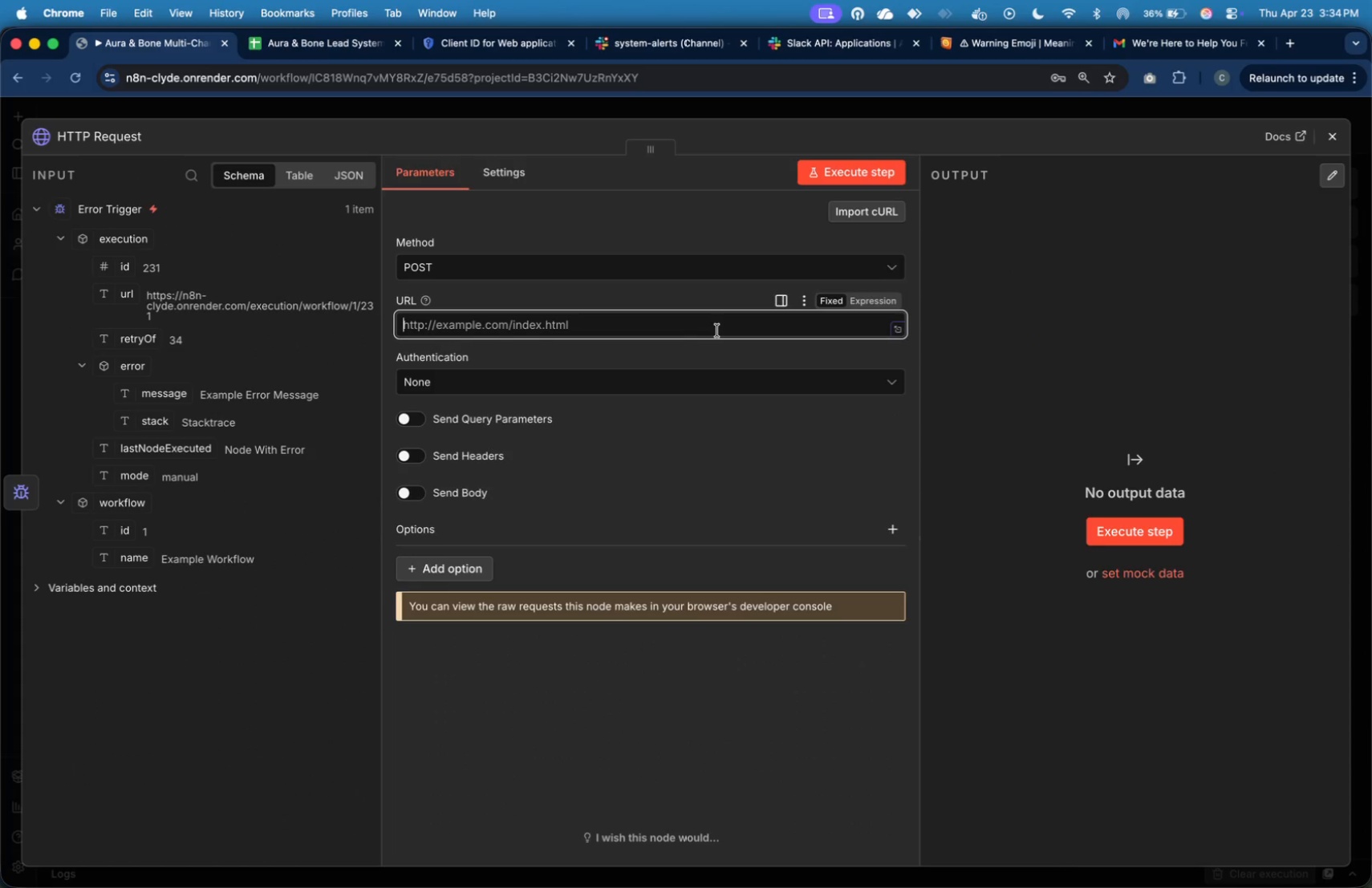 
key(Meta+V)
 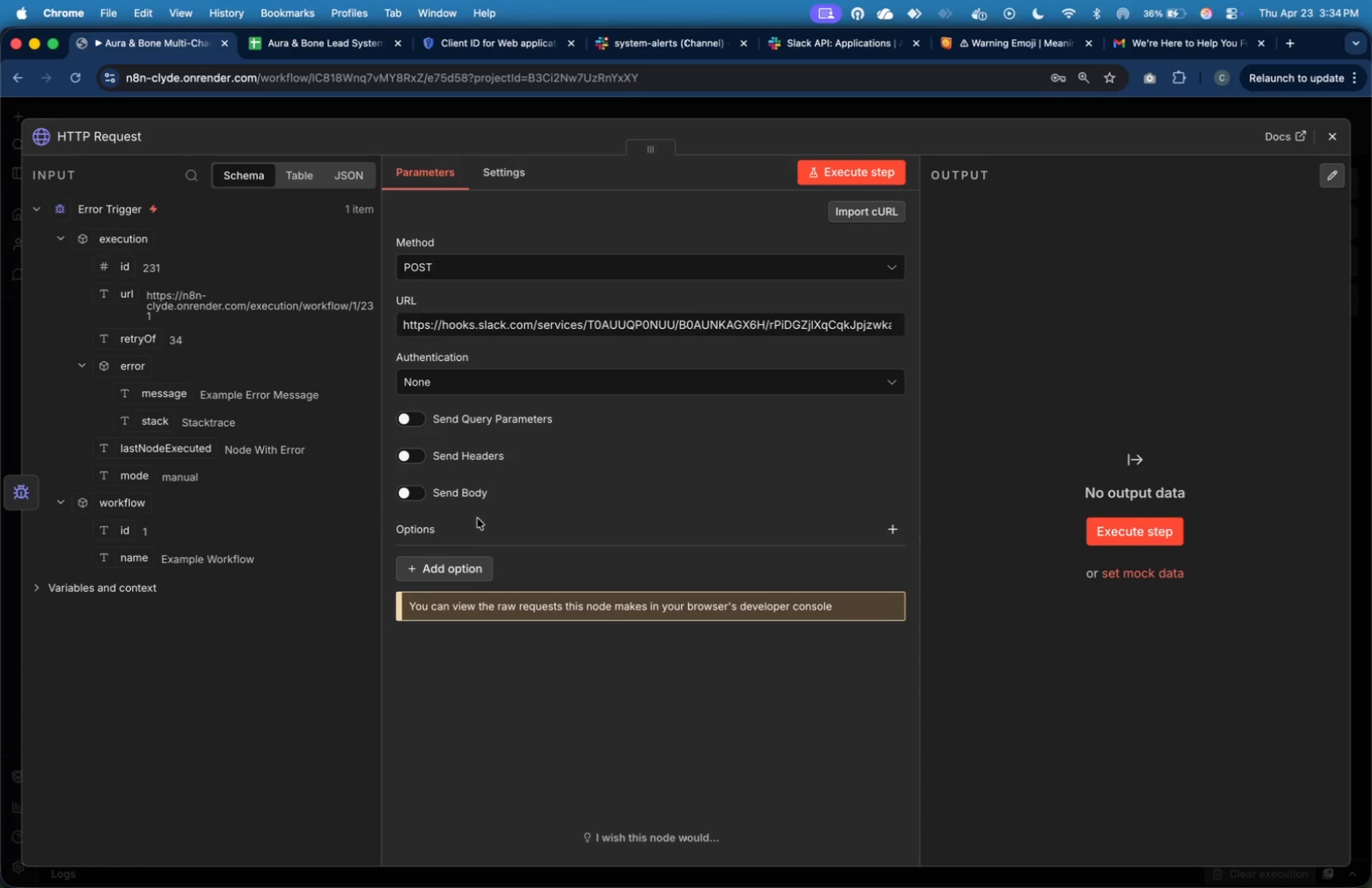 
left_click([420, 498])
 